 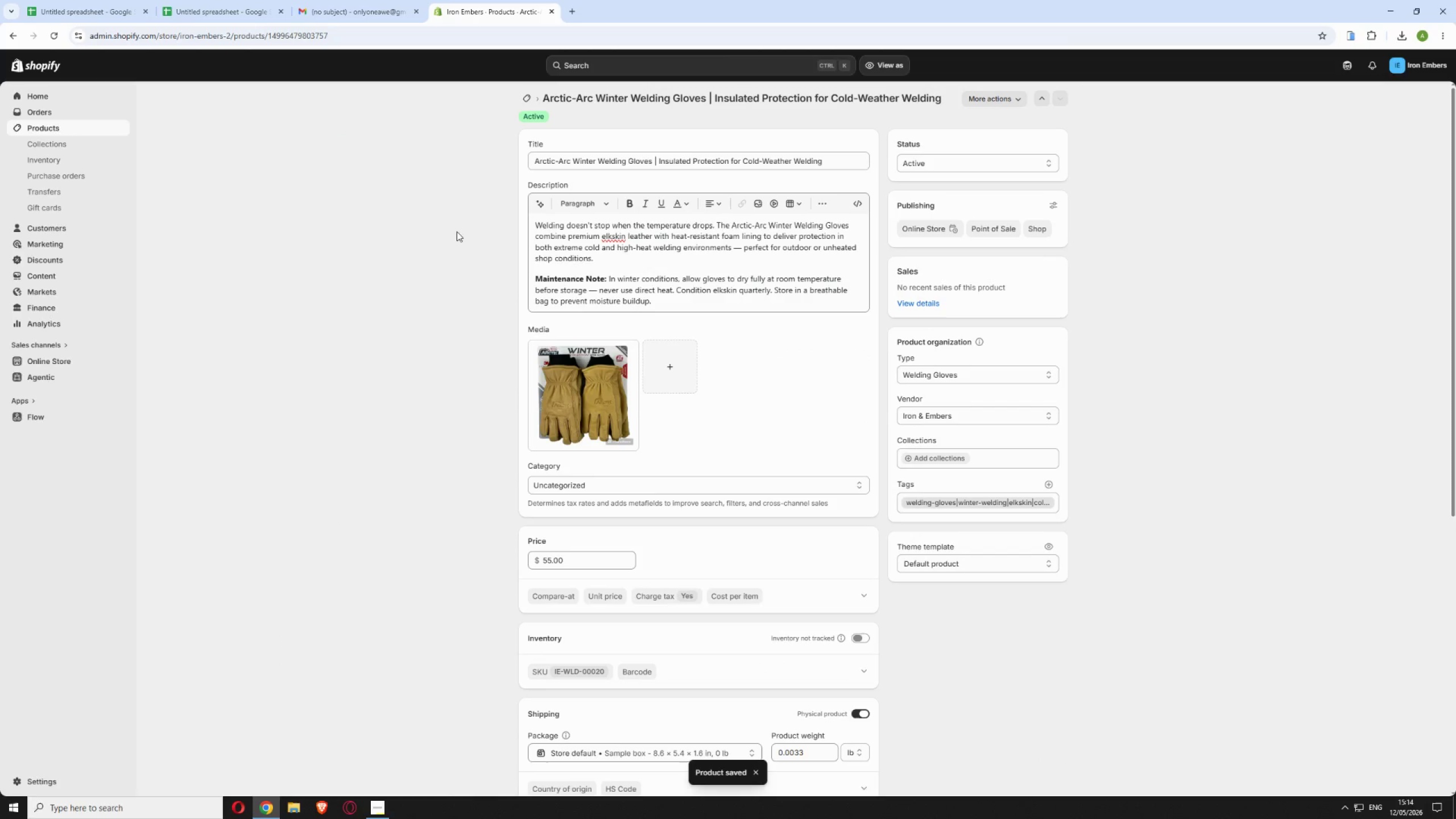 
left_click([531, 91])
 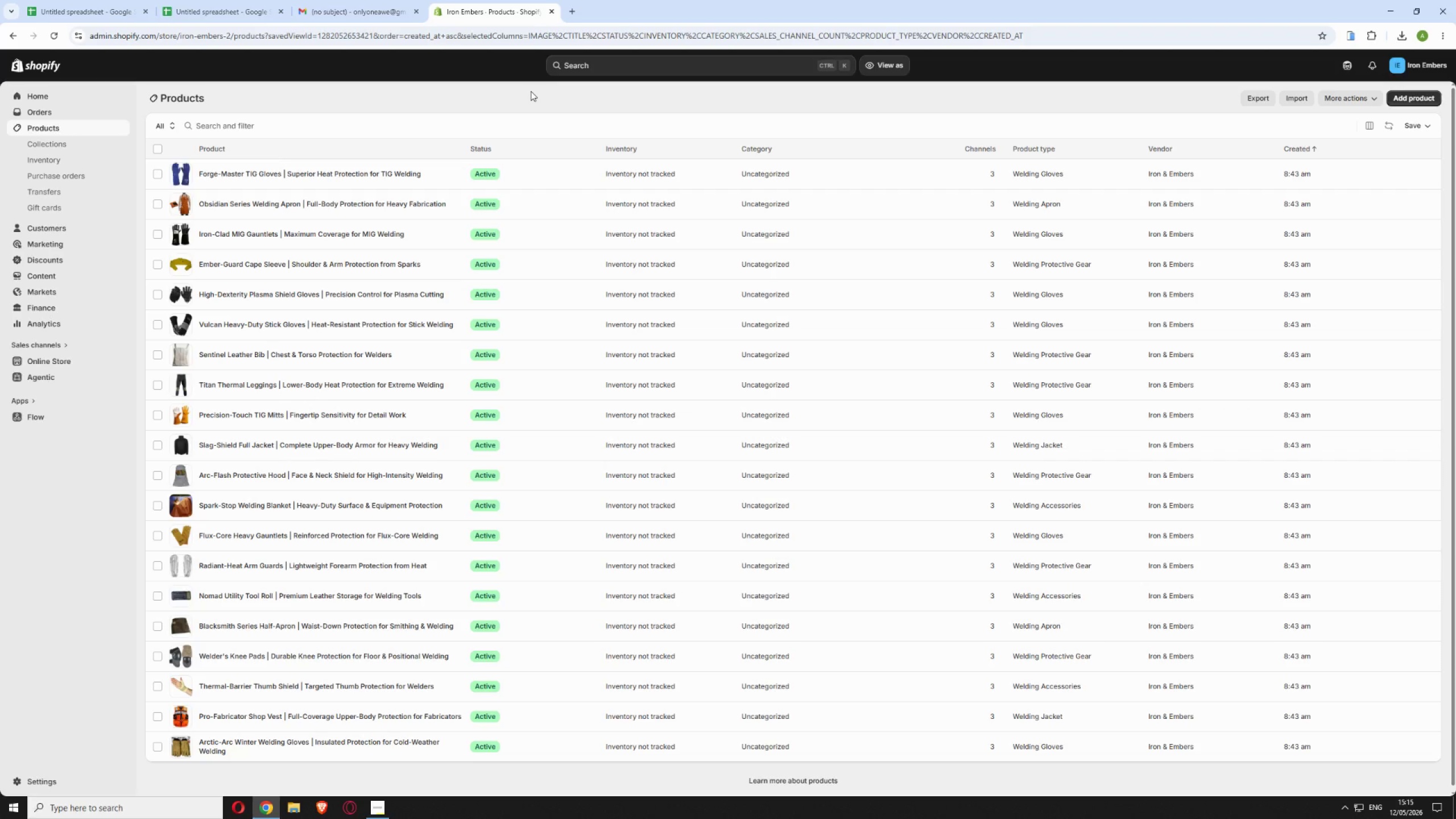 
wait(26.23)
 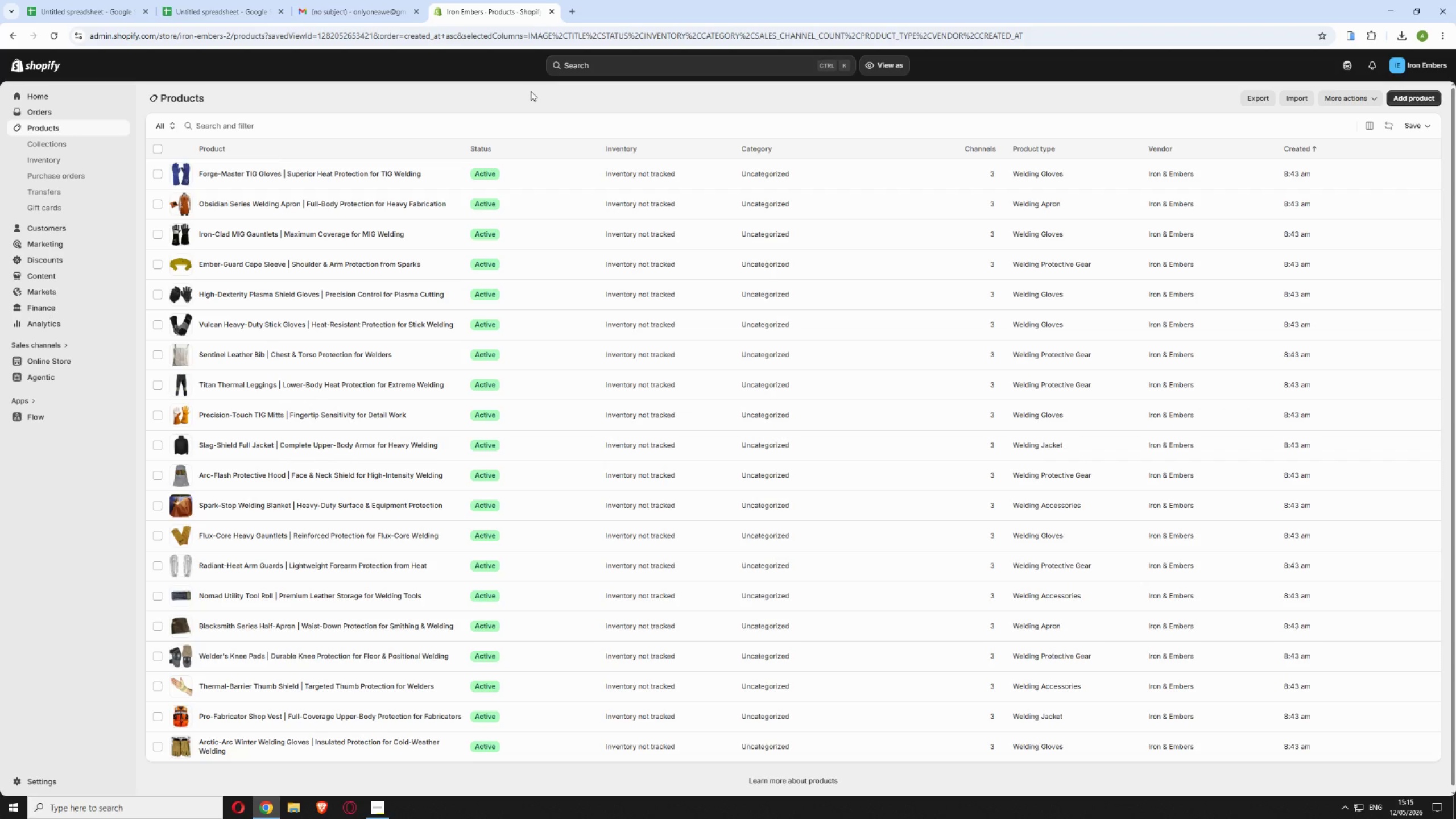 
left_click([45, 774])
 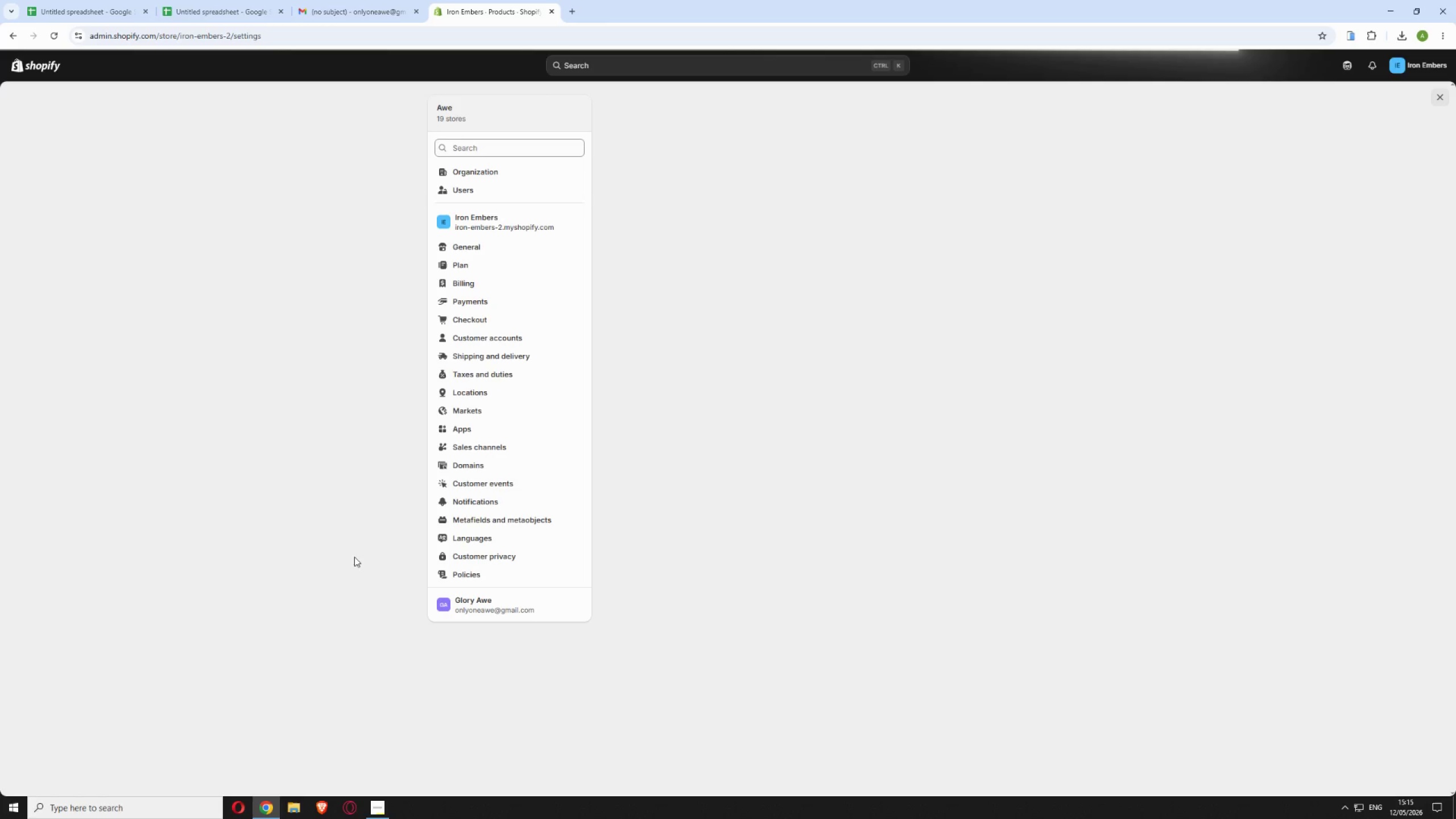 
left_click([500, 354])
 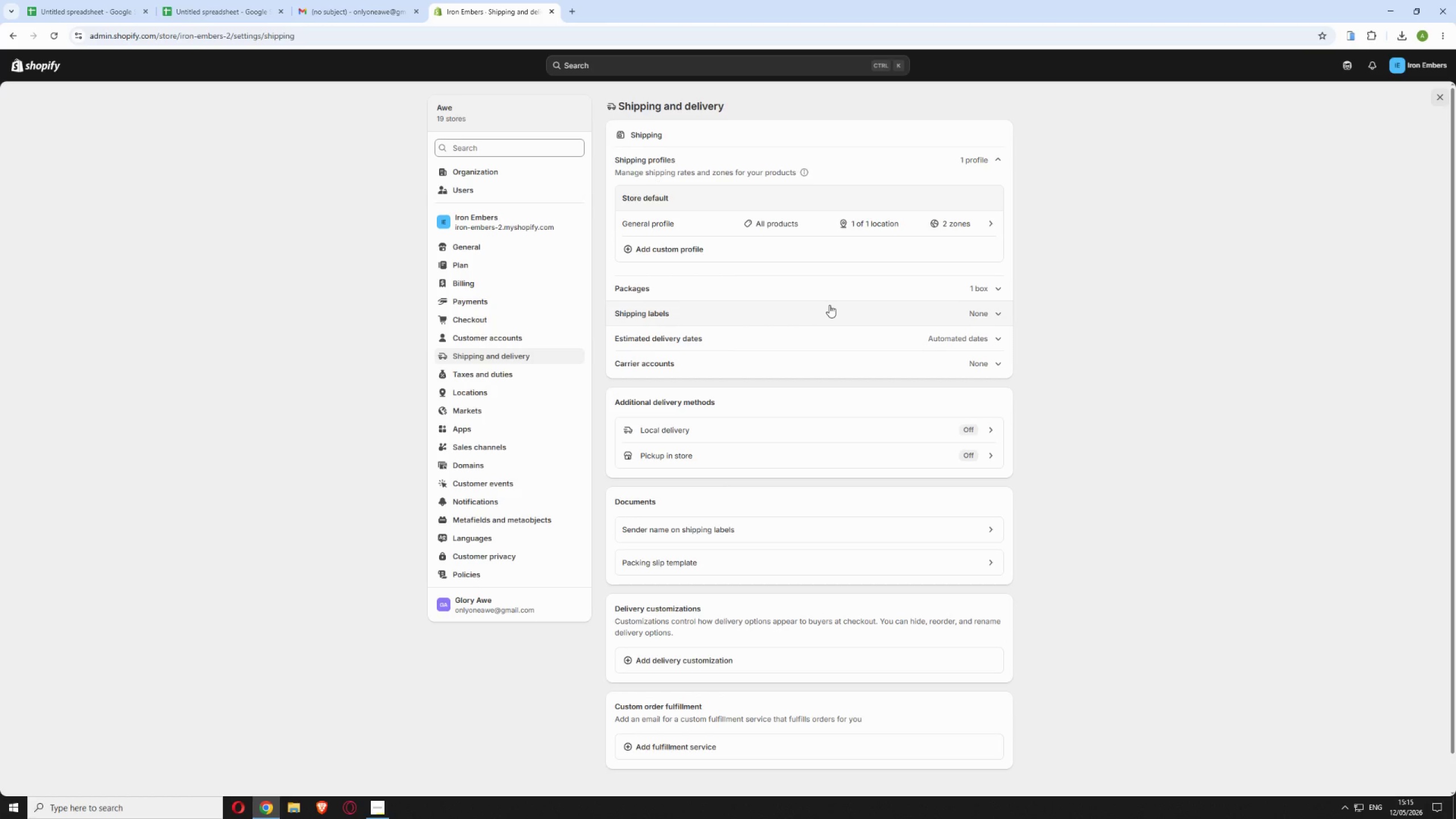 
wait(33.16)
 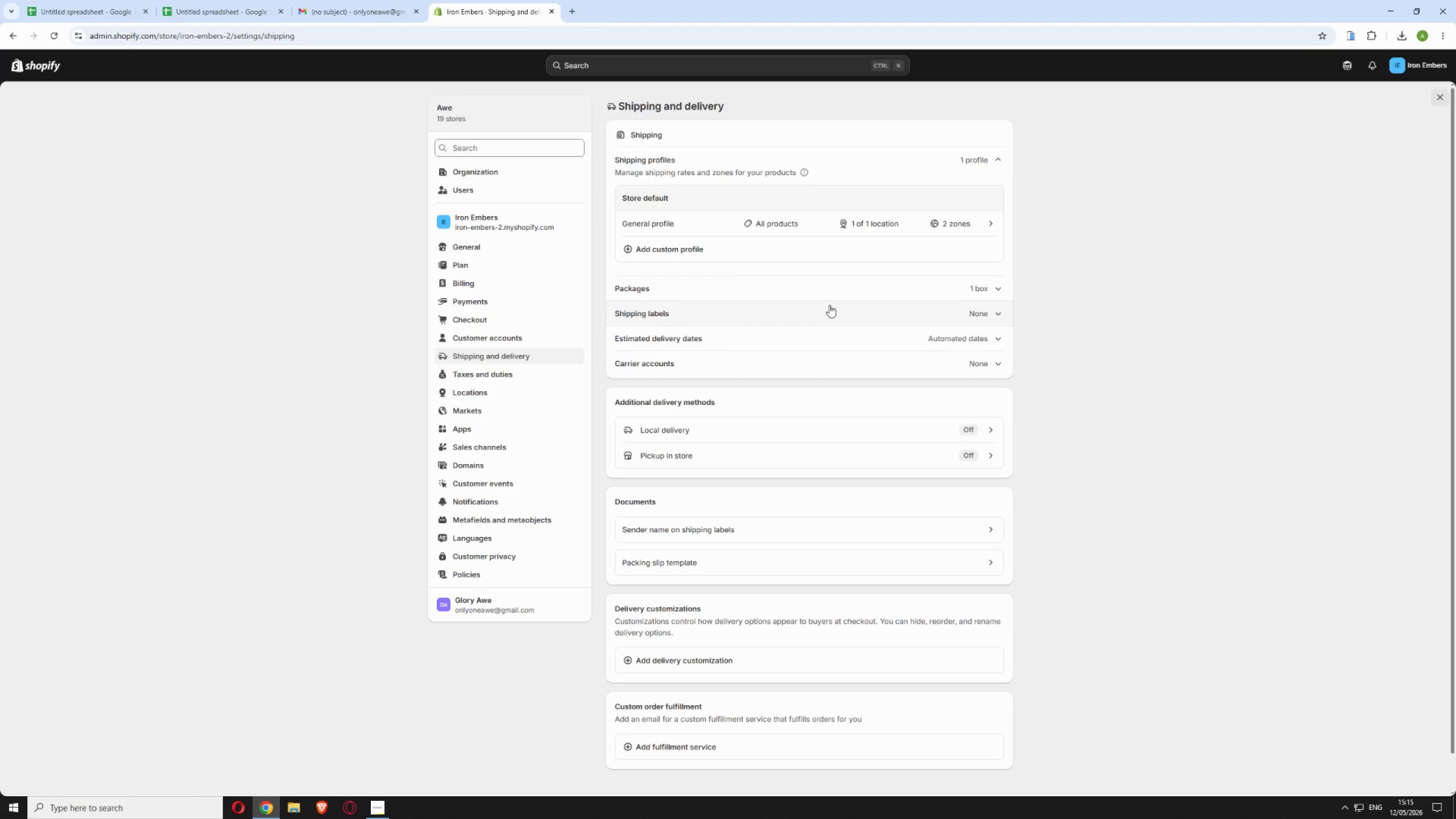 
left_click([671, 248])
 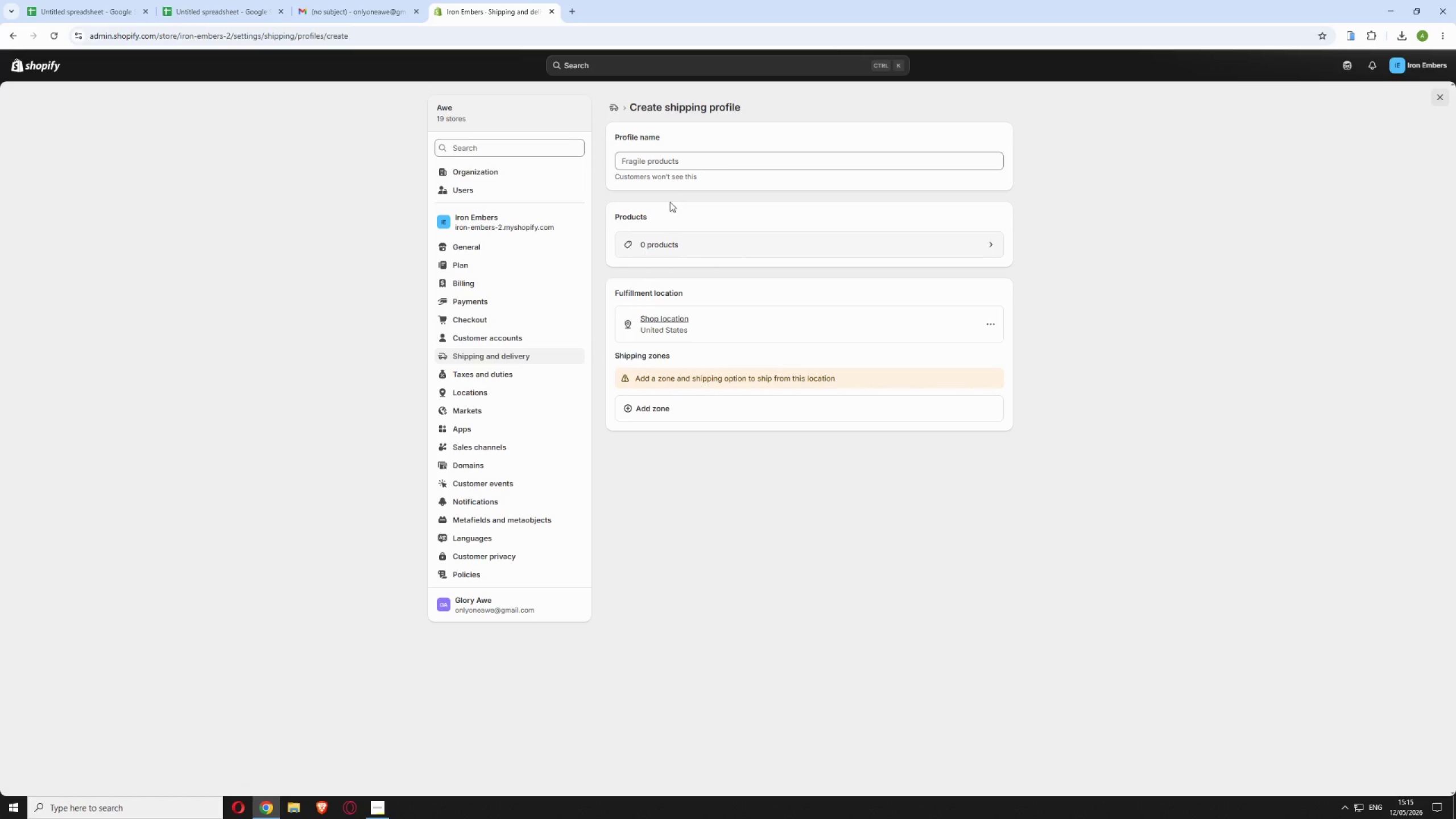 
left_click([661, 163])
 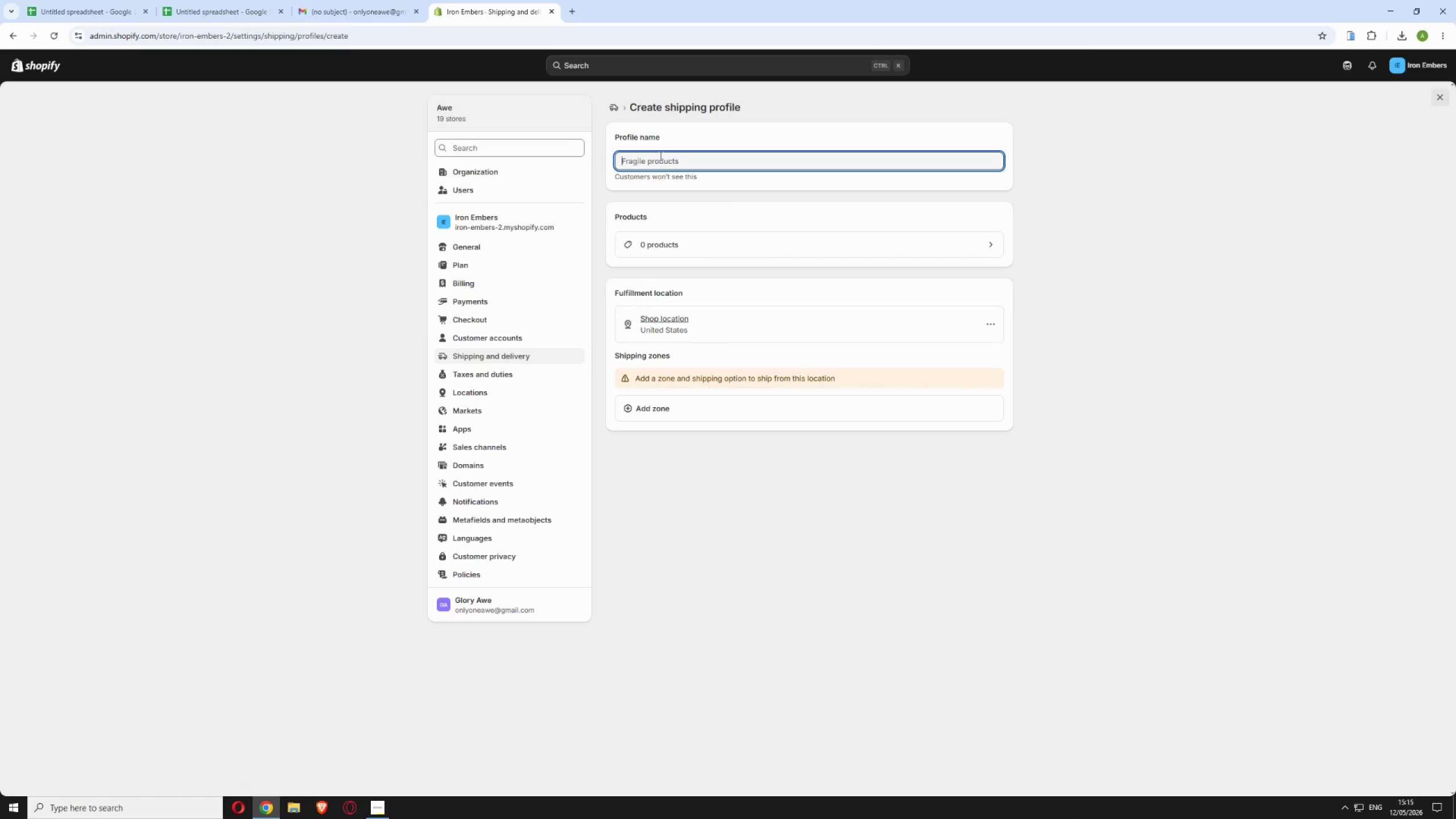 
type(Lightweight Gear)
 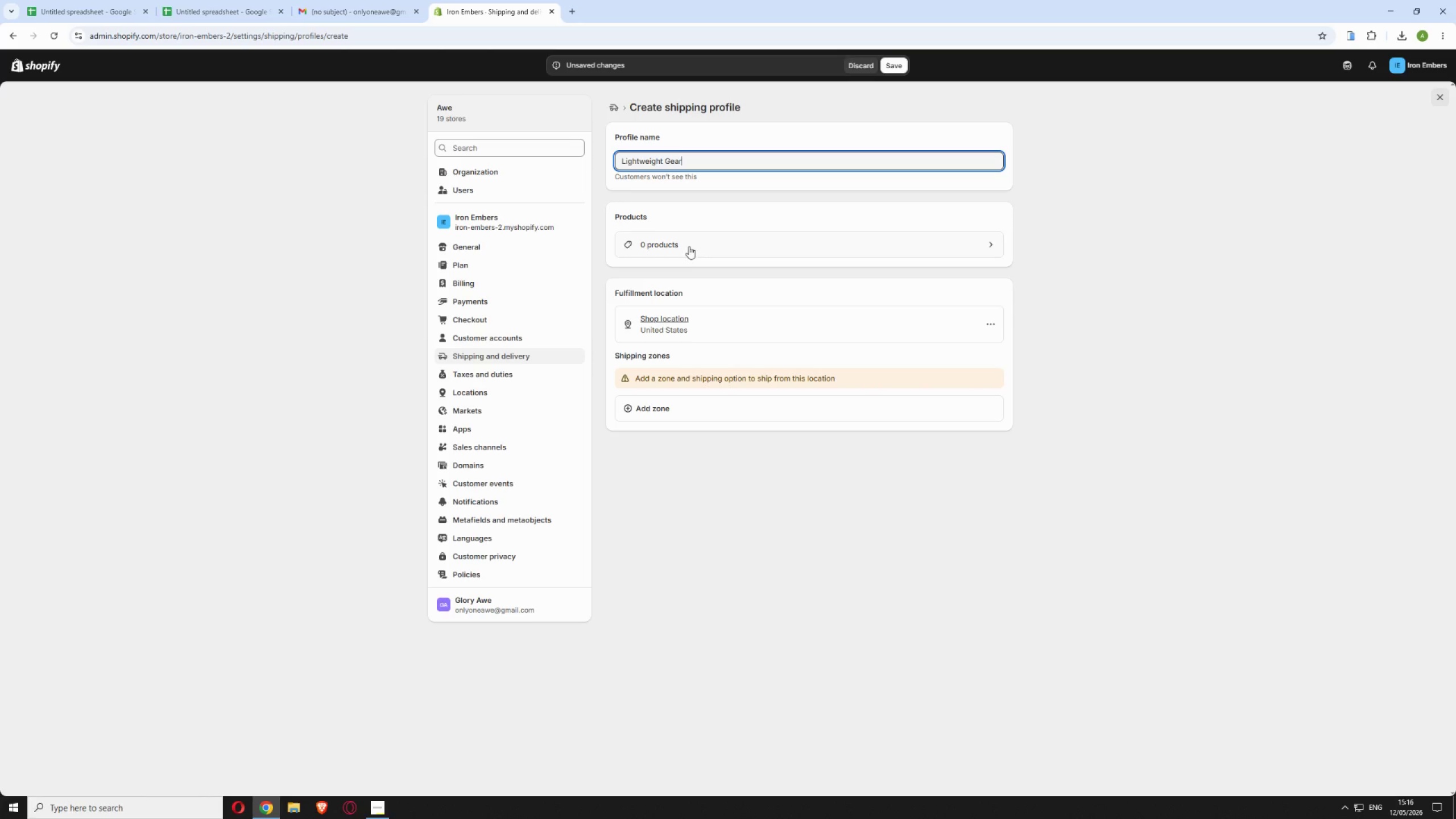 
left_click([688, 243])
 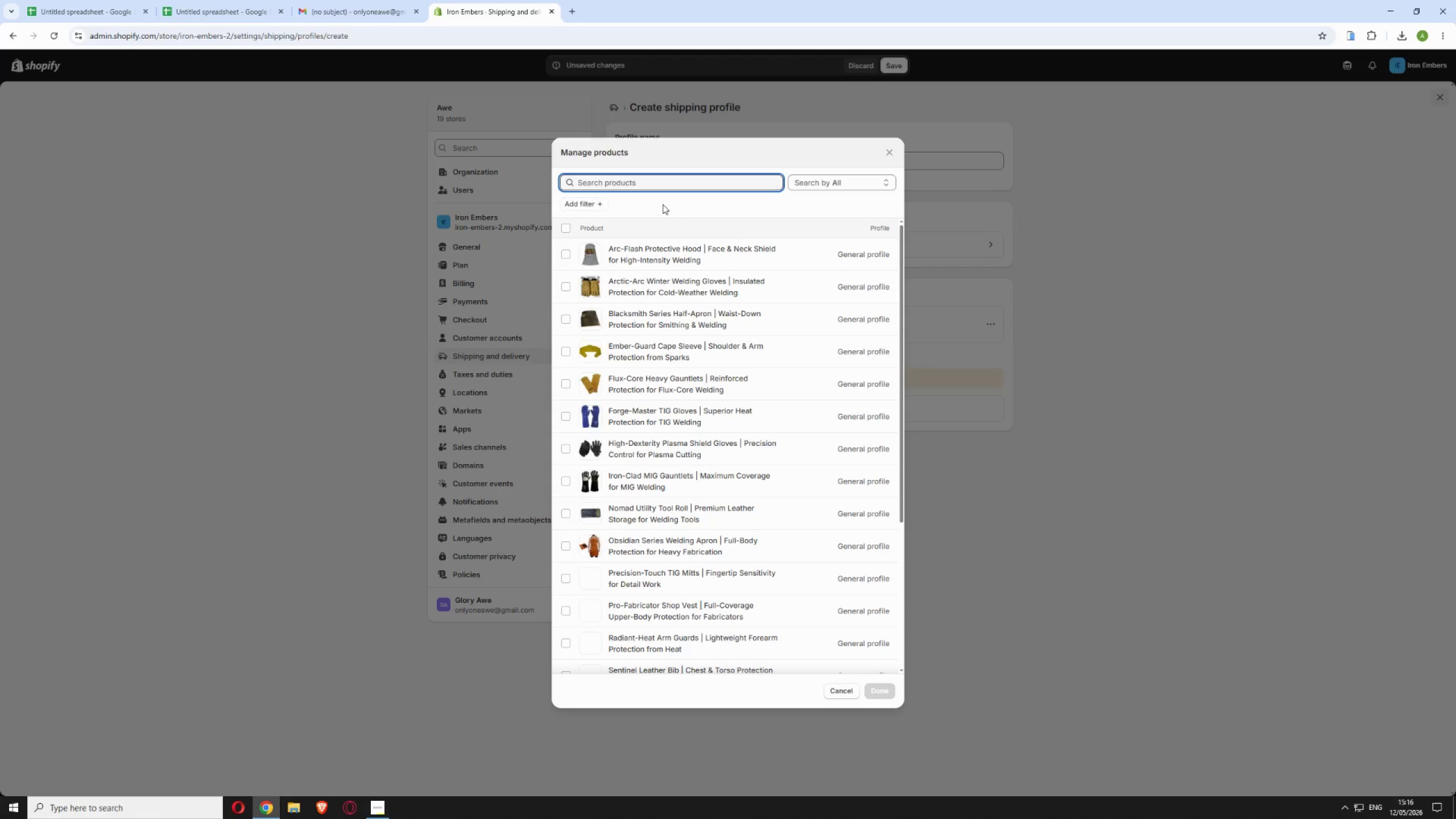 
wait(8.83)
 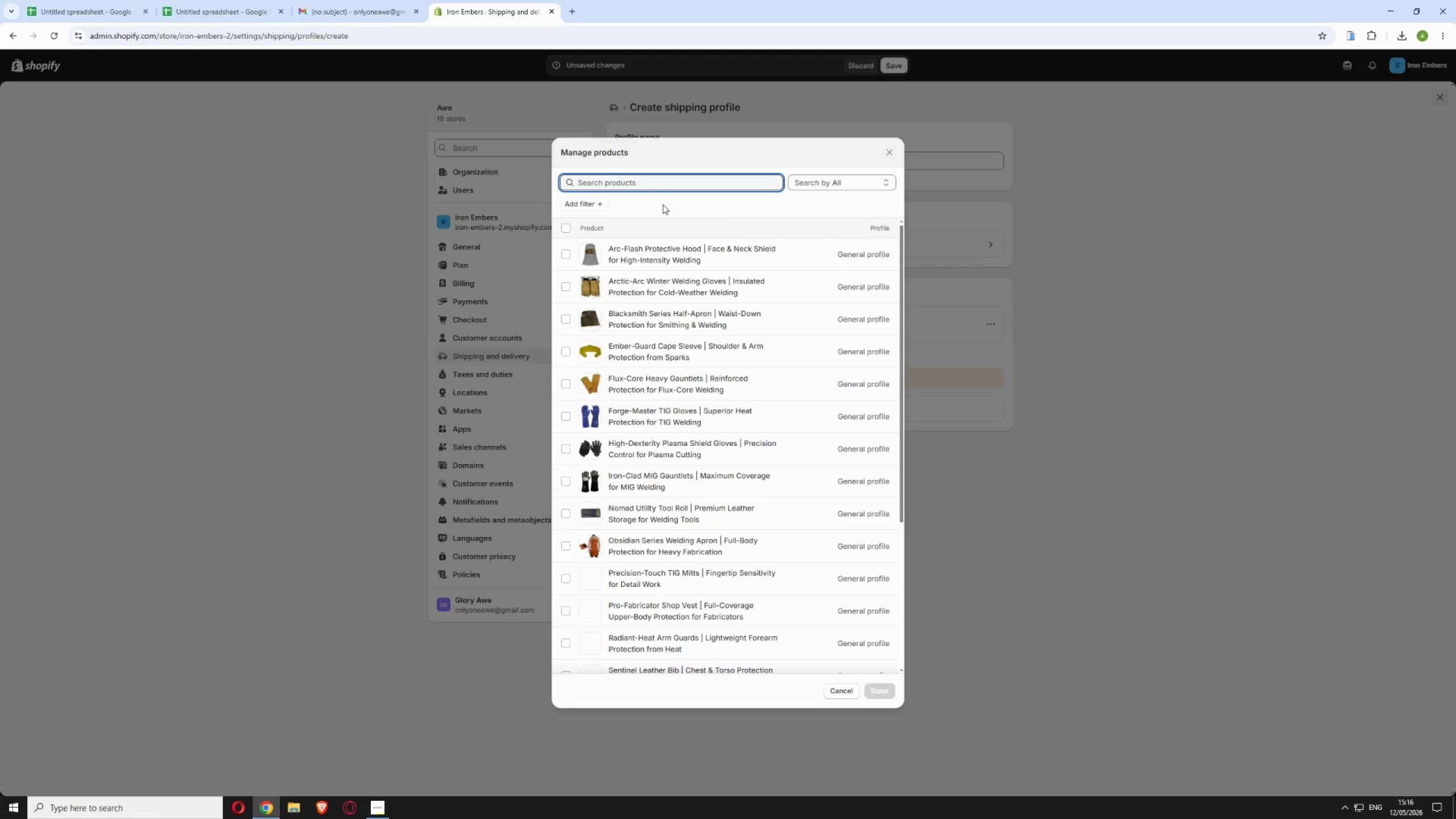 
left_click([642, 181])
 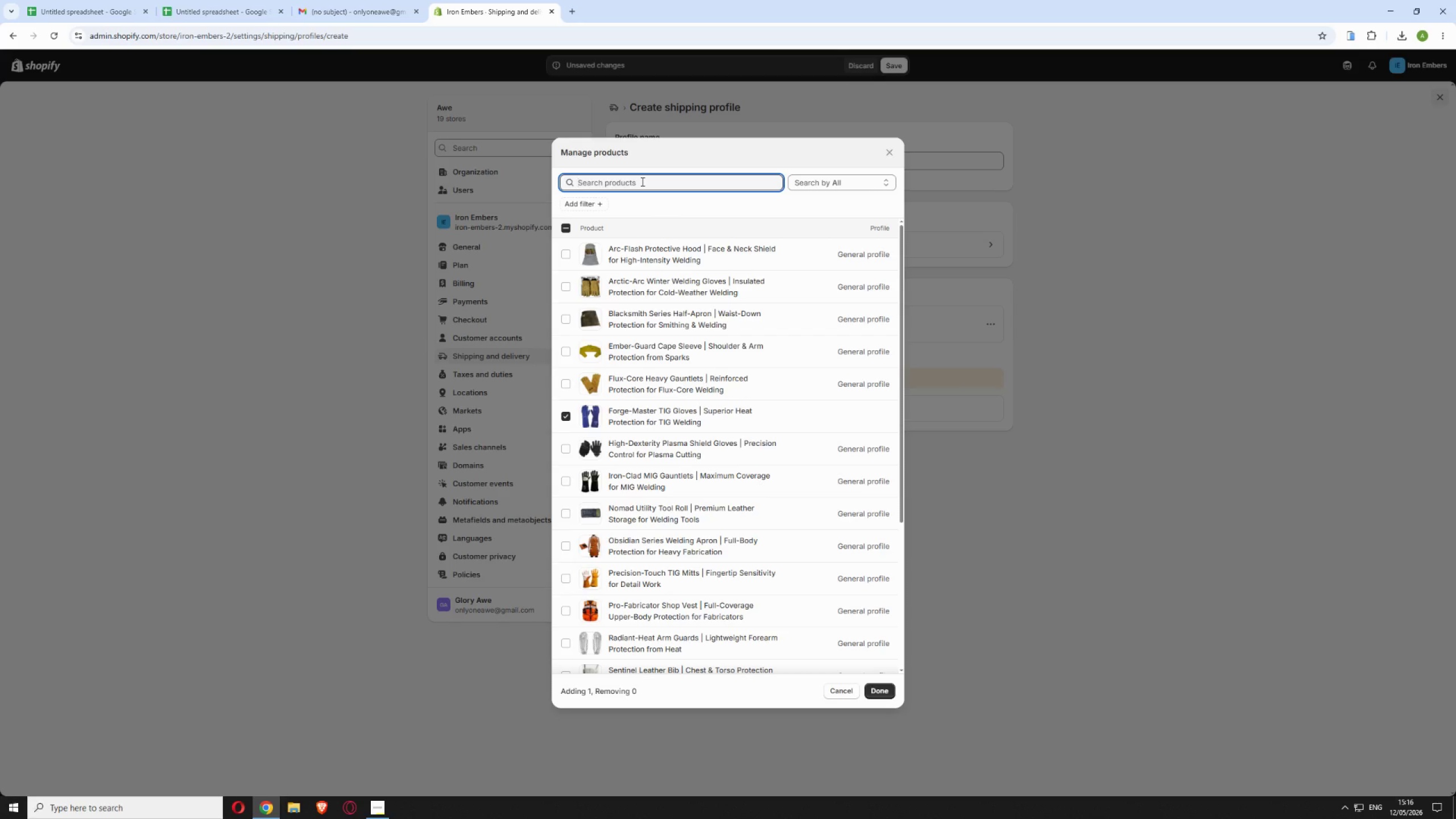 
type(plas)
 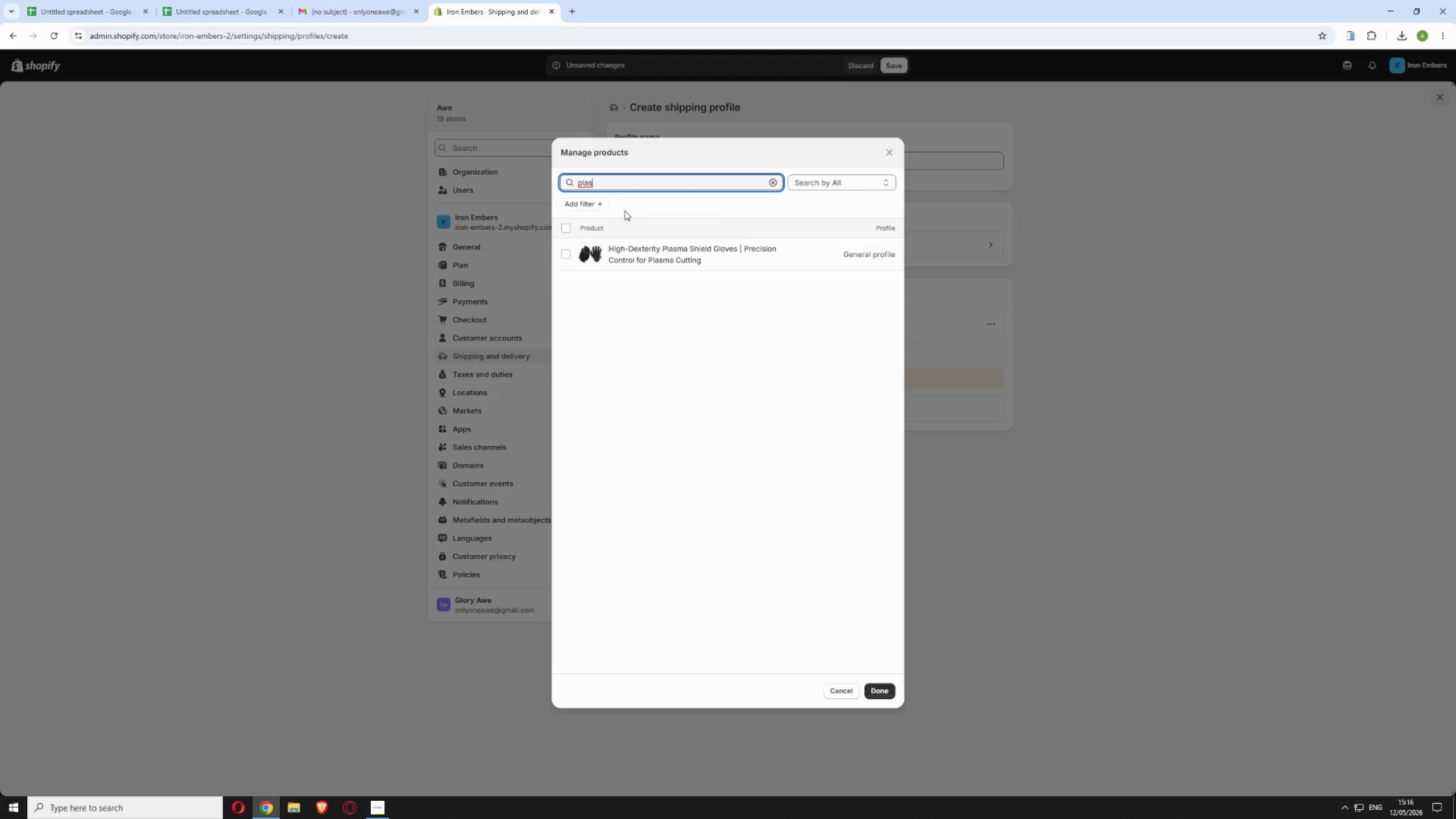 
left_click([565, 257])
 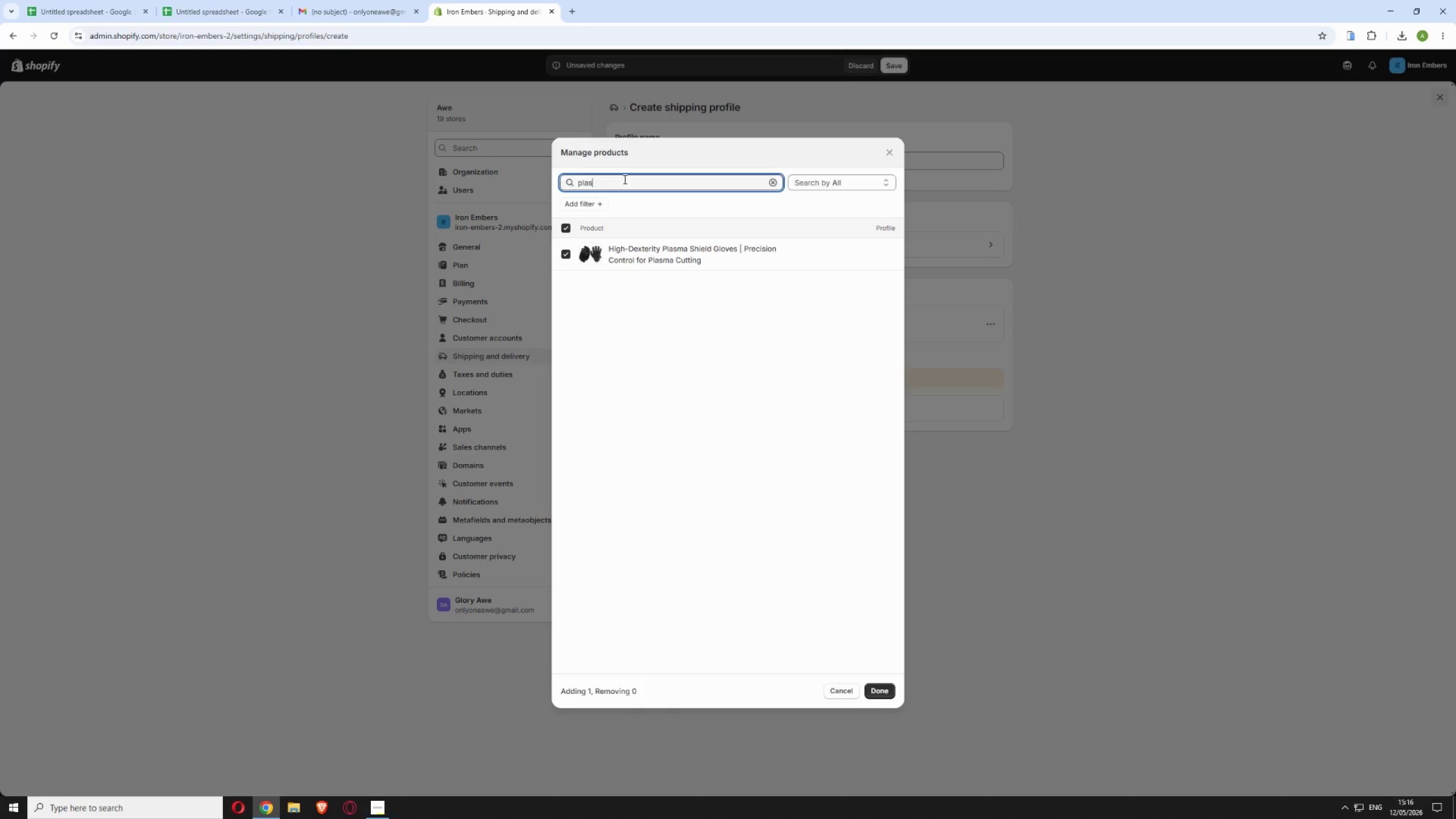 
double_click([624, 179])
 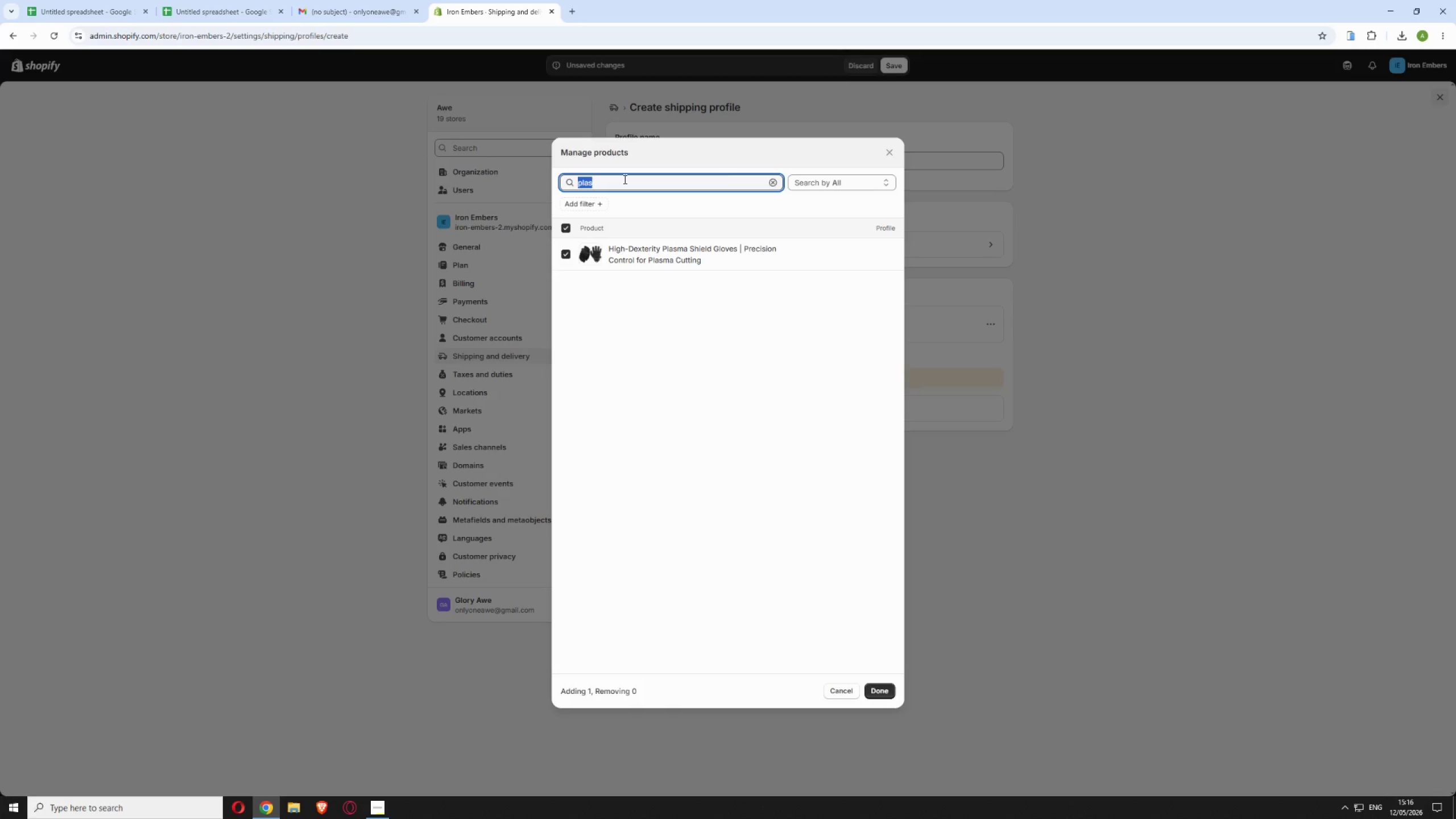 
type(precision)
 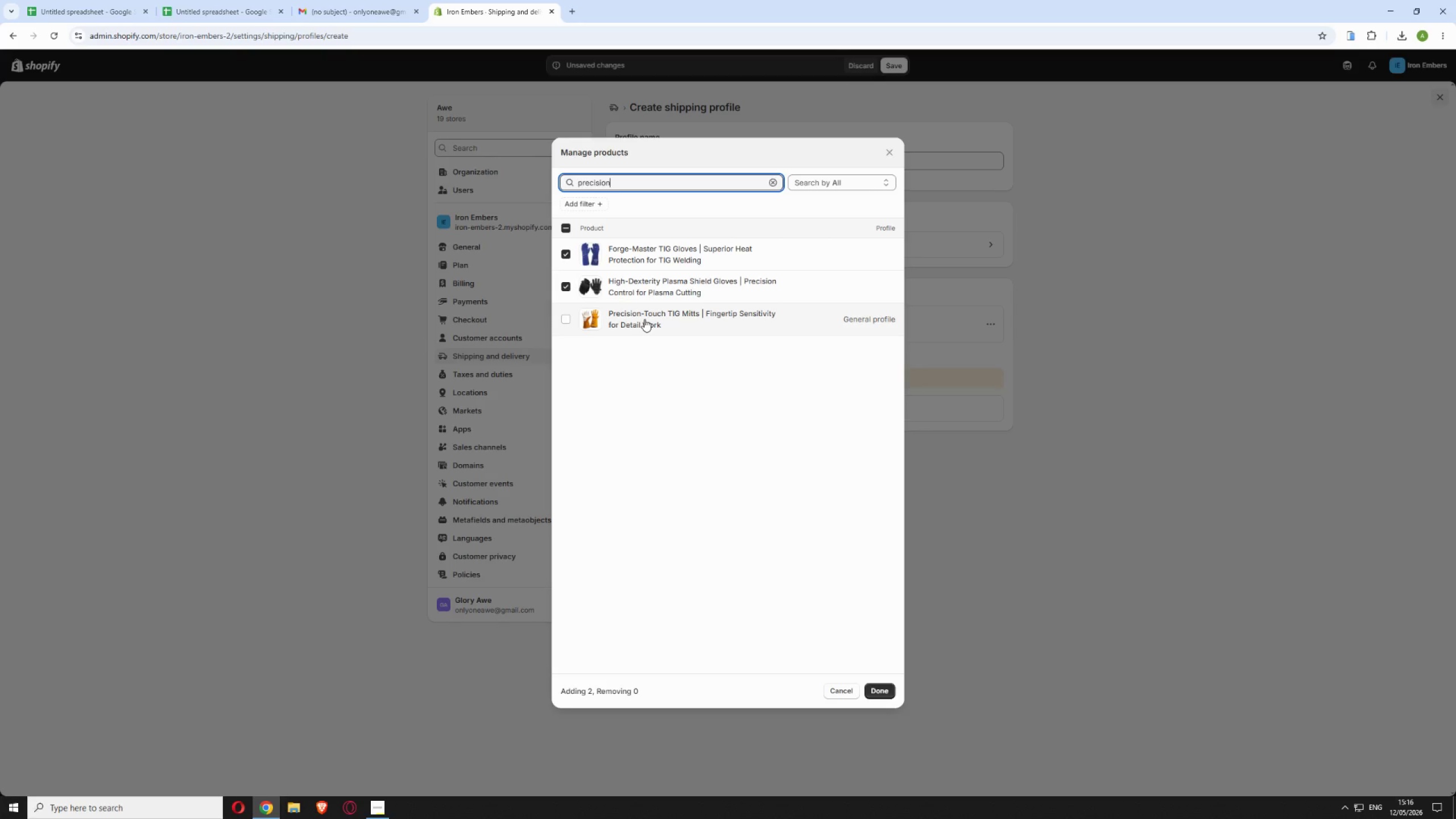 
wait(6.22)
 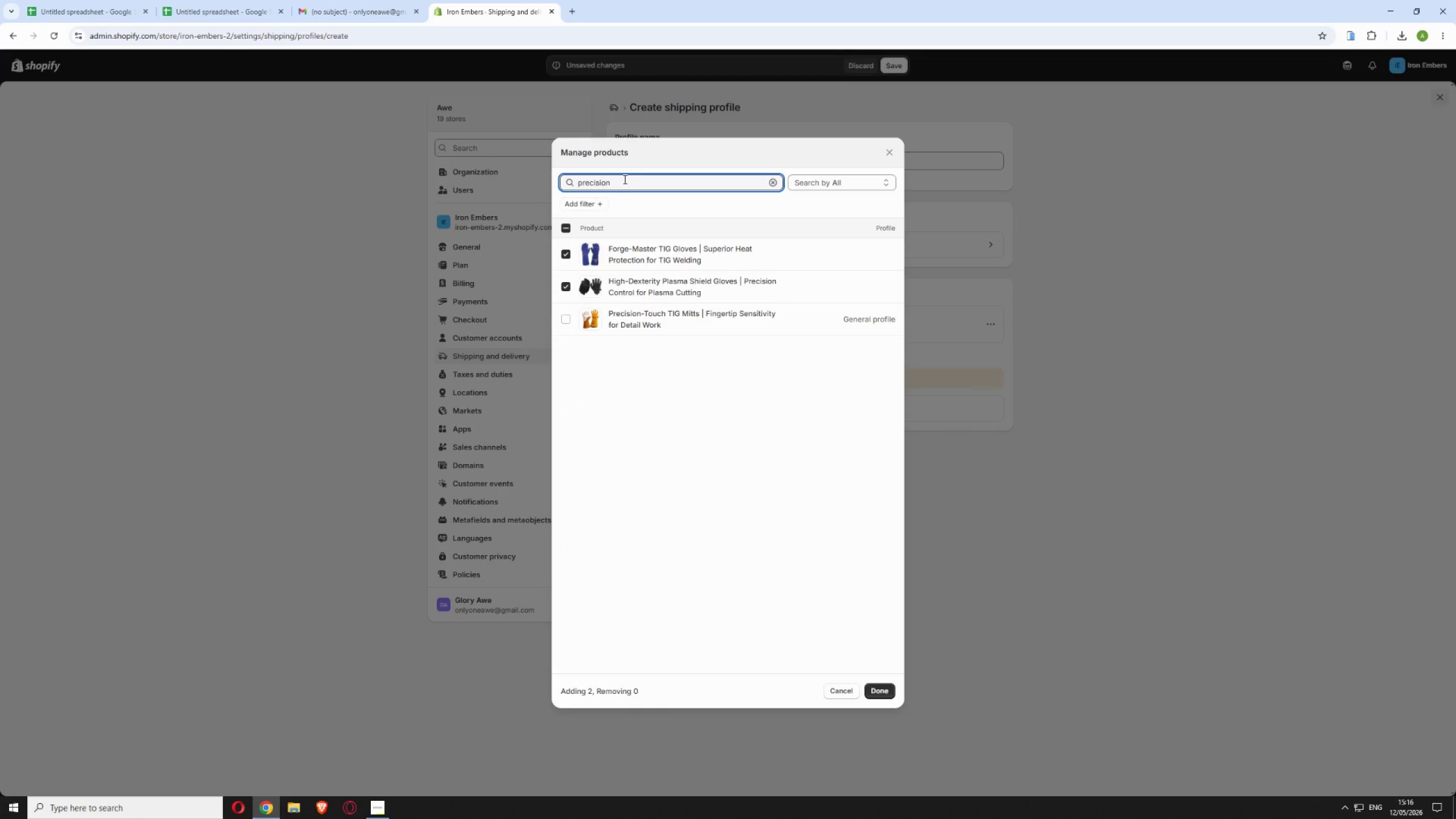 
left_click([640, 325])
 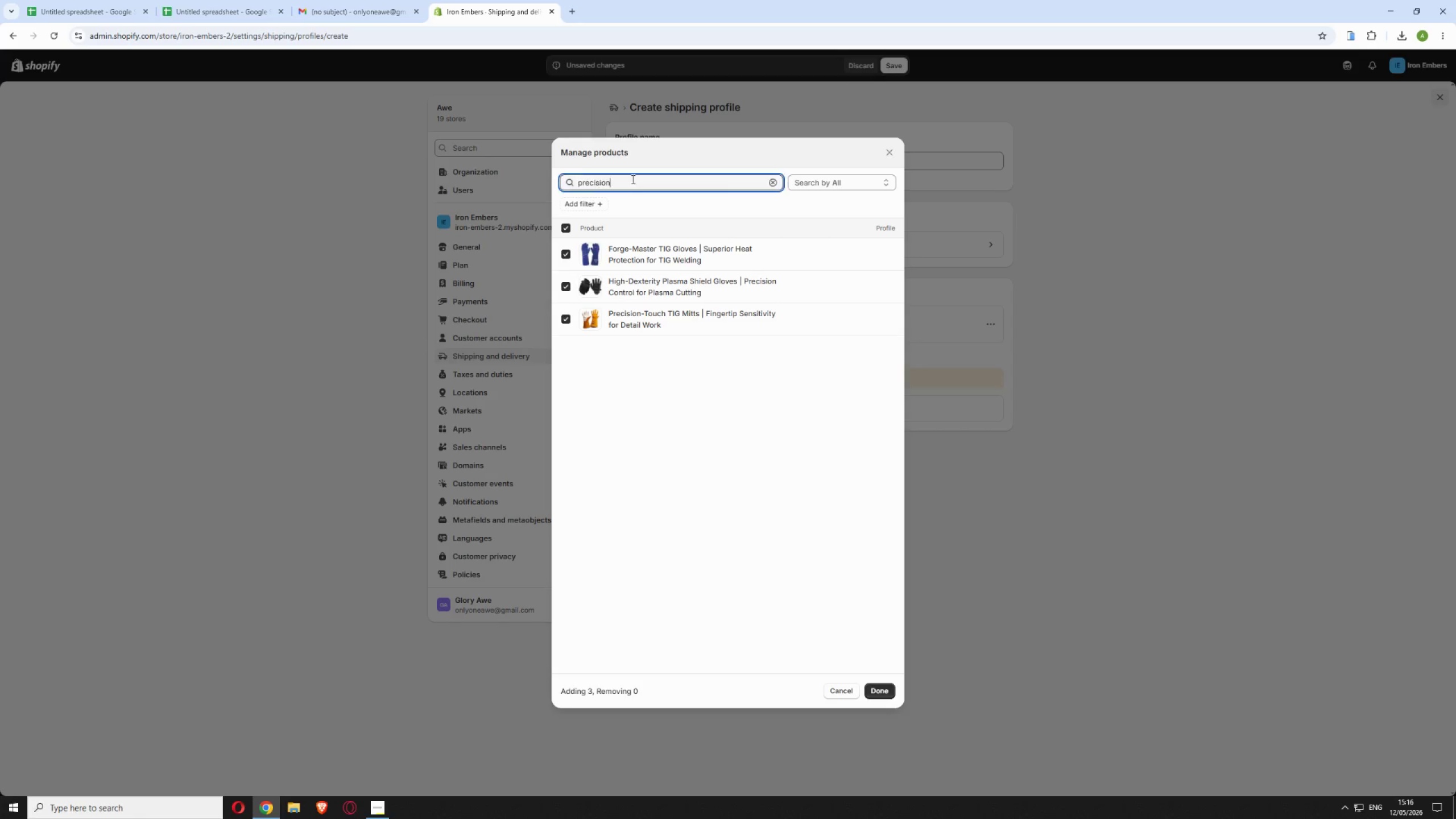 
double_click([632, 179])
 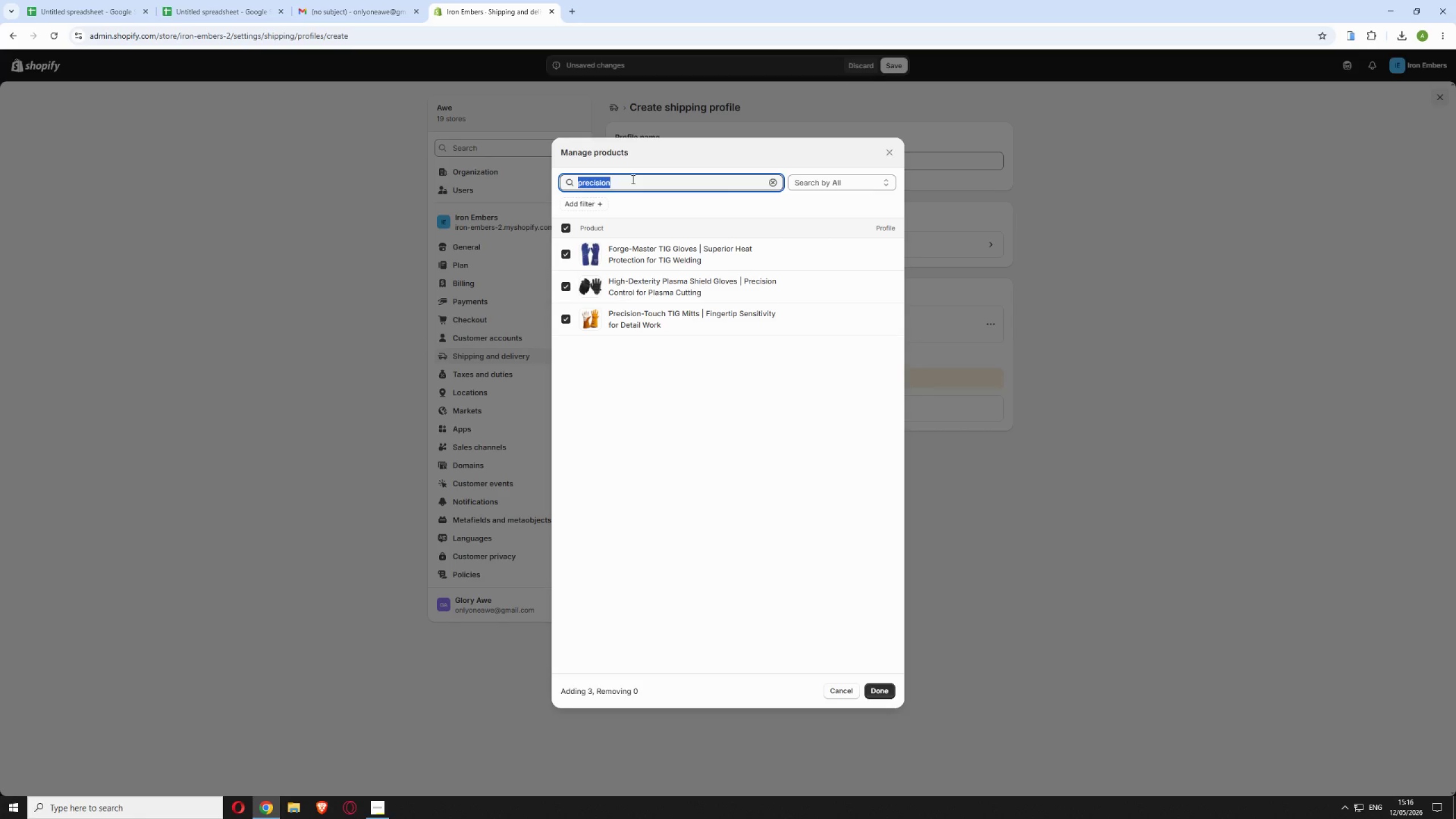 
triple_click([632, 179])
 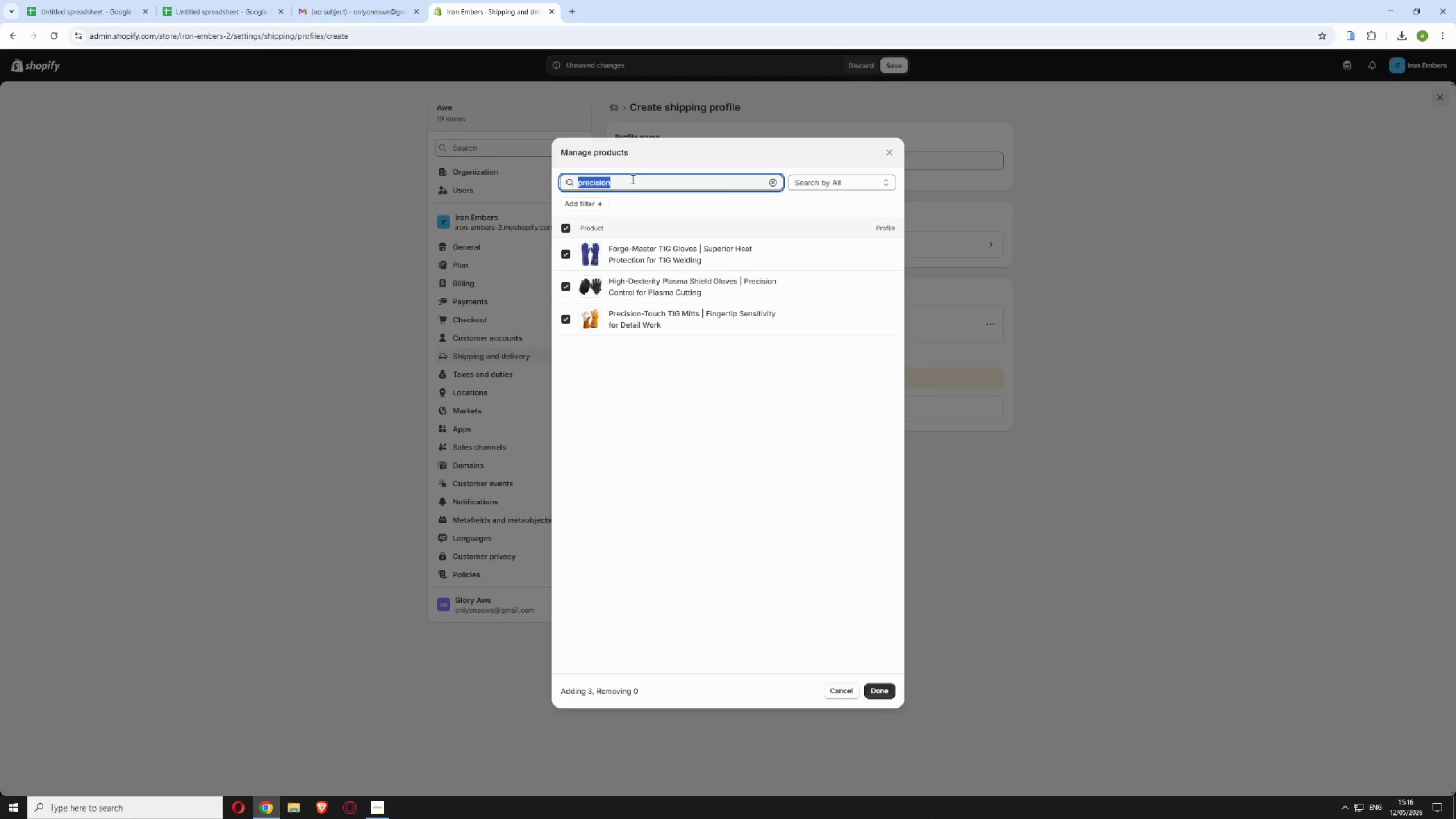 
type(radi)
 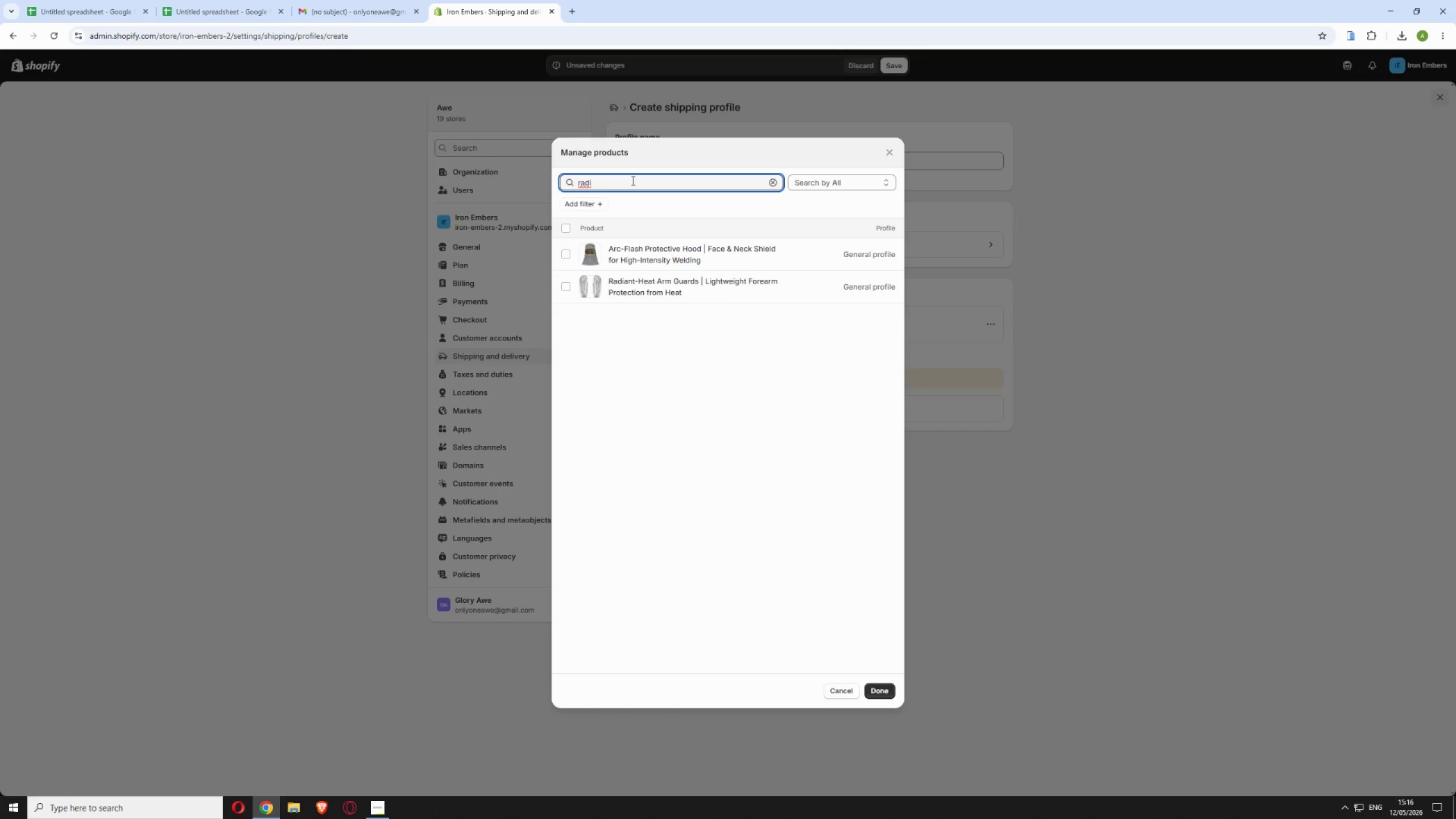 
wait(6.39)
 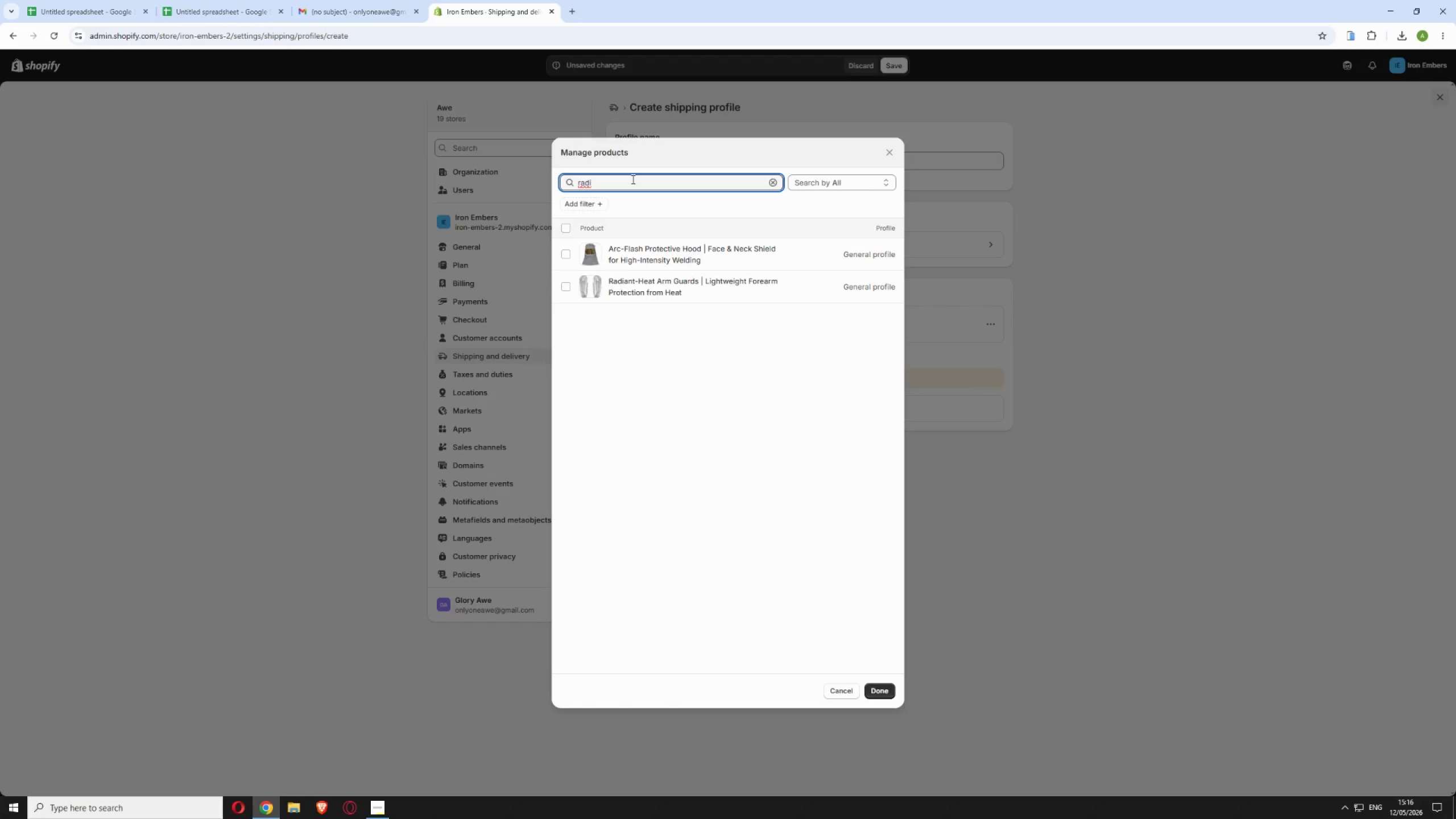 
left_click([653, 284])
 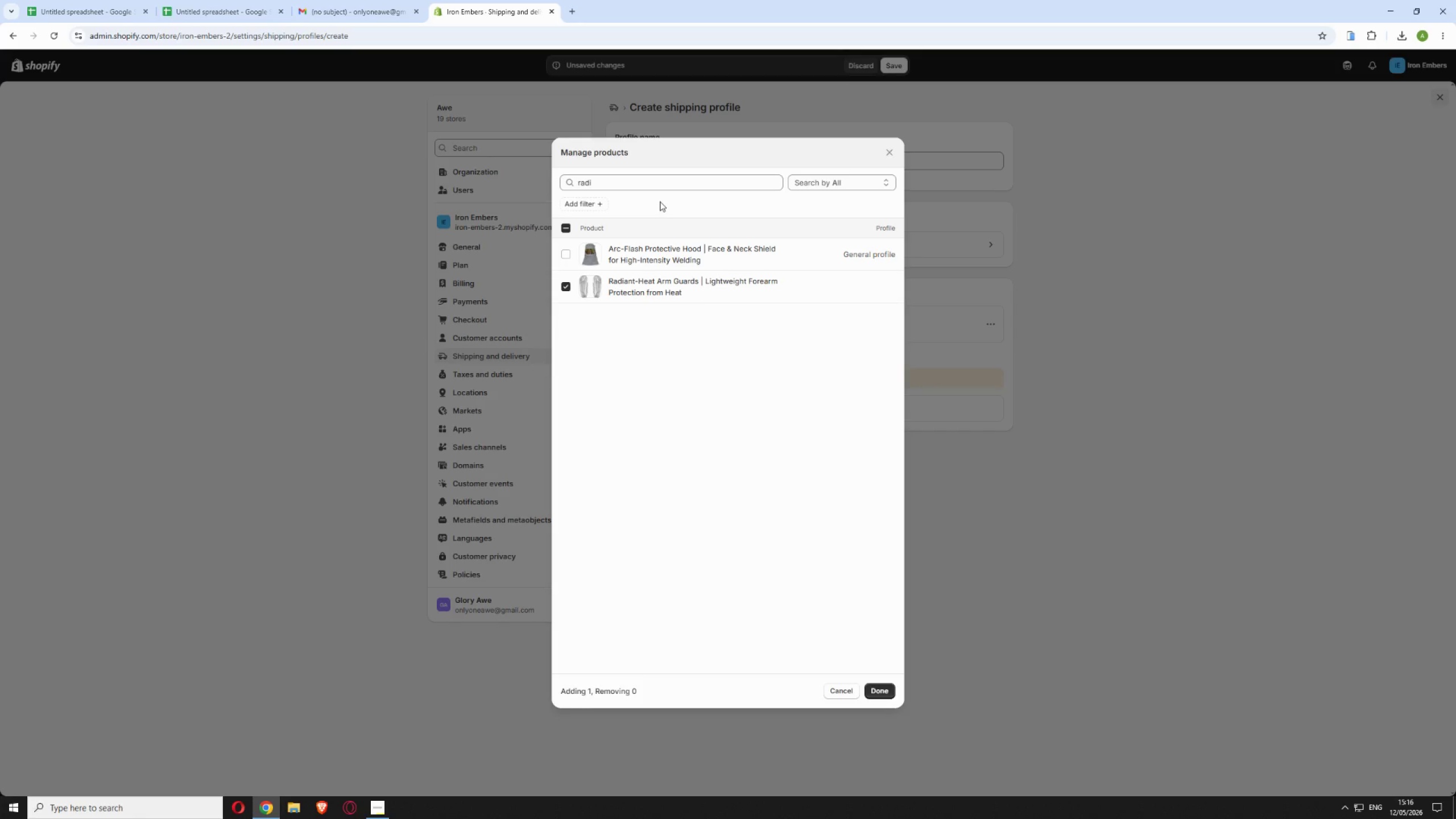 
double_click([655, 183])
 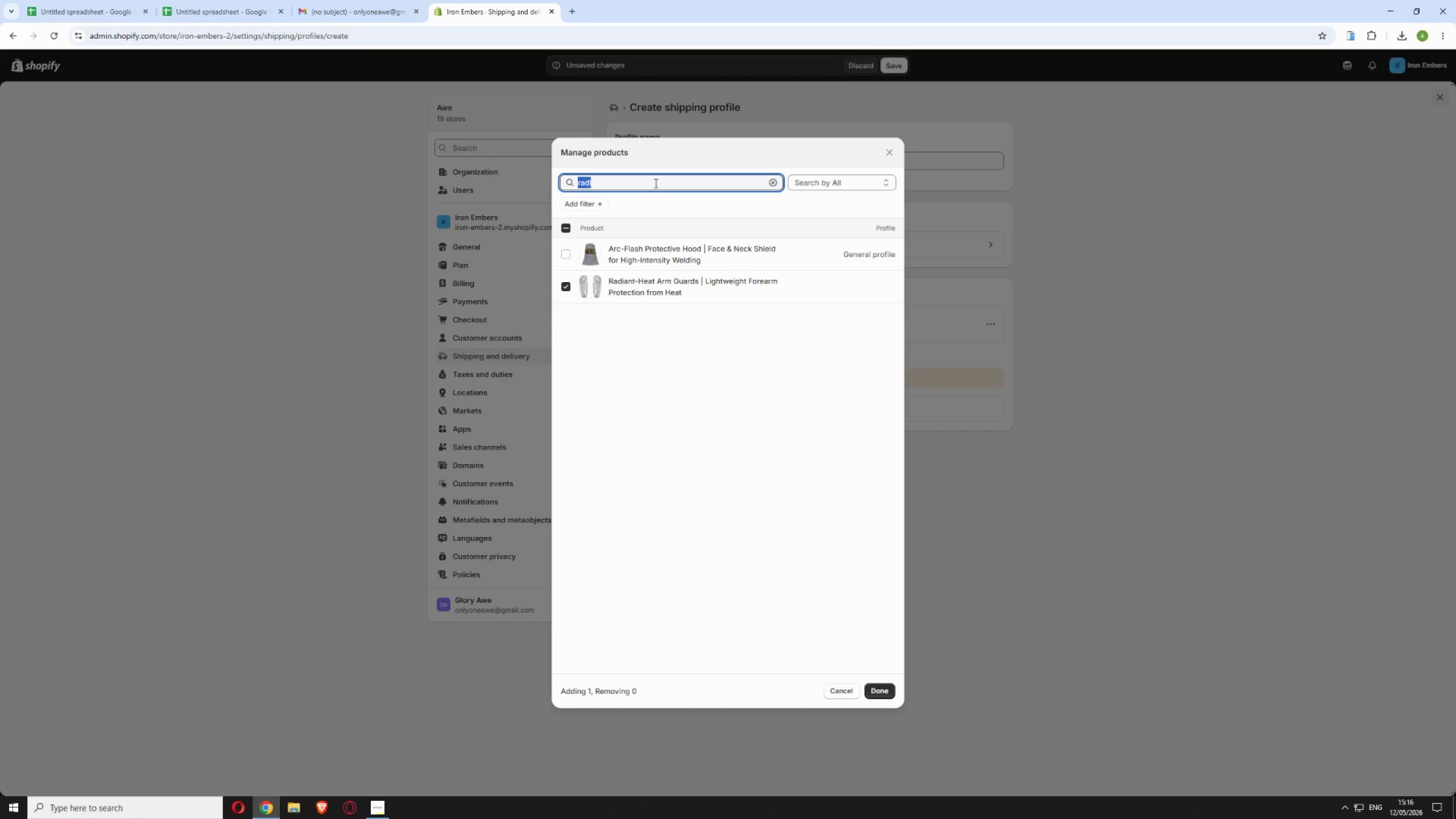 
type(therm)
 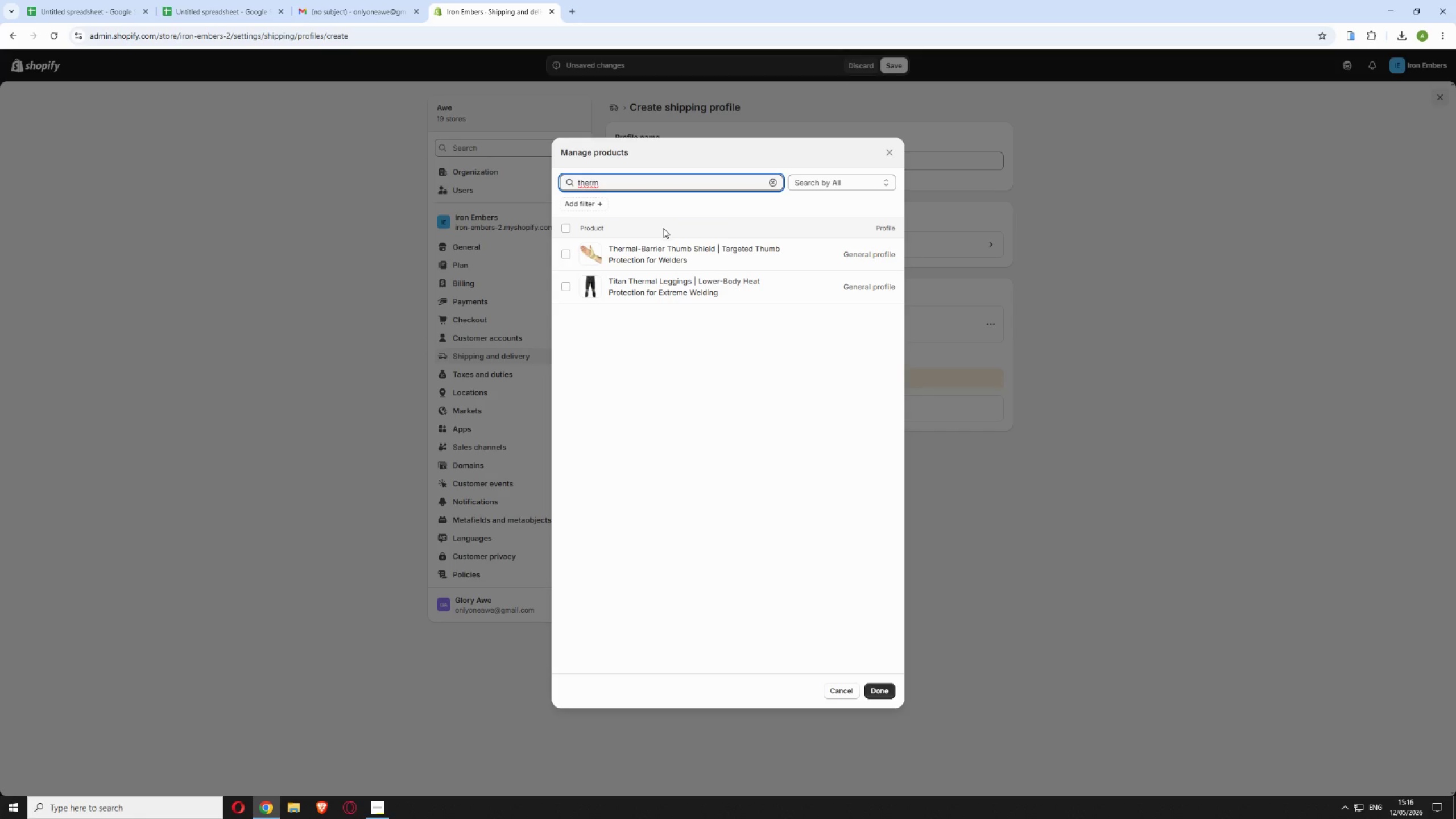 
left_click([668, 242])
 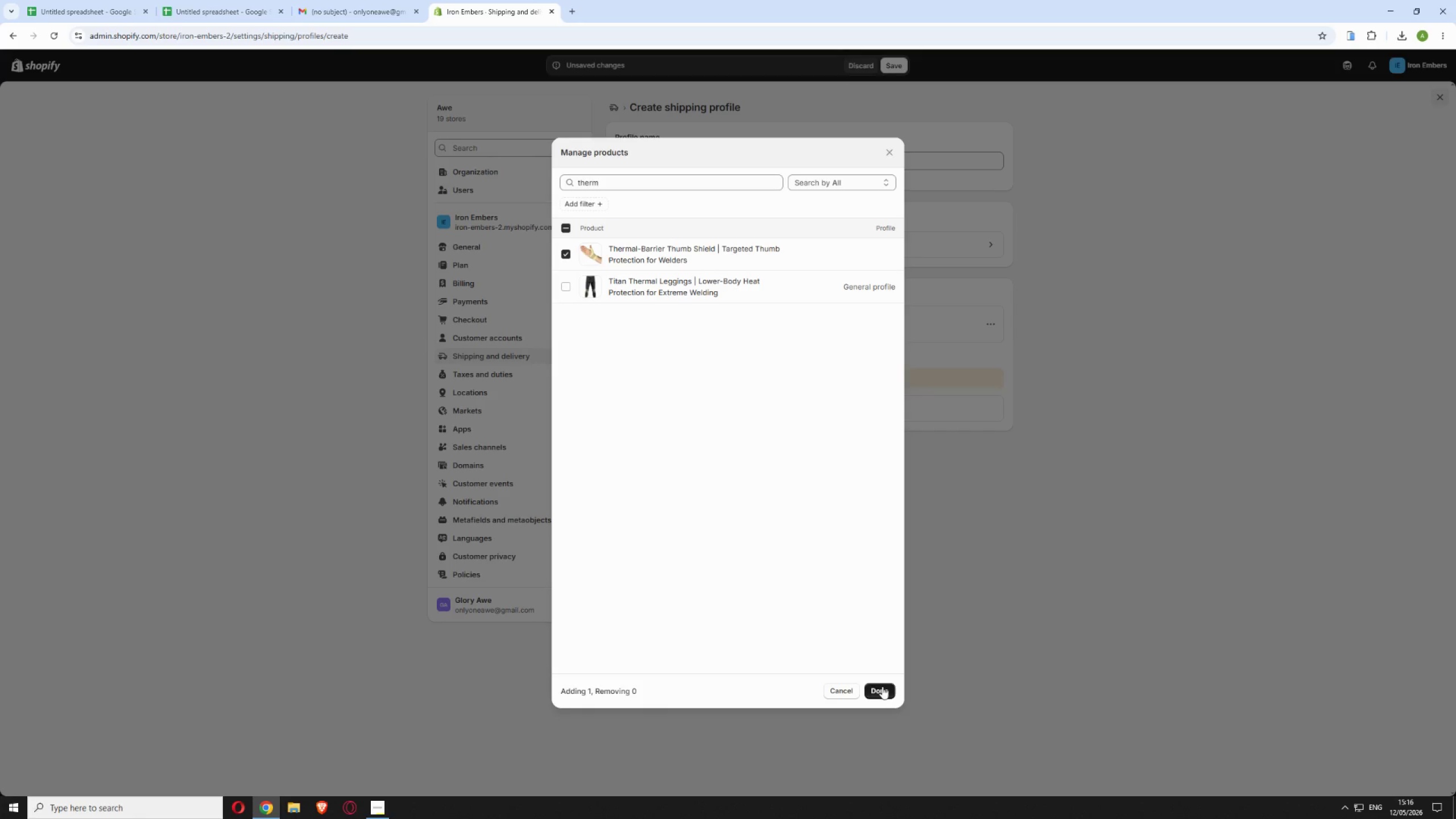 
left_click([881, 688])
 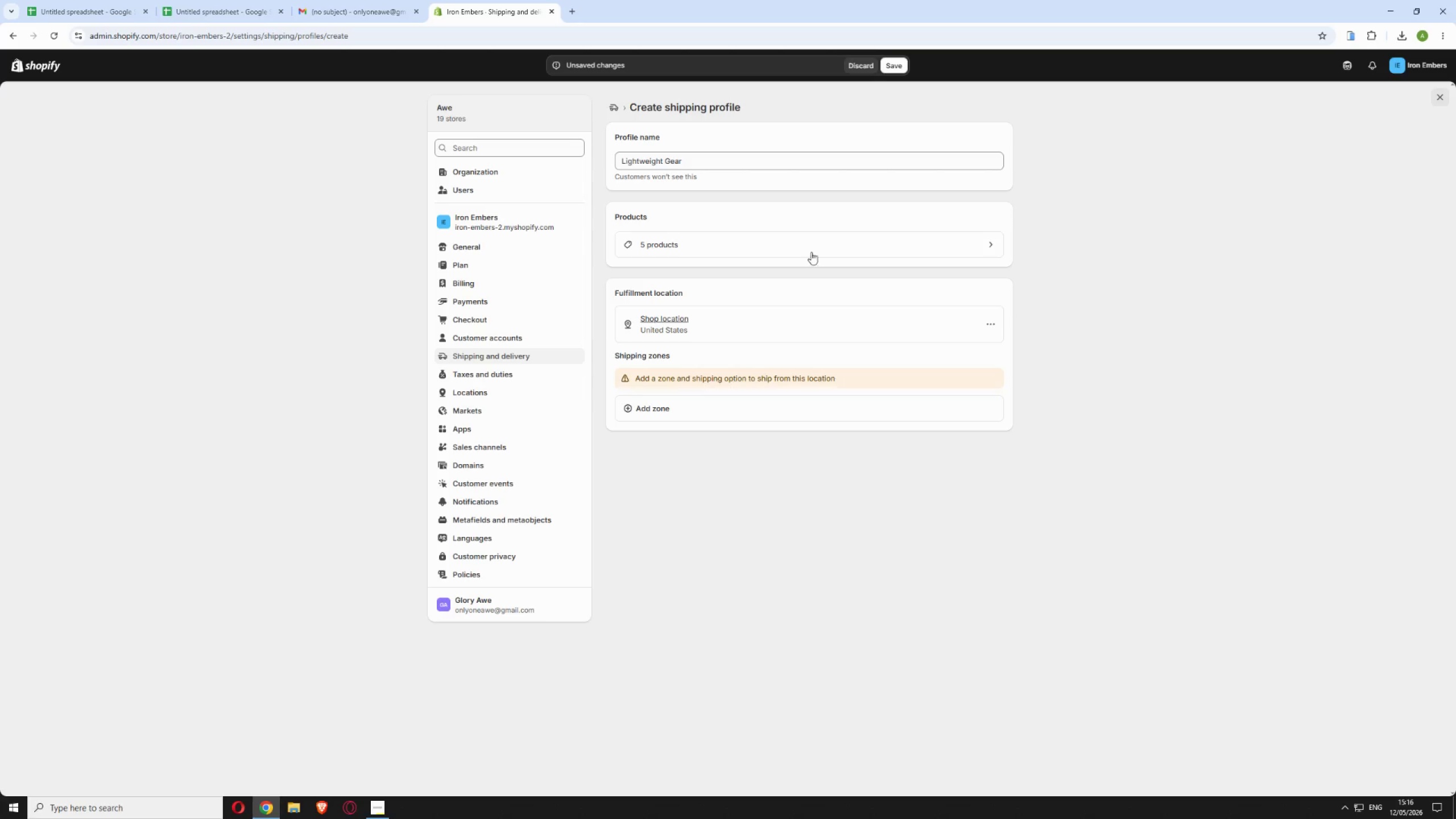 
left_click([804, 239])
 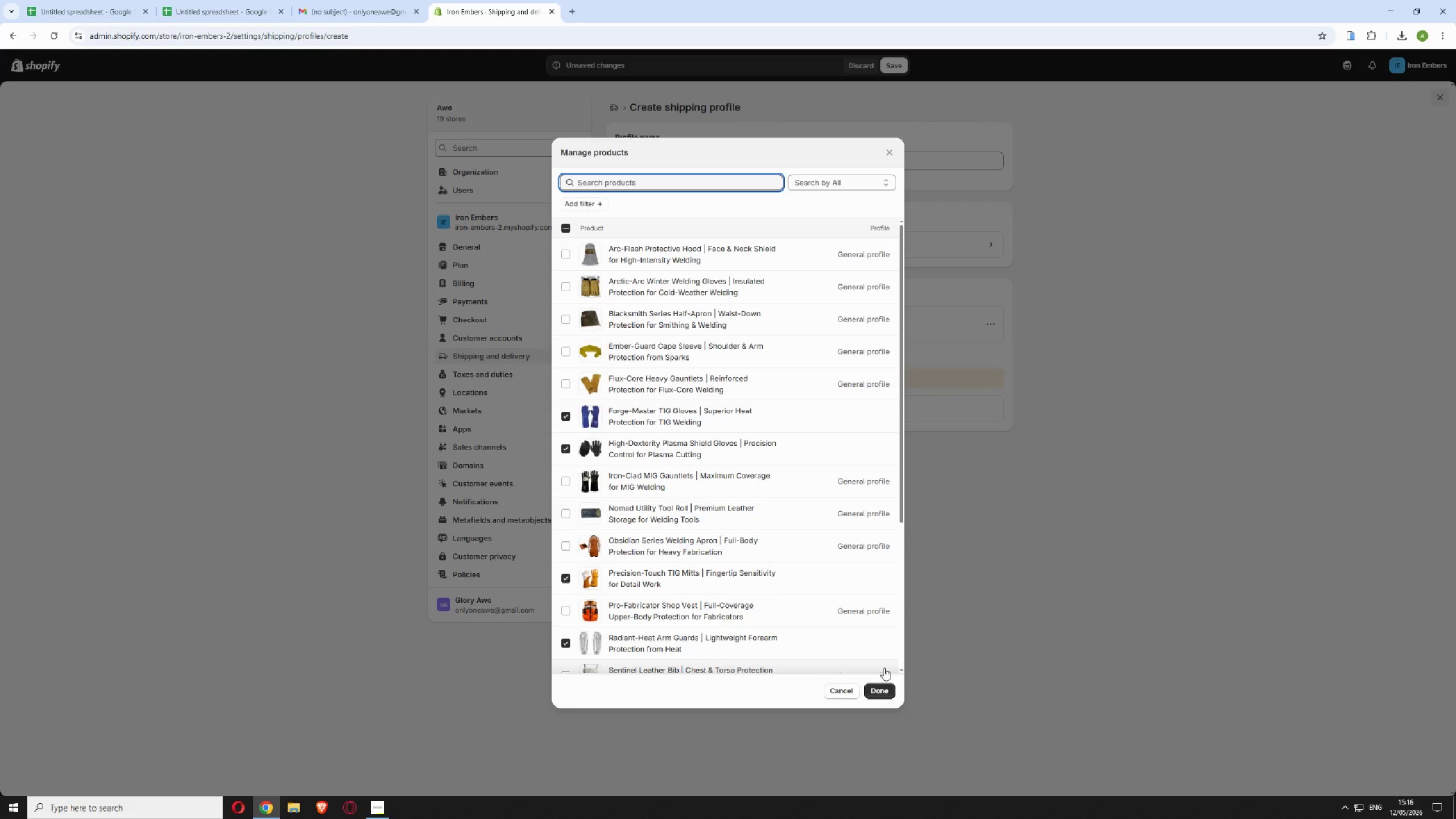 
left_click([882, 688])
 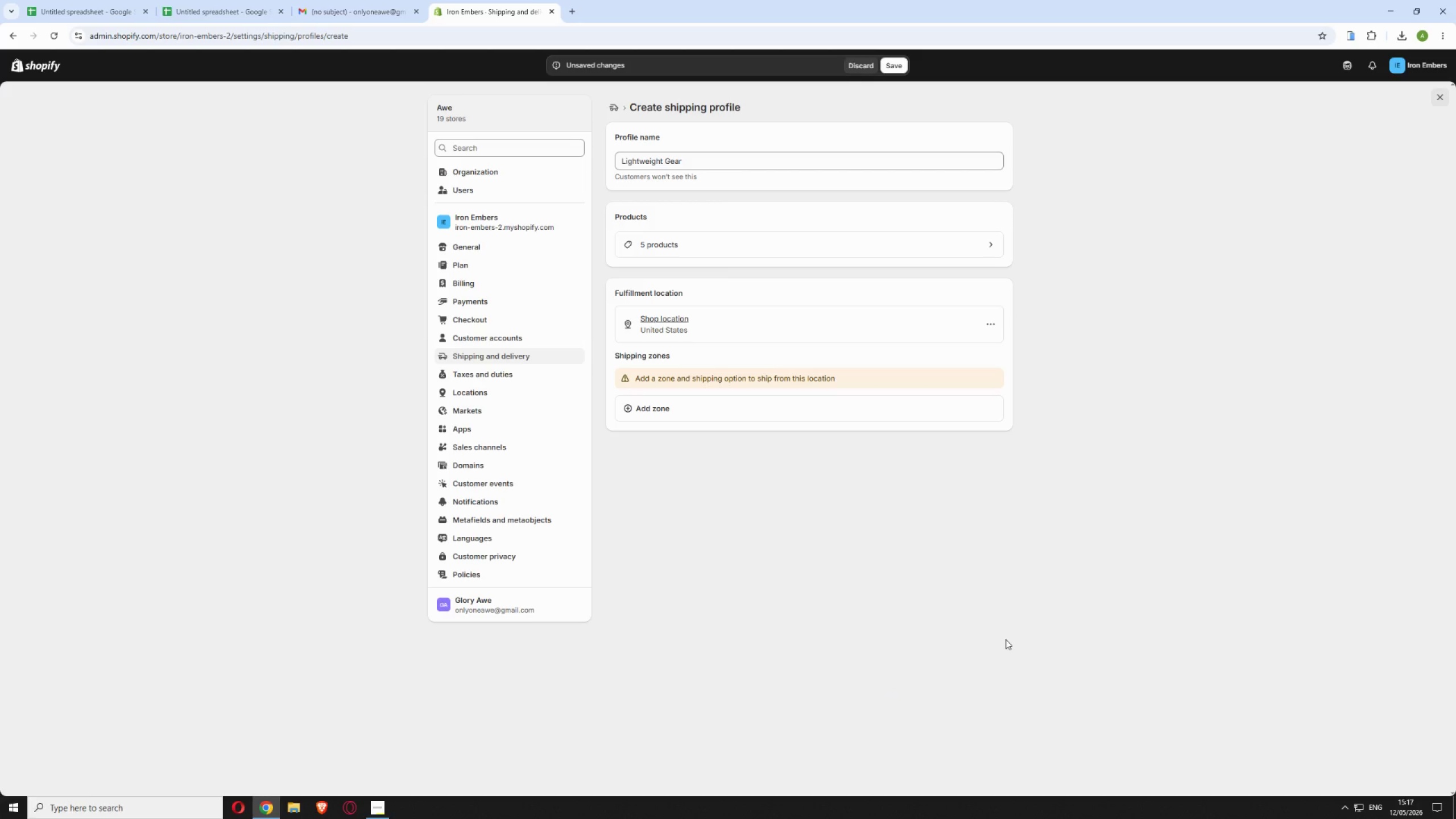 
wait(9.14)
 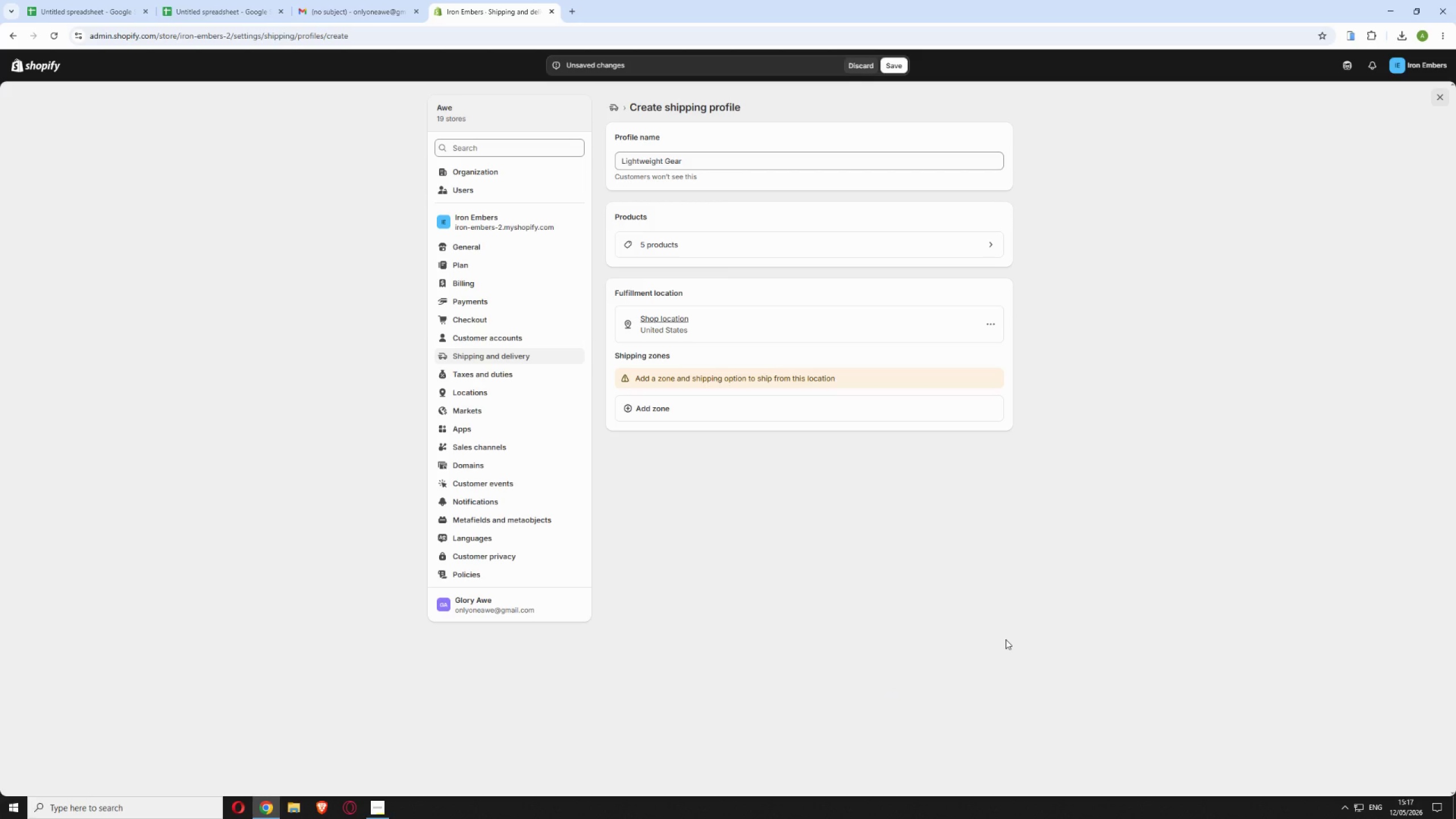 
left_click([660, 412])
 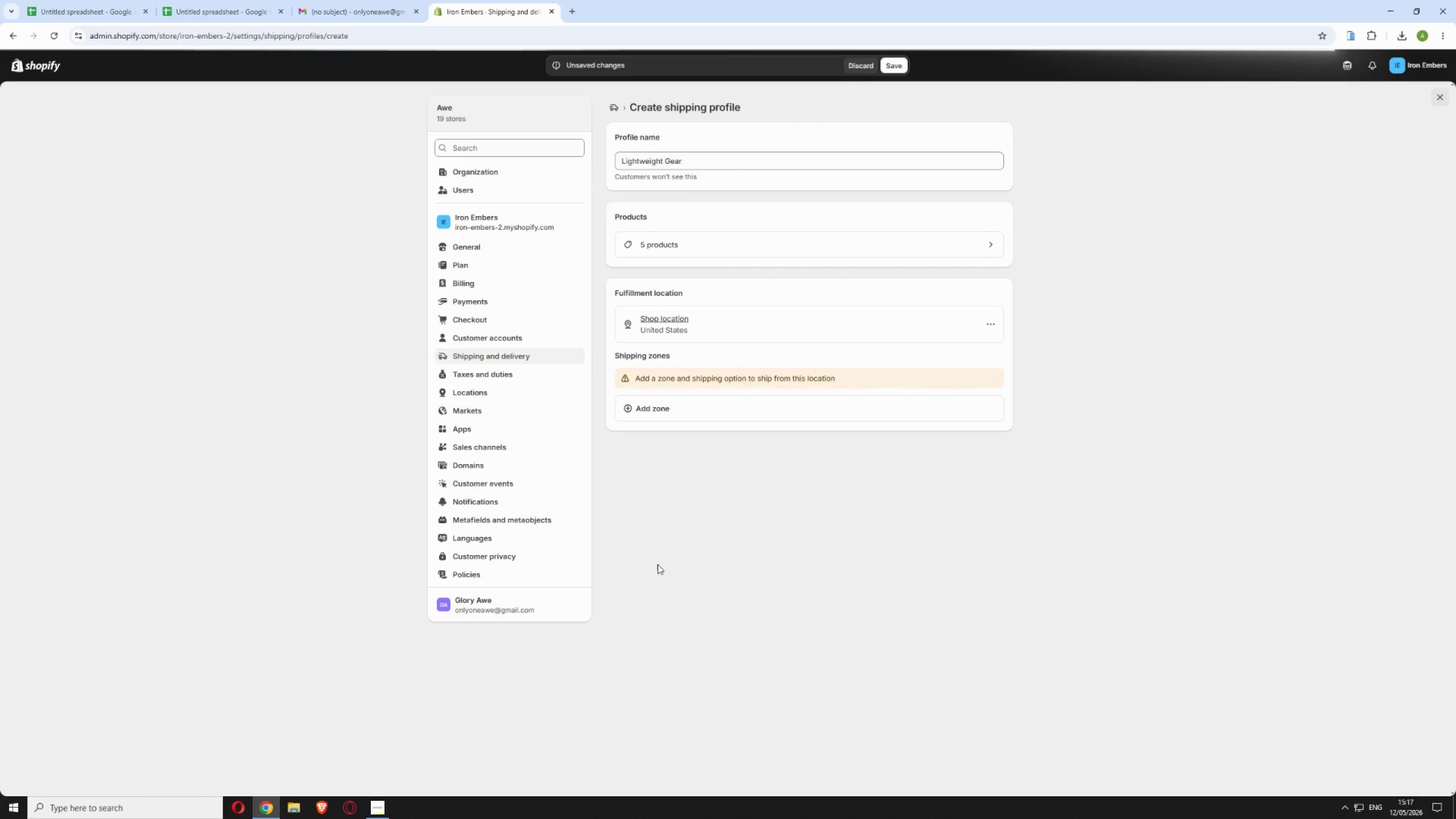 
wait(6.38)
 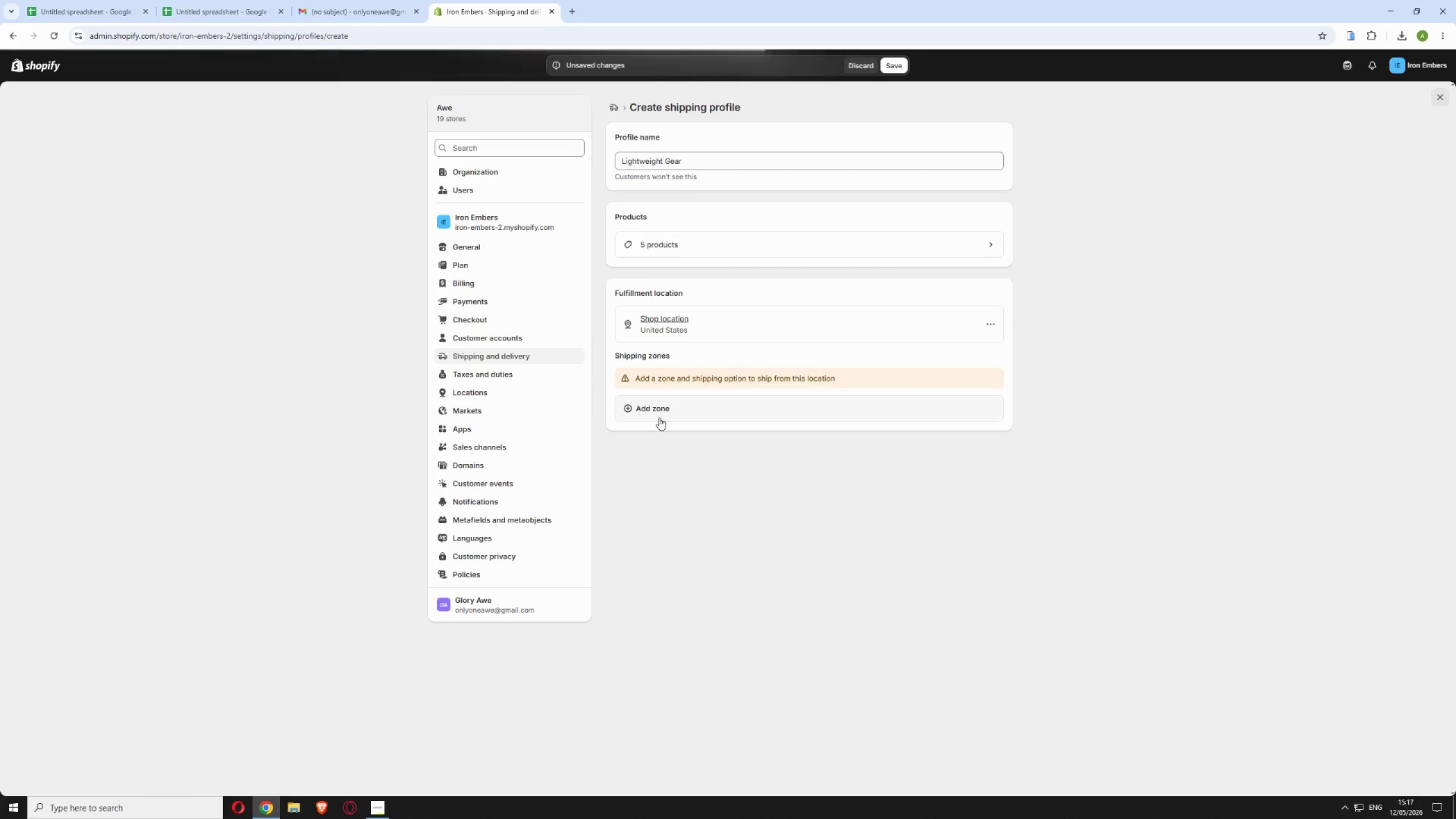 
left_click([377, 808])
 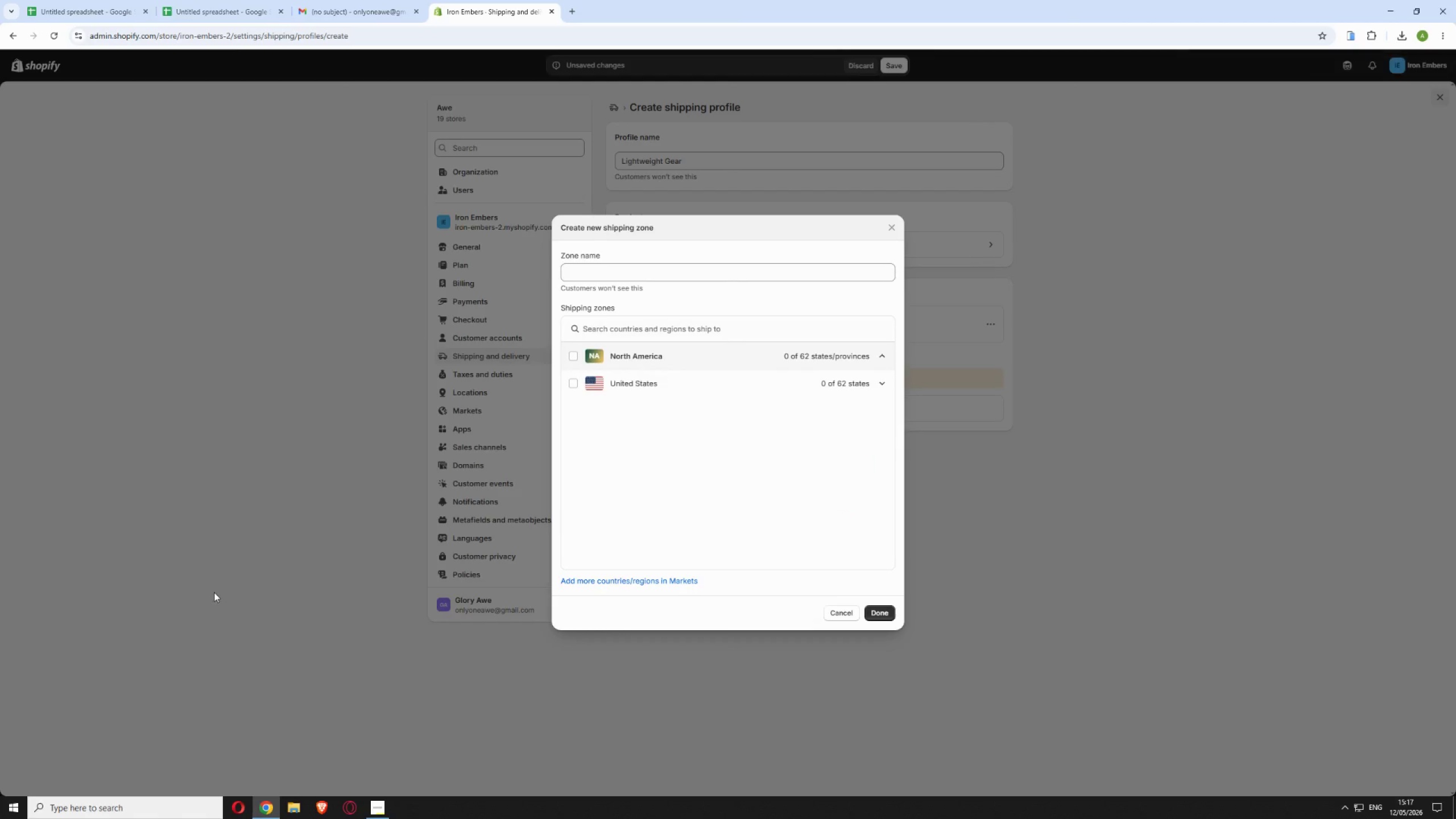 
left_click([651, 408])
 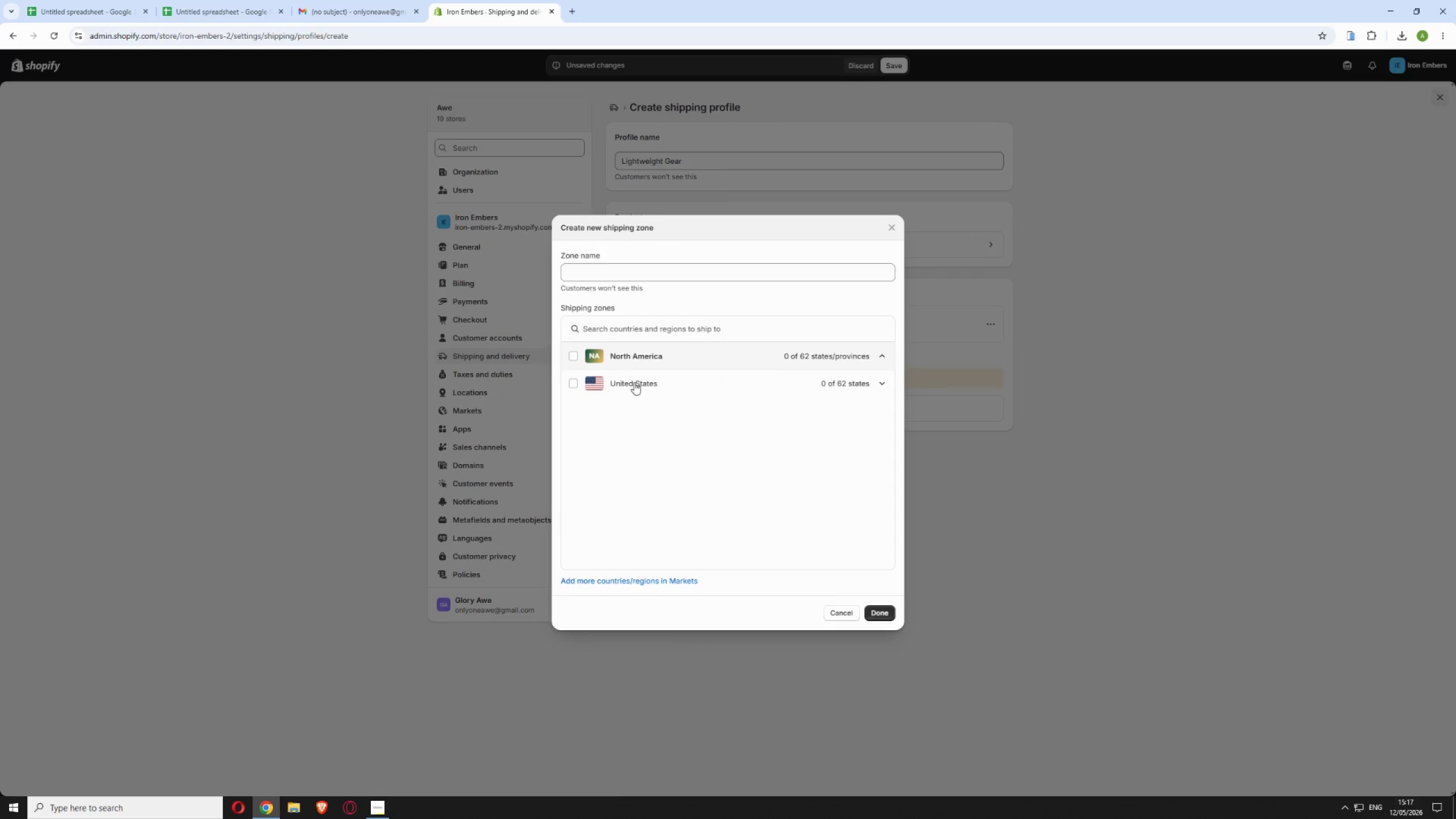 
left_click([634, 382])
 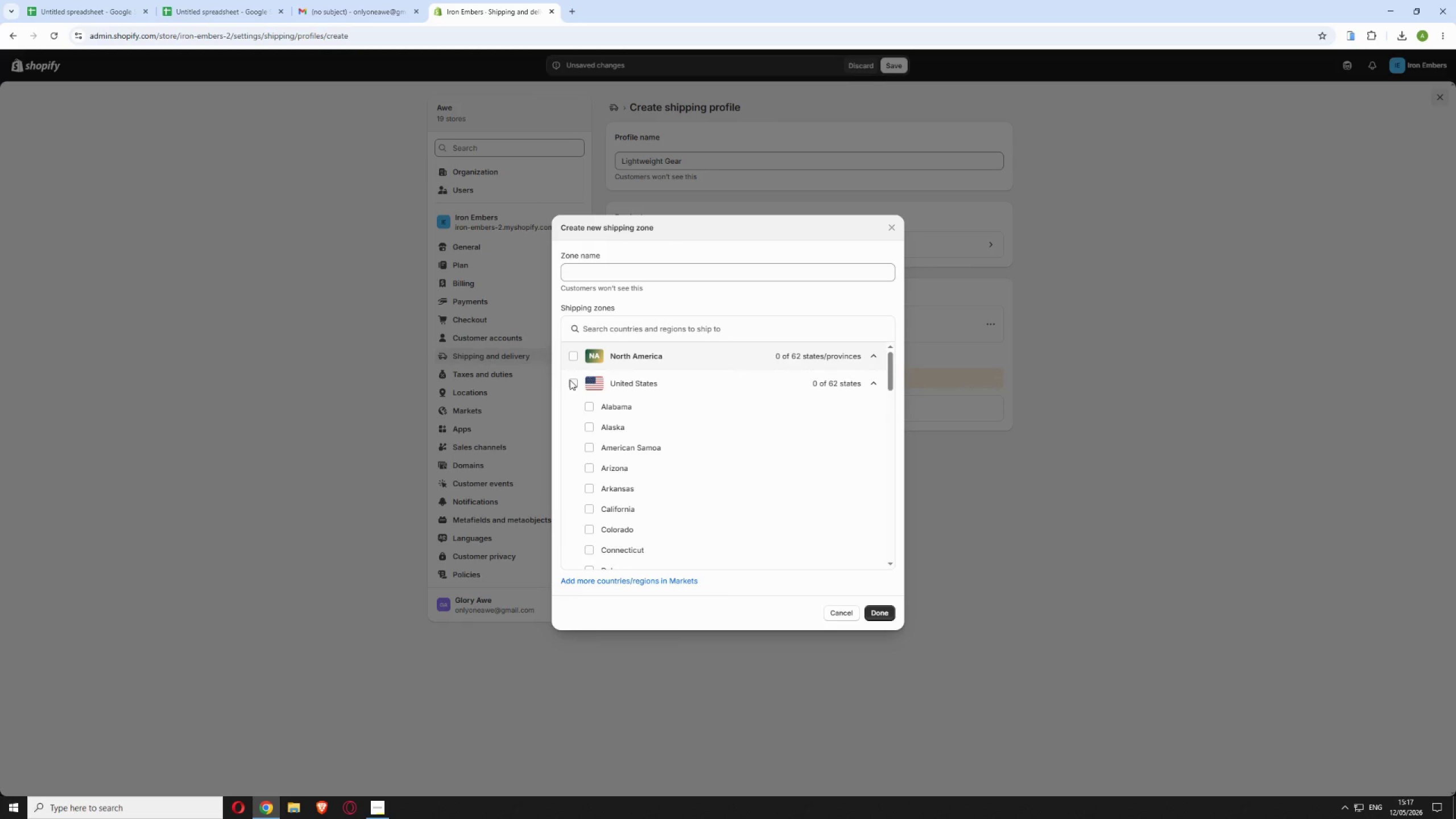 
left_click([572, 382])
 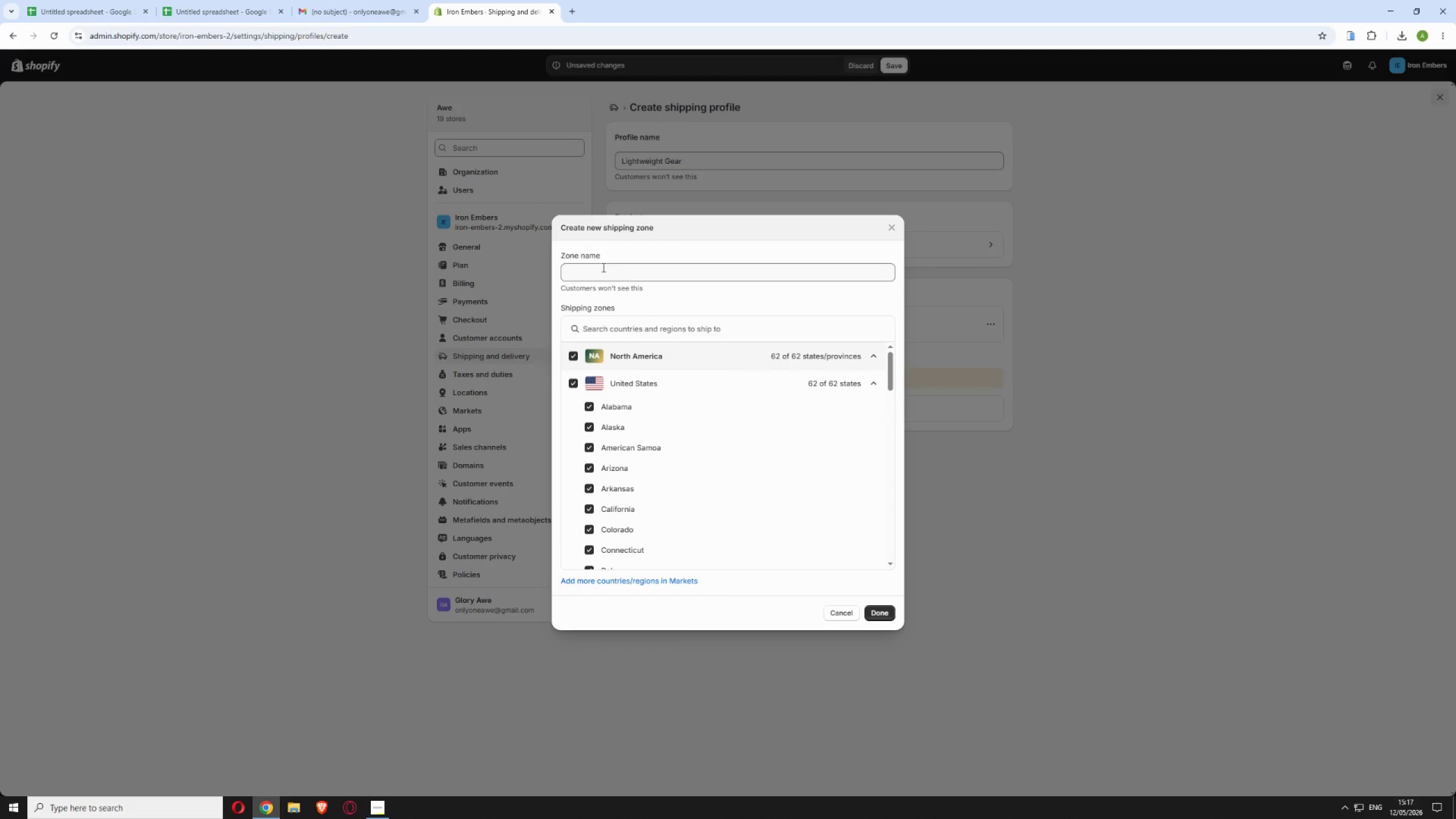 
left_click([599, 279])
 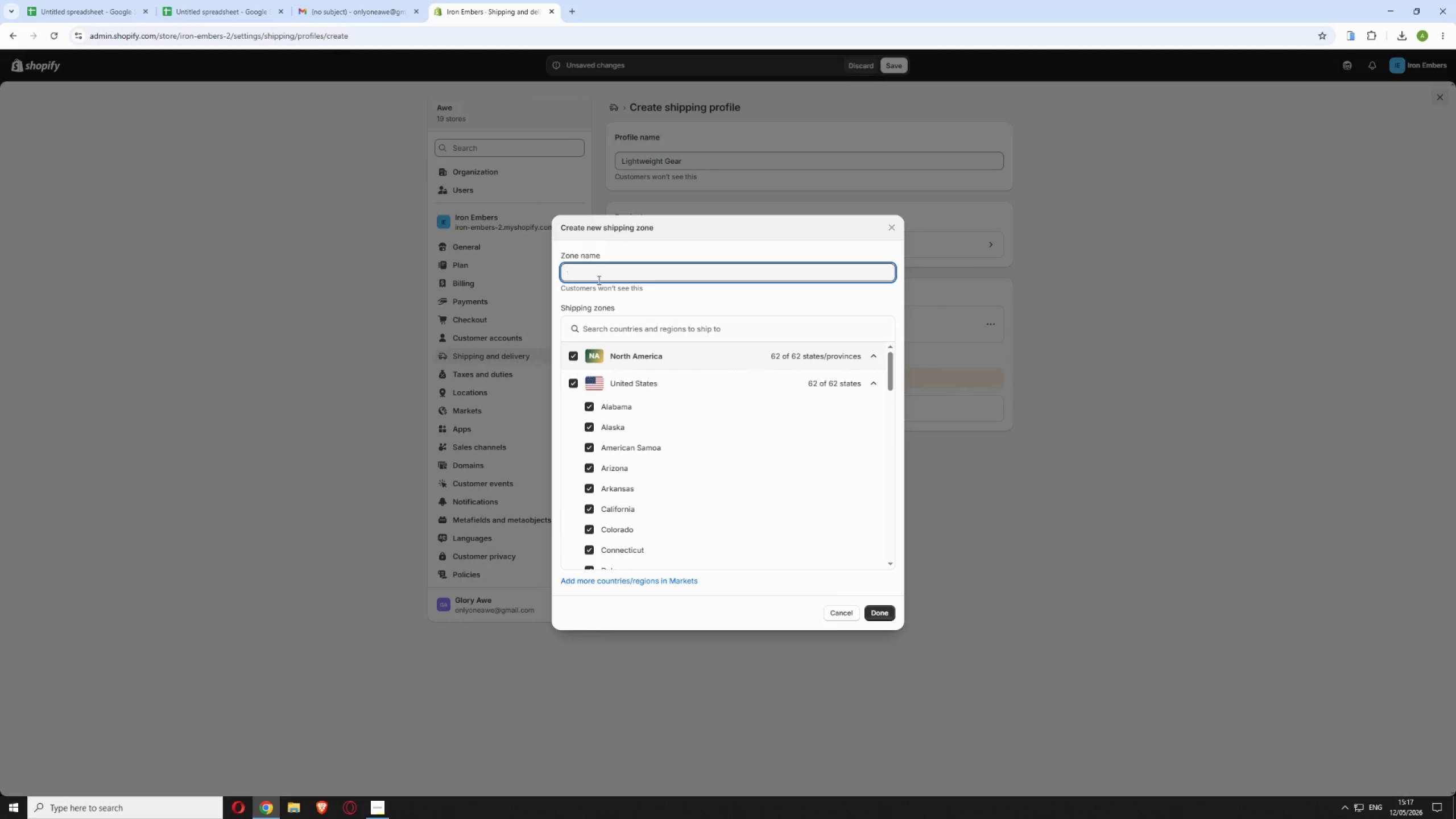 
type(USA)
 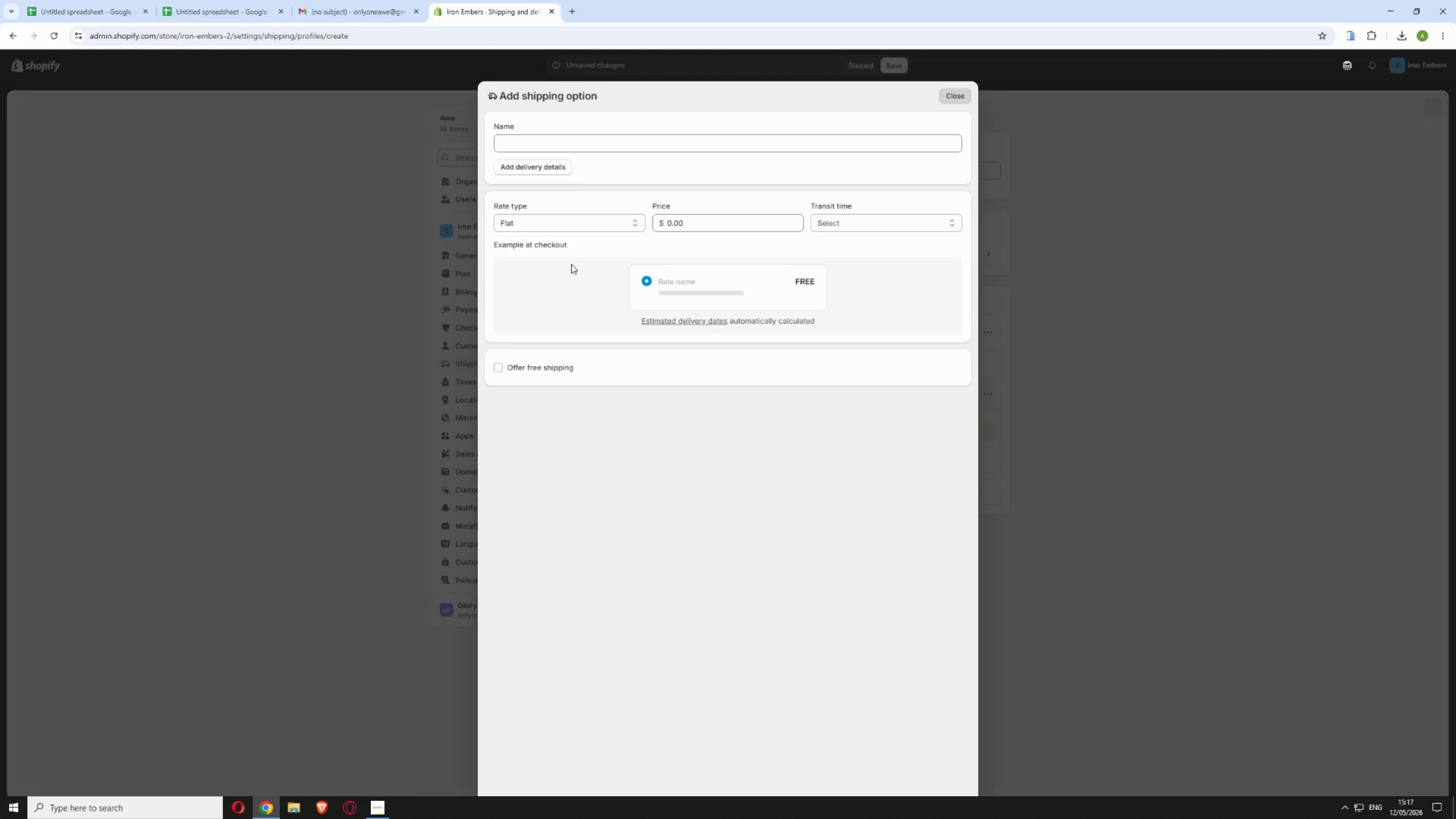 
wait(33.2)
 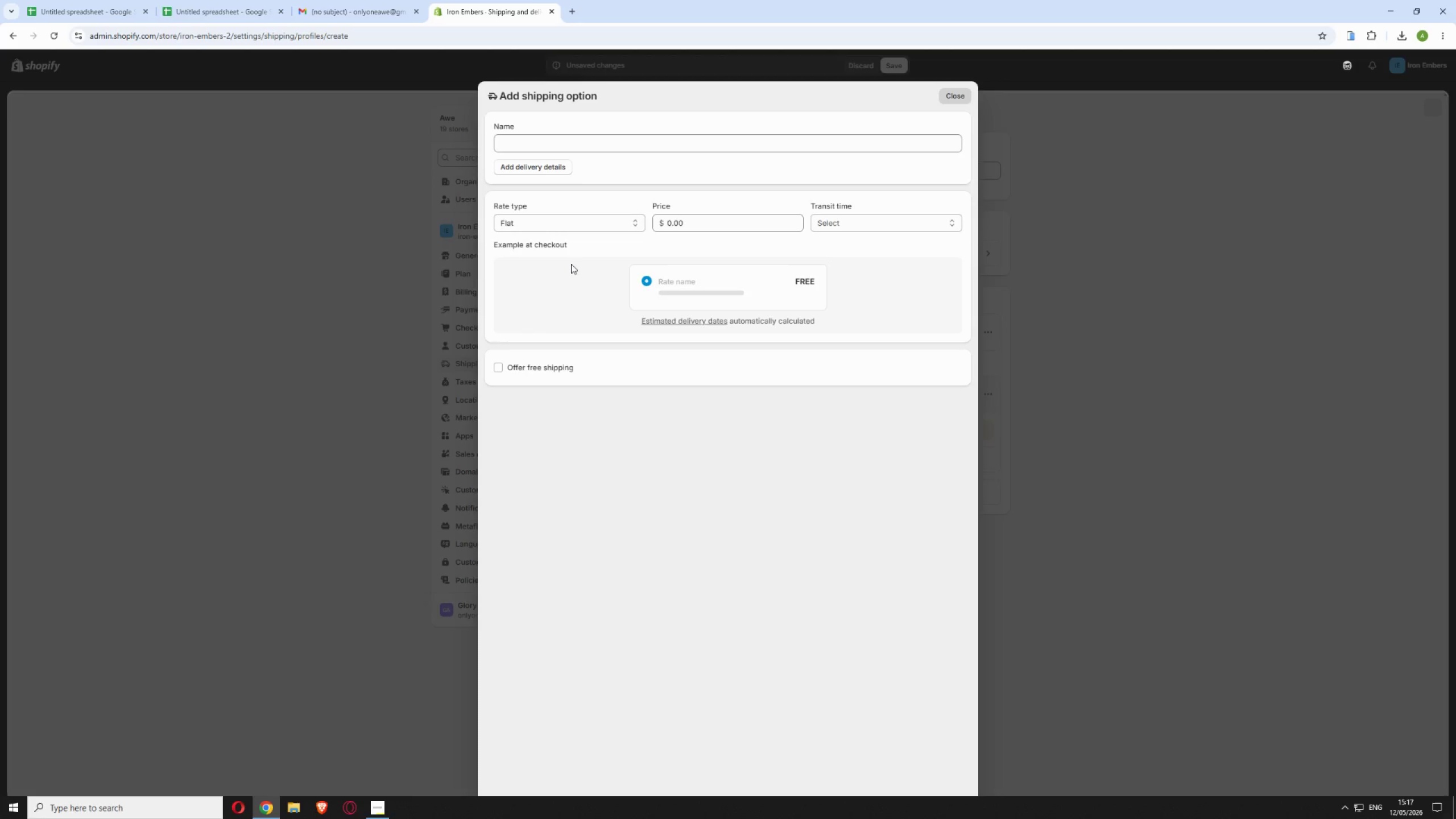 
left_click([569, 139])
 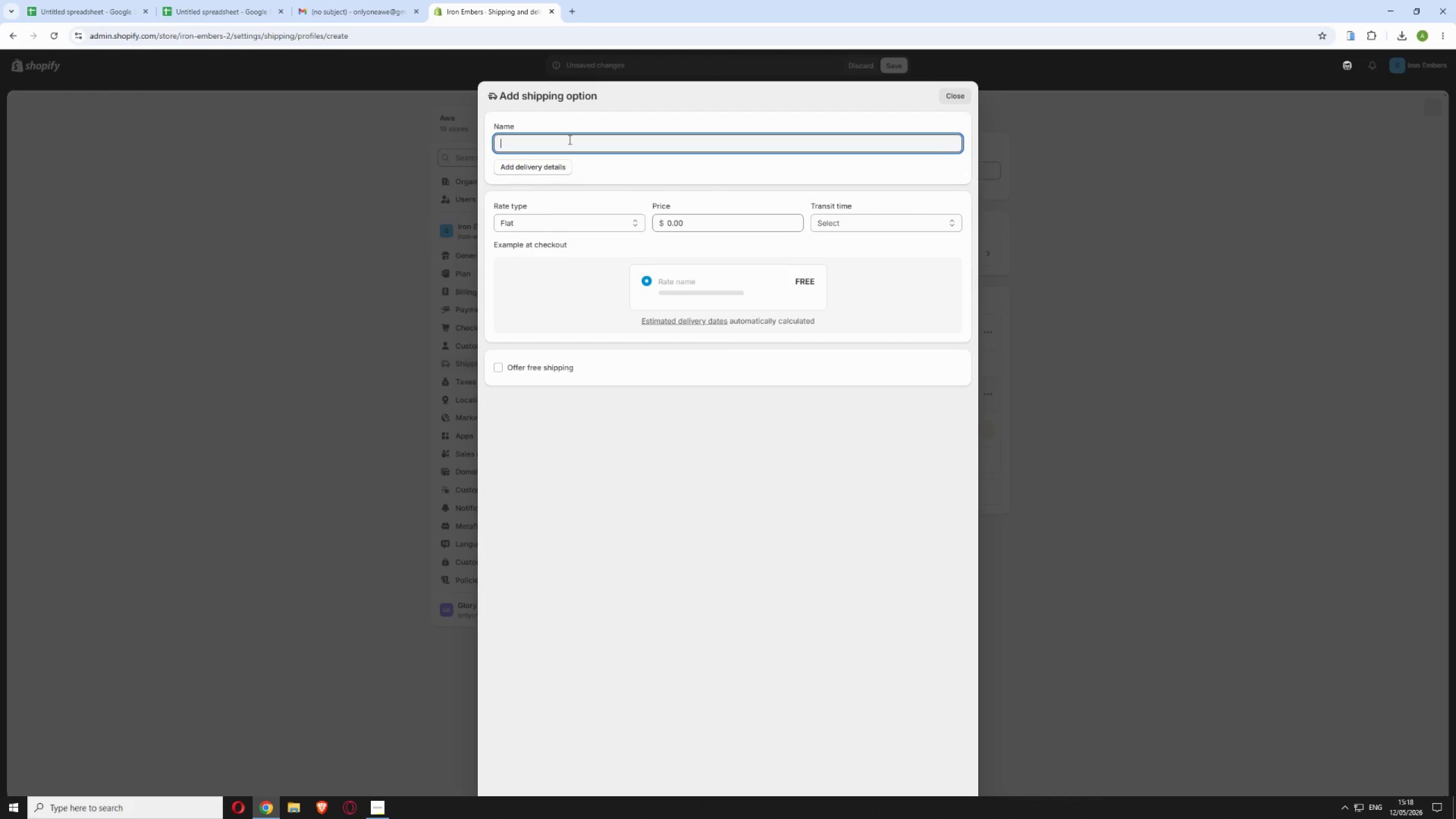 
type(Lightweight Gear)
 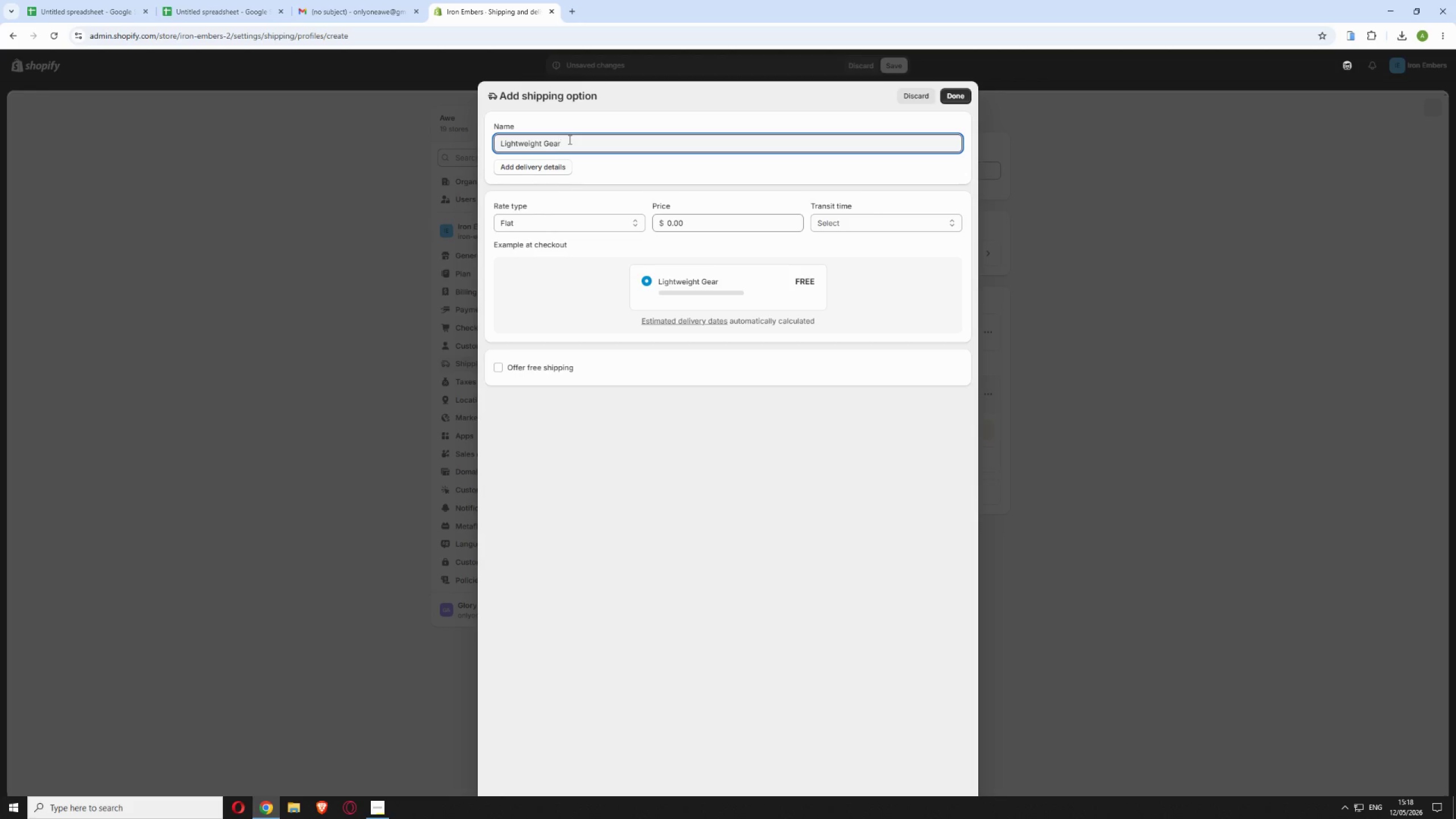 
double_click([689, 219])
 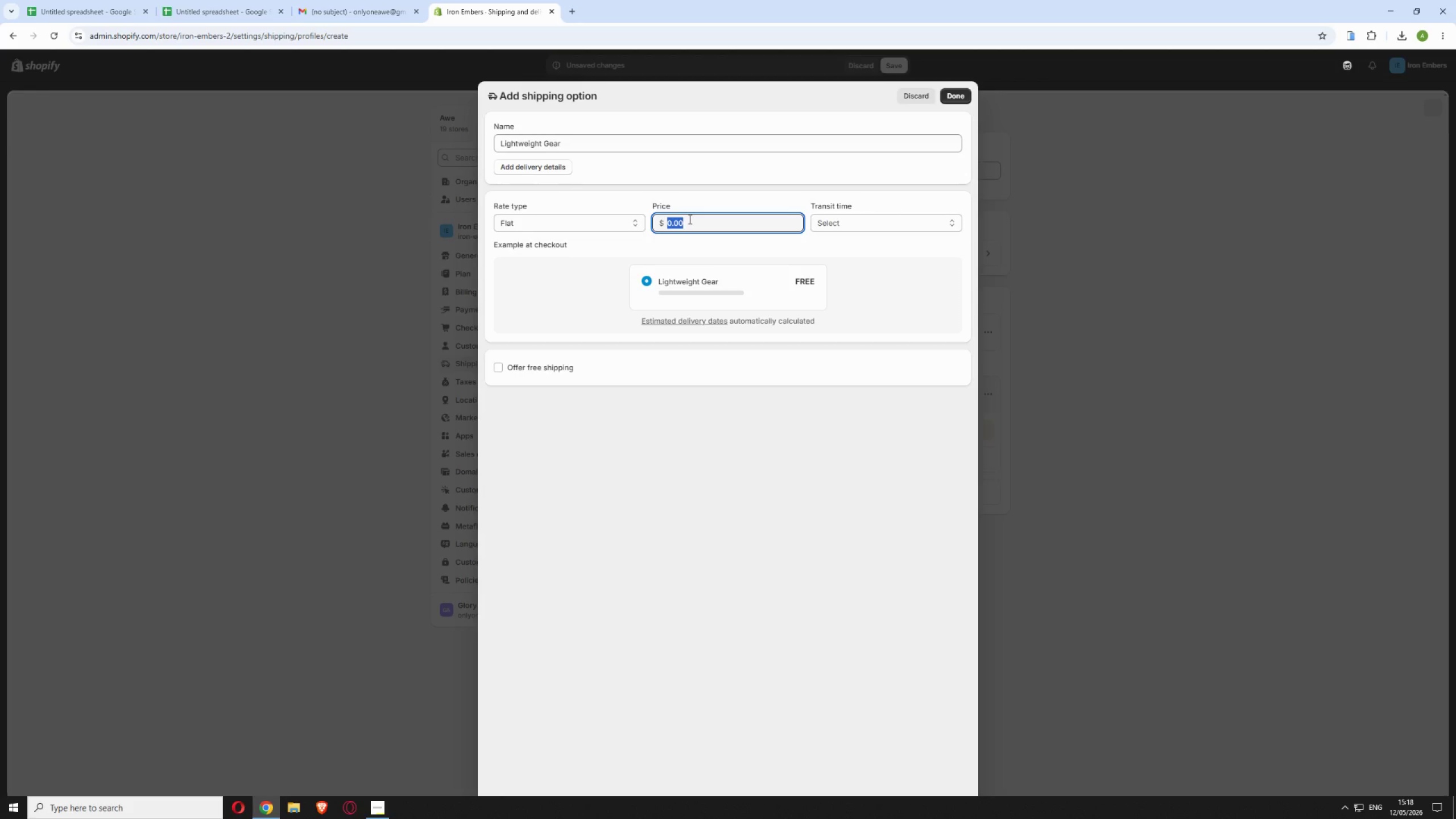 
triple_click([689, 219])
 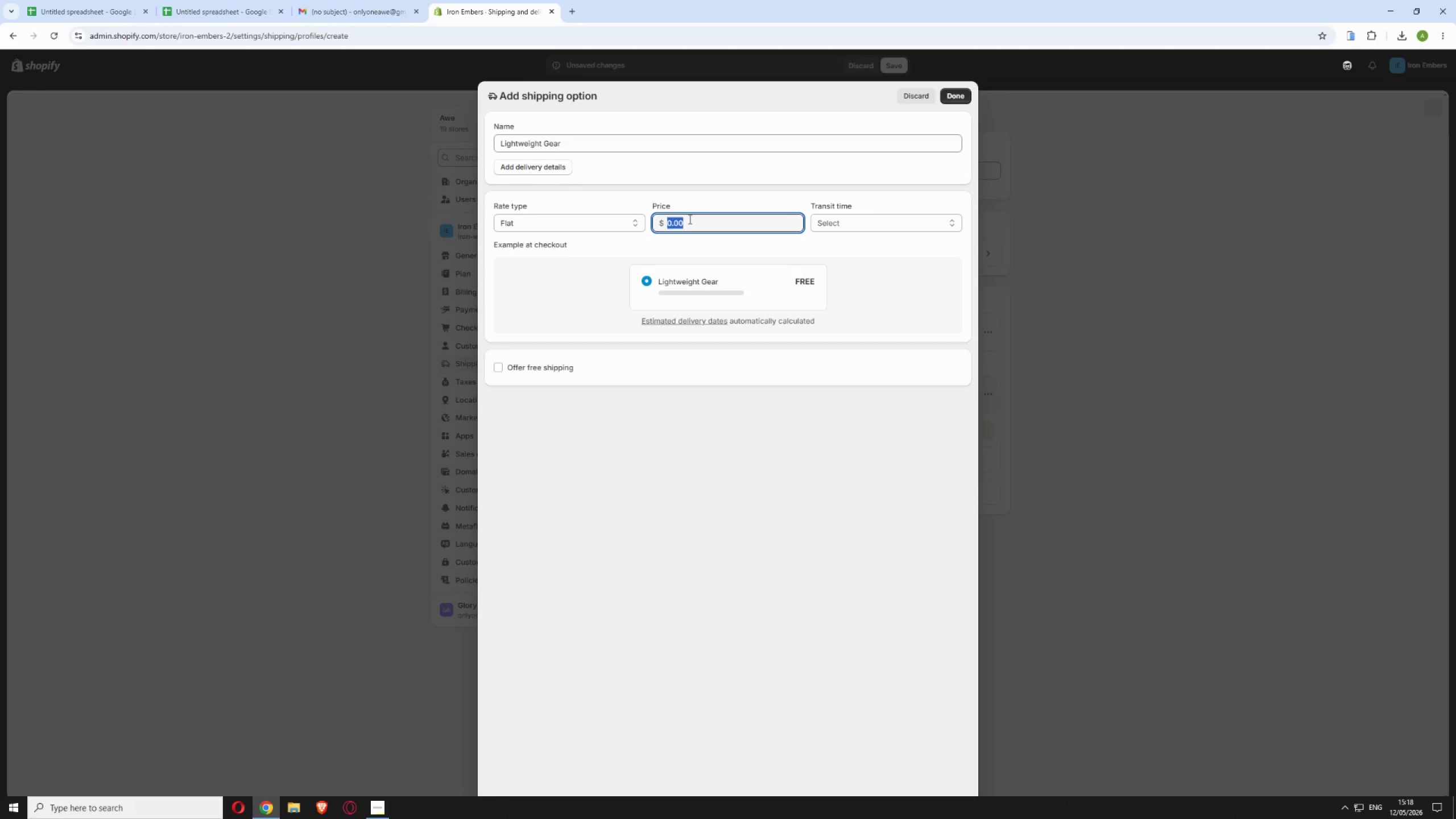 
type(5.99)
 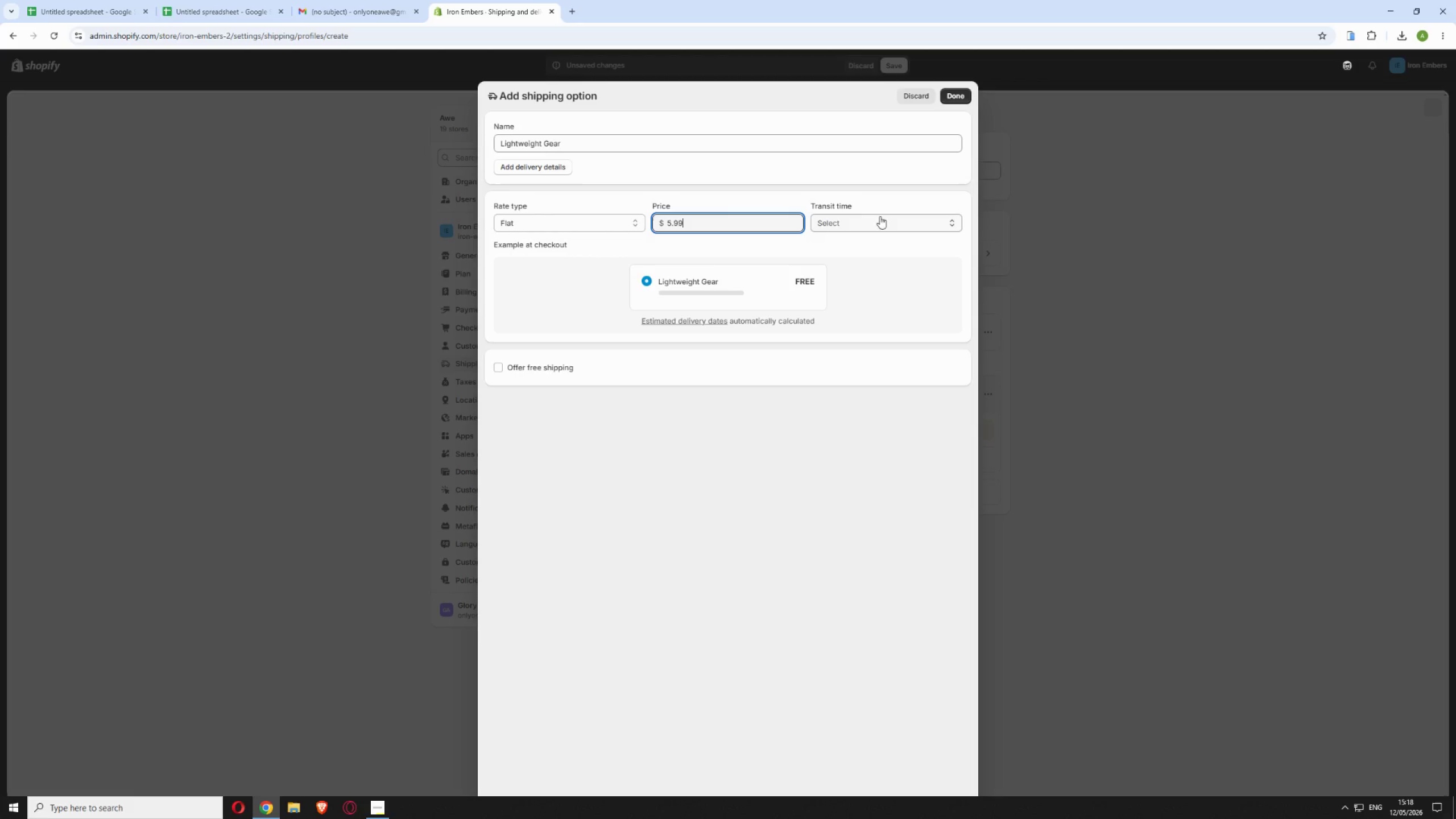 
left_click([875, 222])
 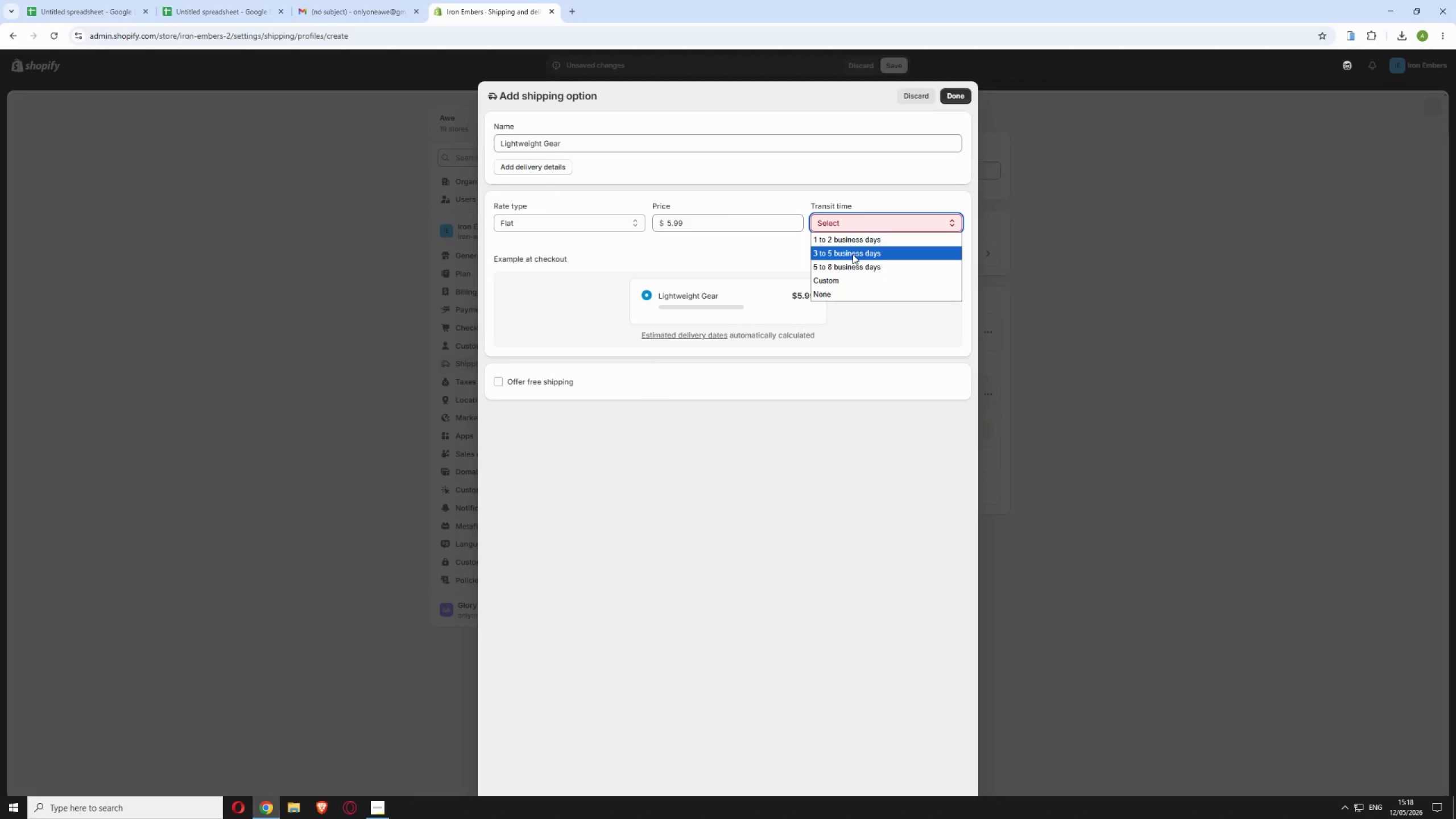 
left_click([853, 254])
 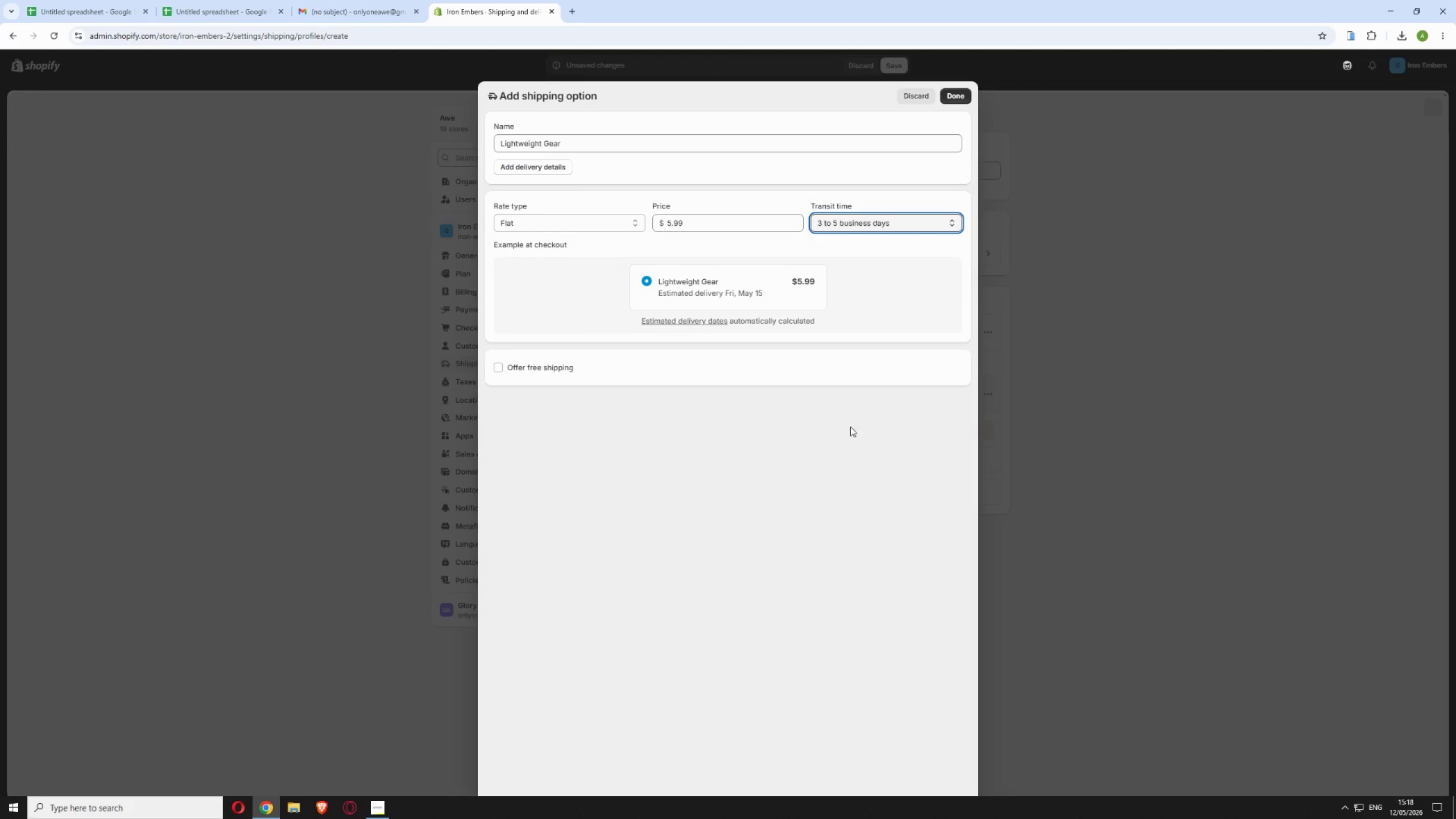 
left_click_drag(start_coordinate=[808, 510], to_coordinate=[812, 461])
 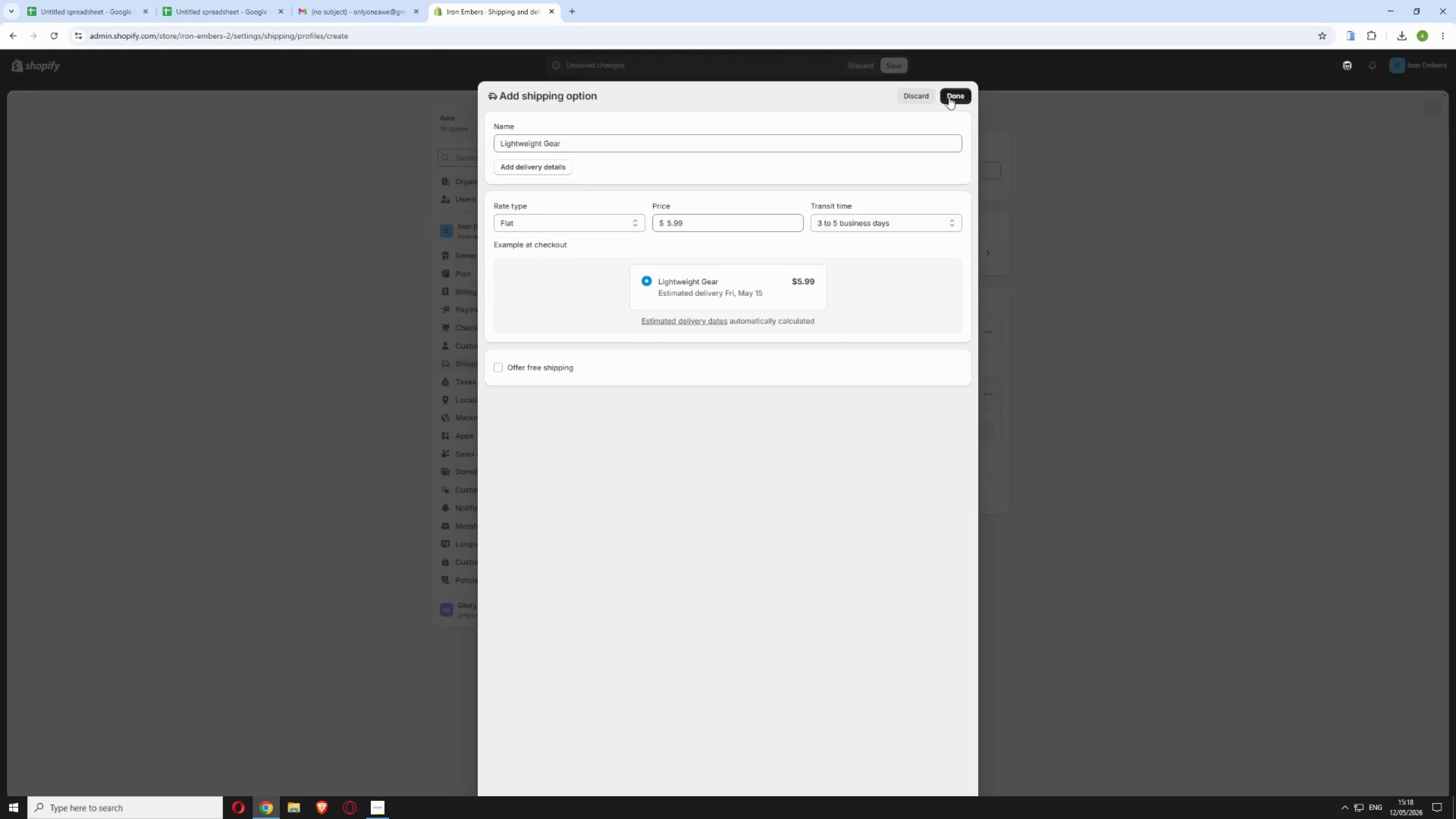 
left_click([949, 97])
 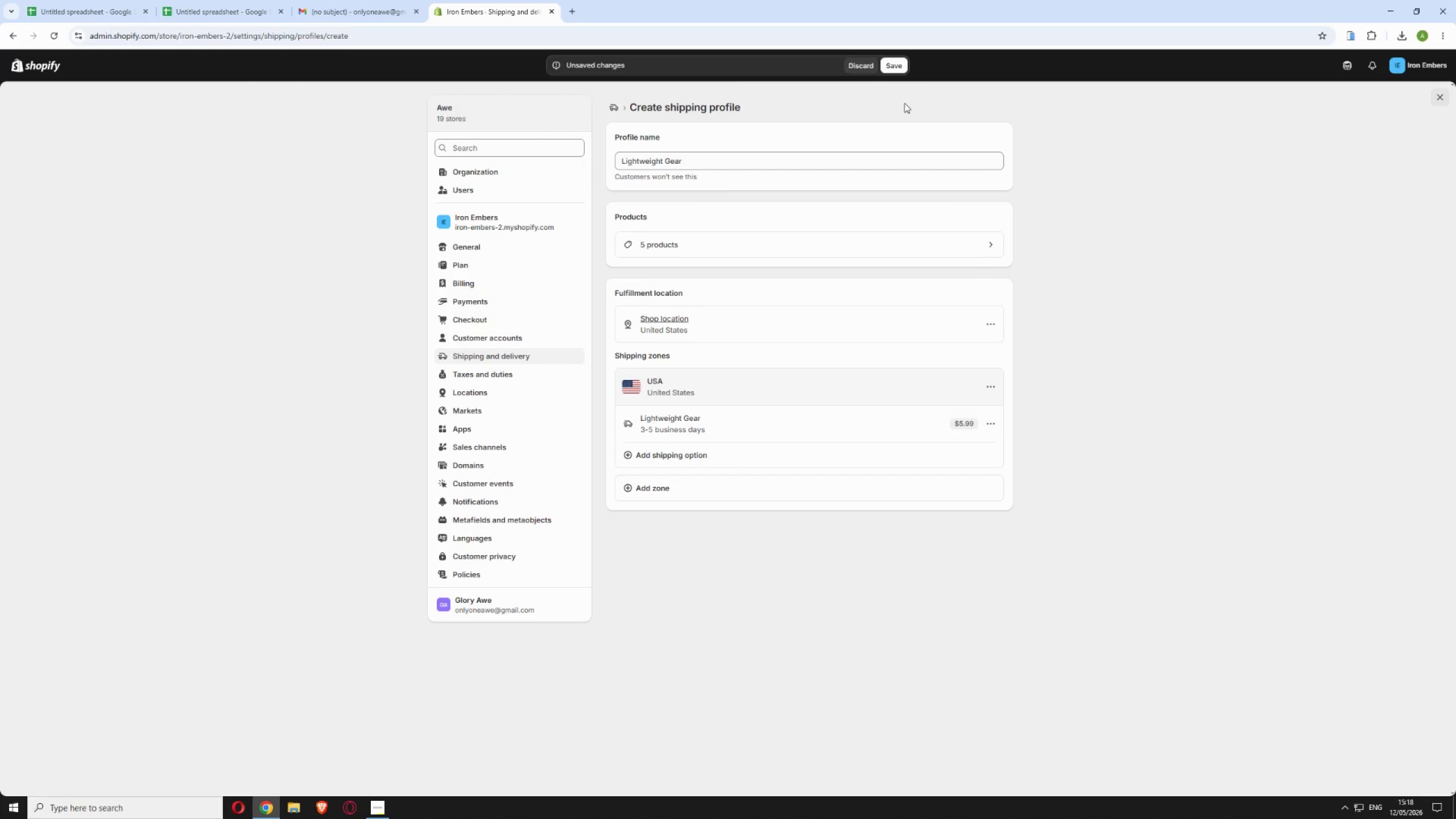 
wait(5.02)
 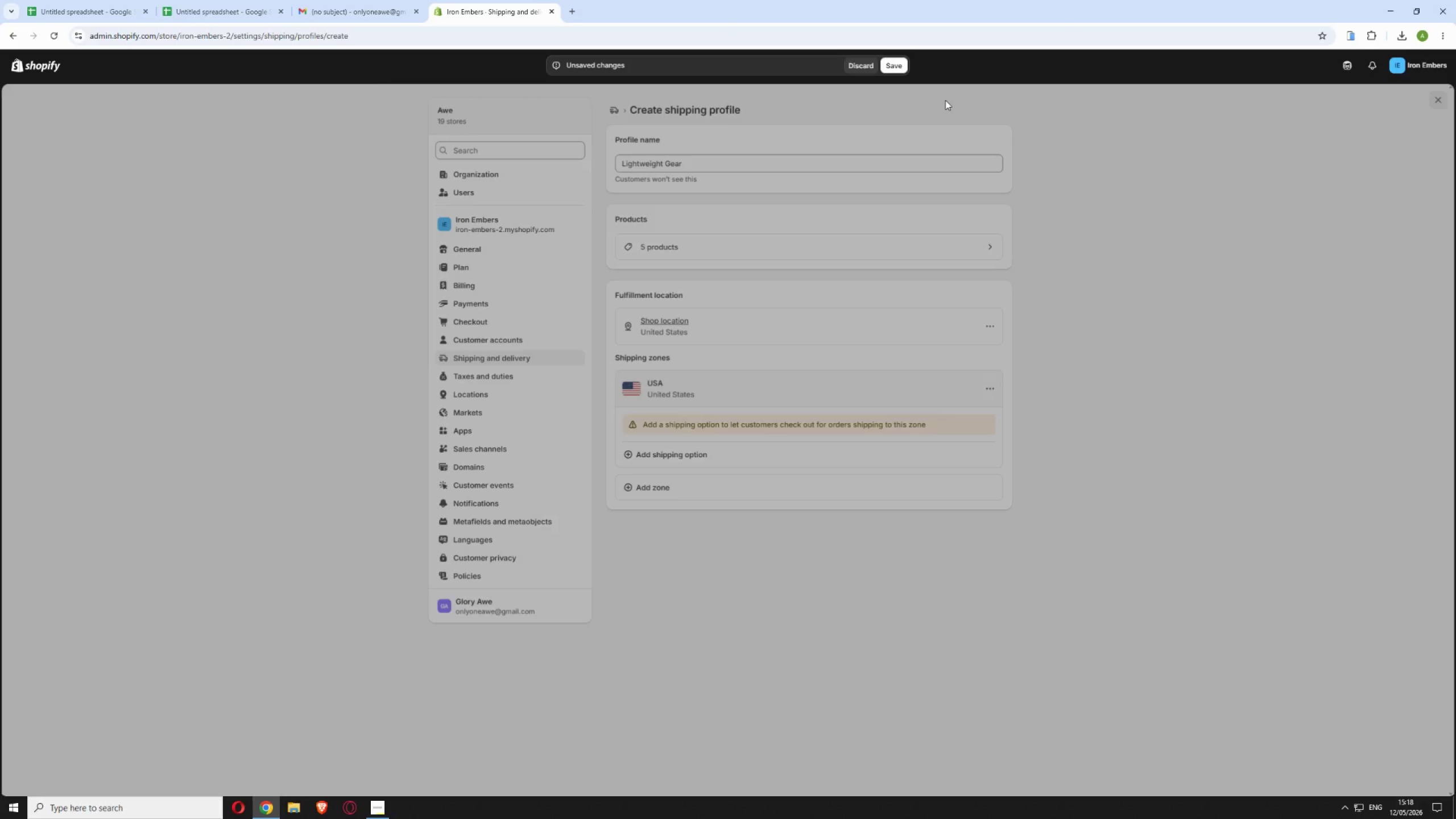 
left_click([896, 68])
 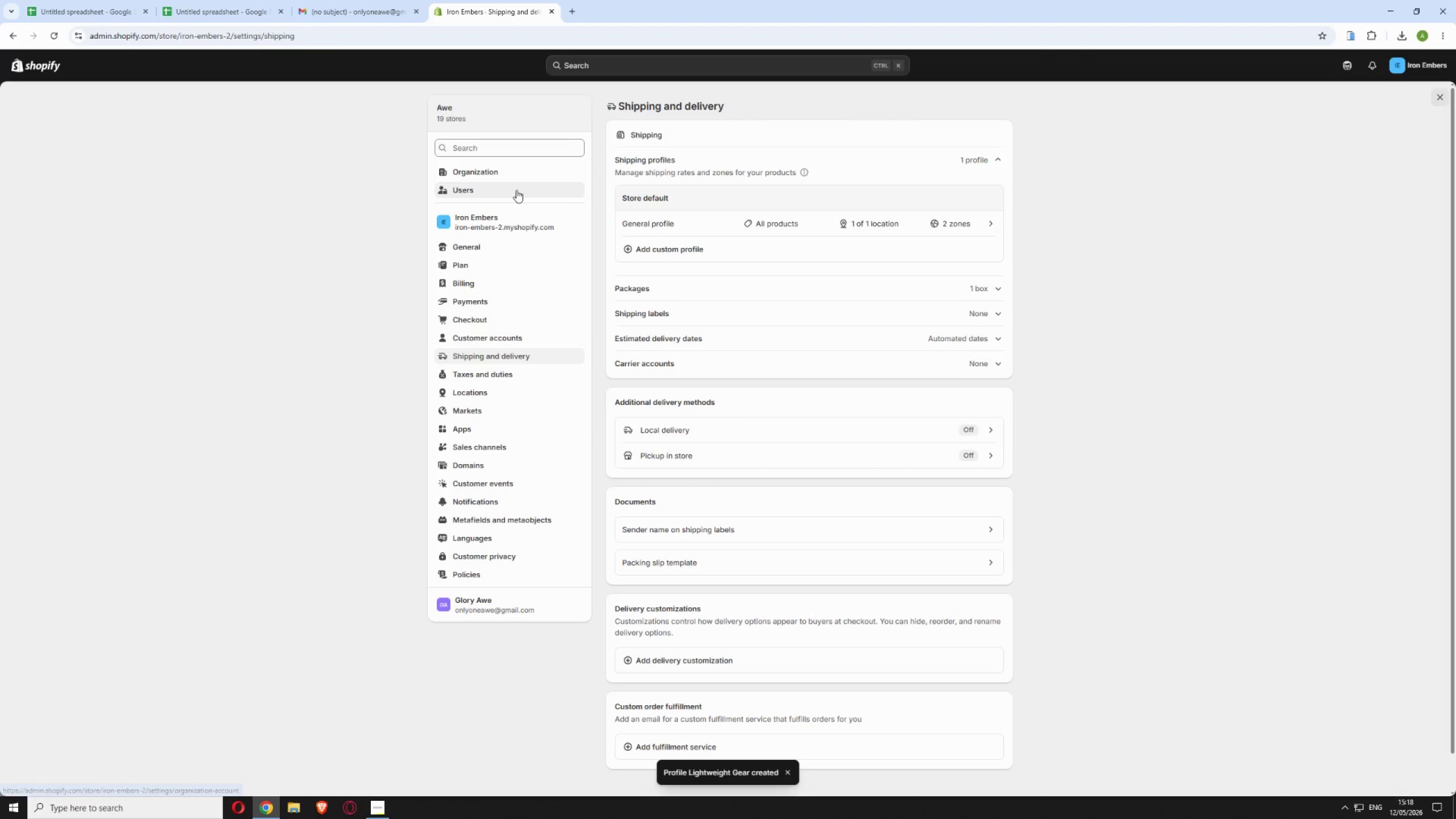 
wait(12.92)
 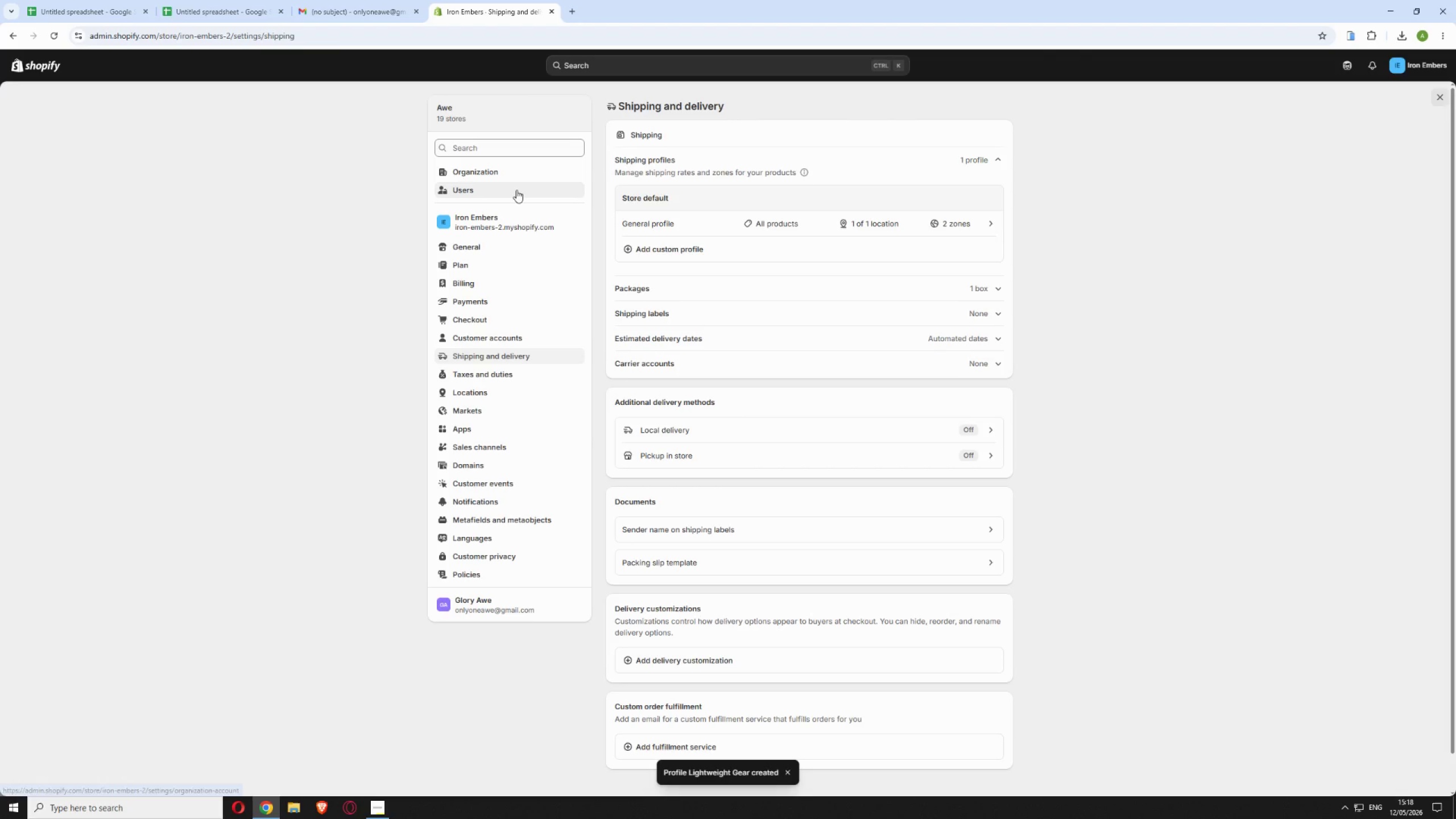 
left_click([648, 305])
 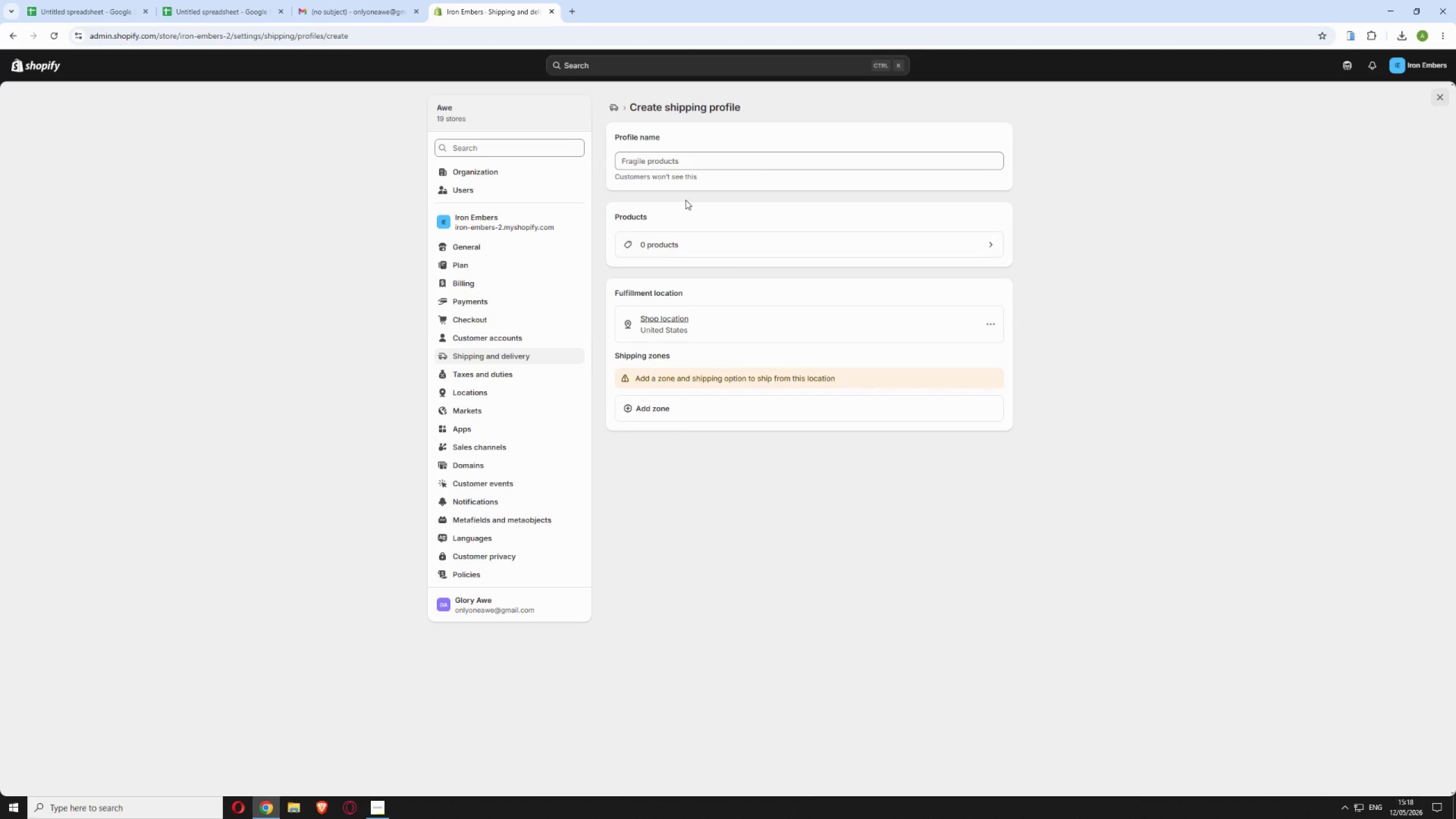 
left_click([684, 166])
 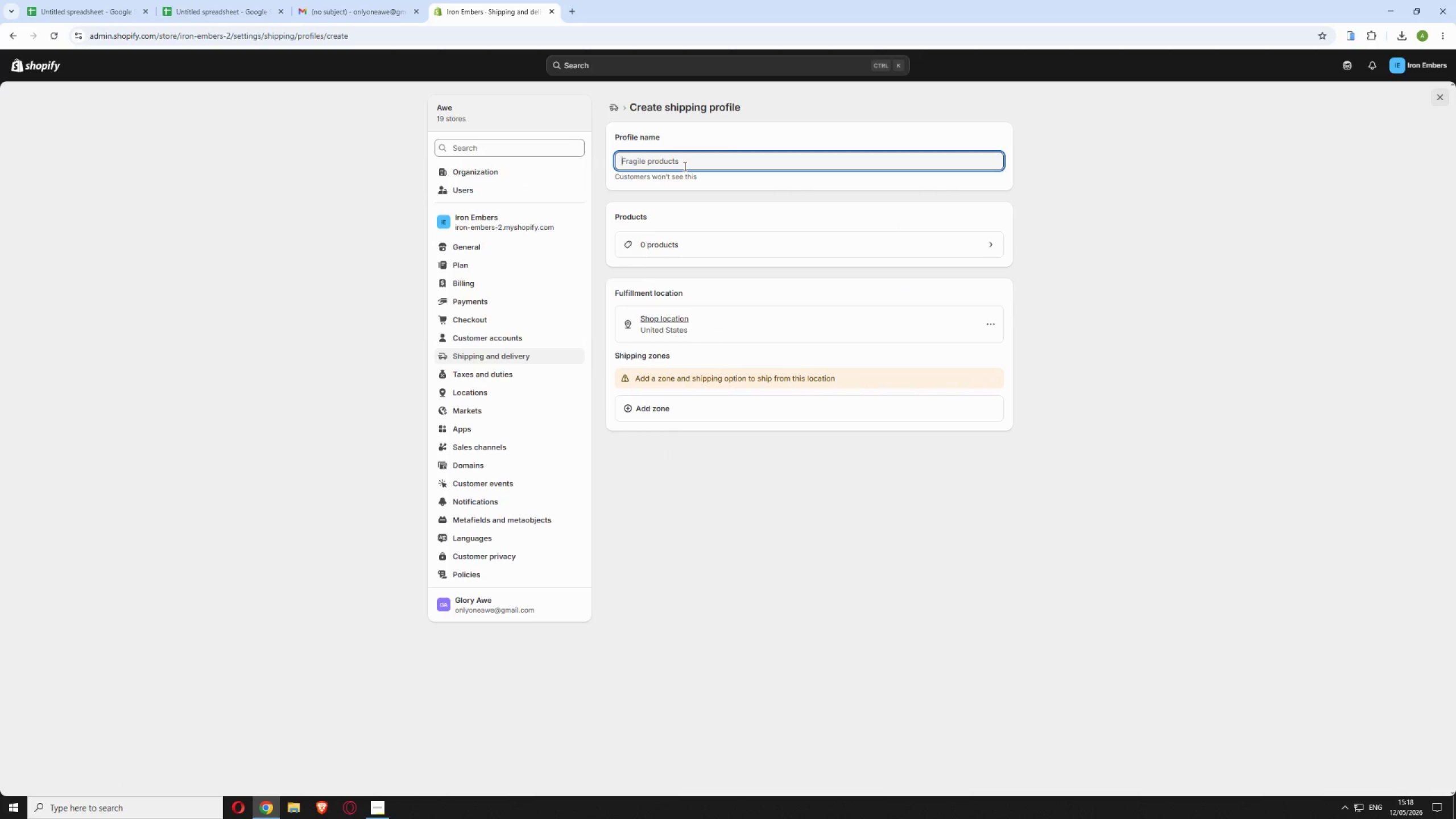 
wait(8.17)
 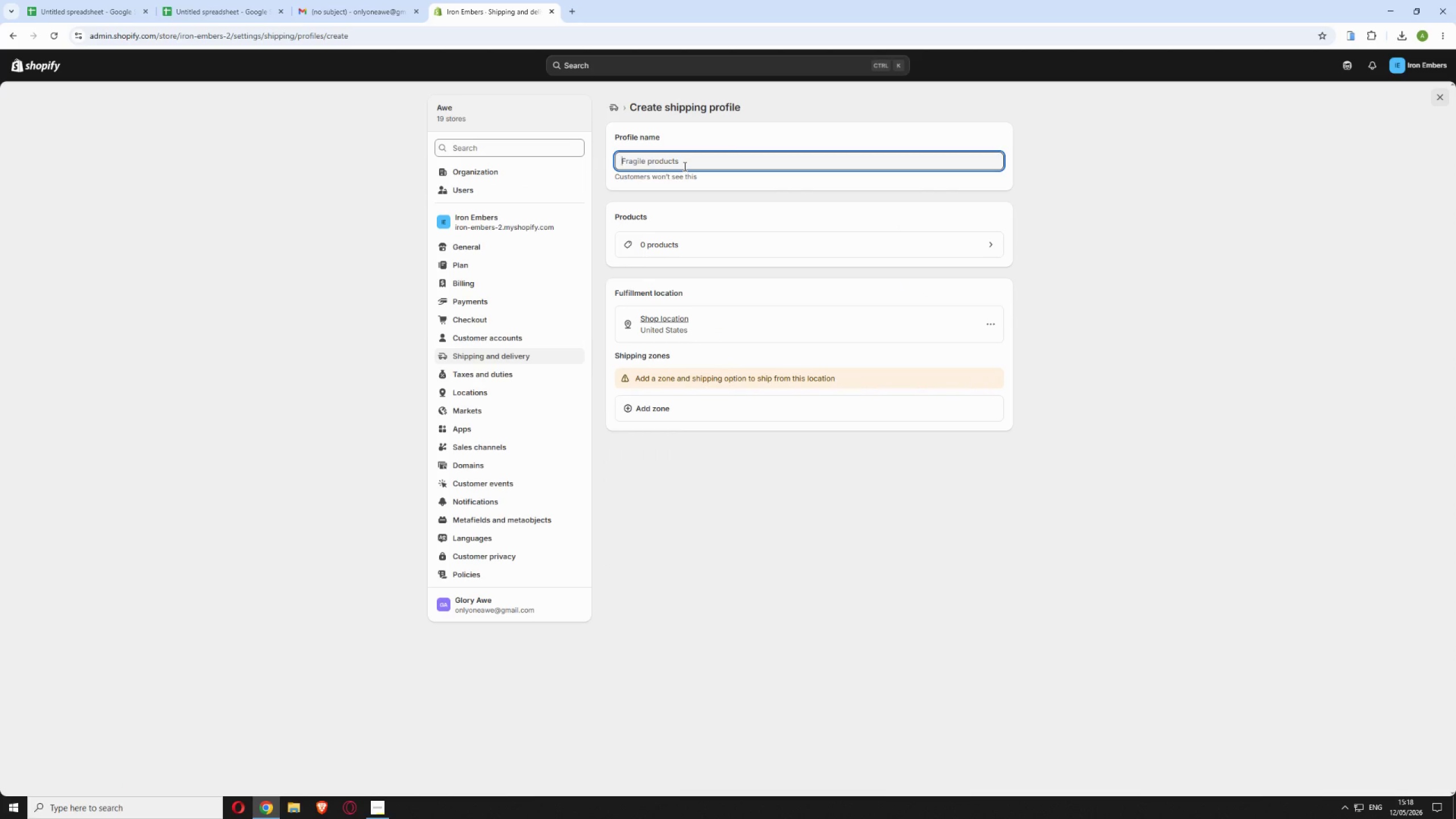 
type(Medium Gear)
 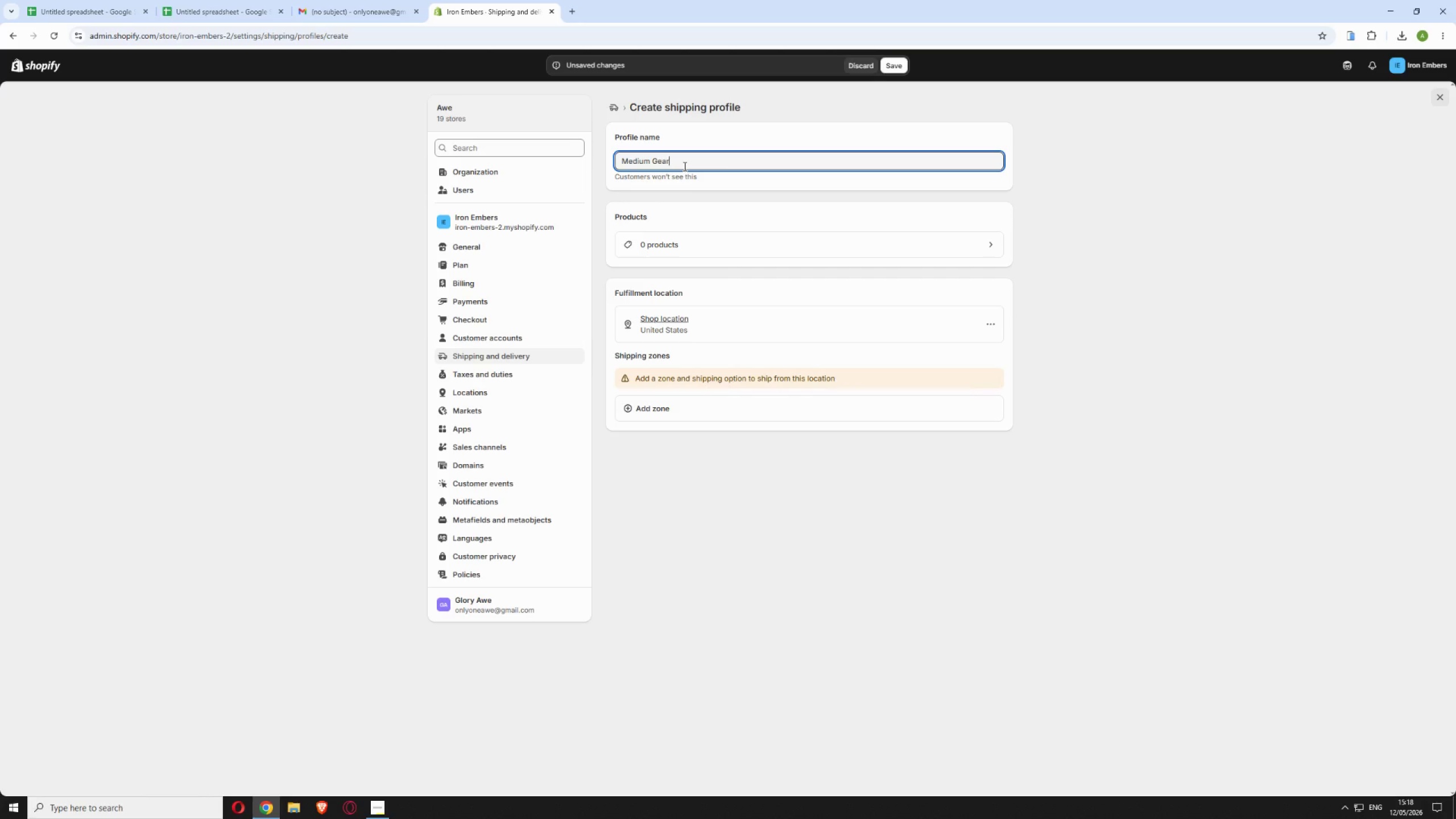 
wait(14.92)
 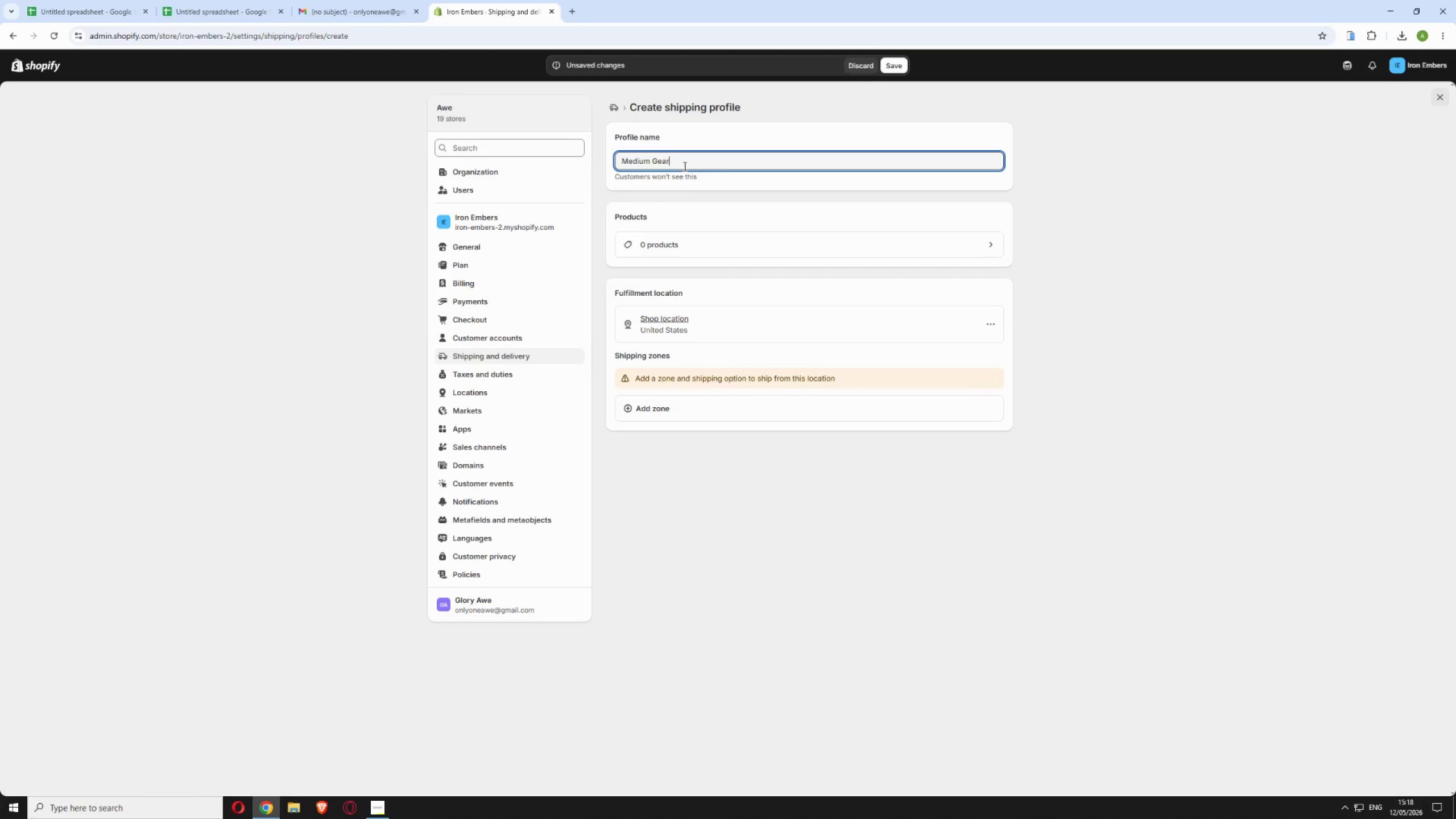 
left_click([686, 241])
 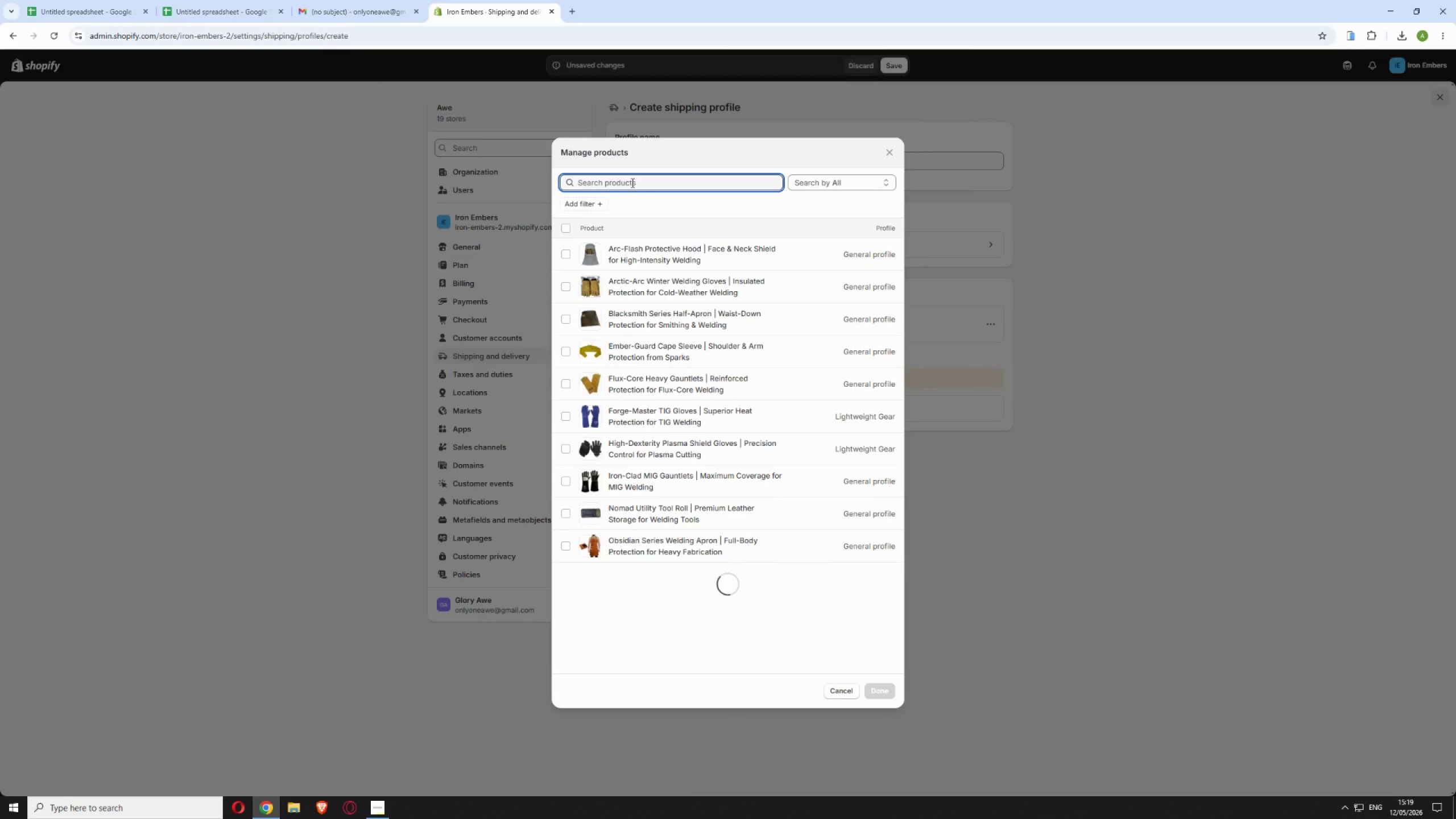 
type(iron)
 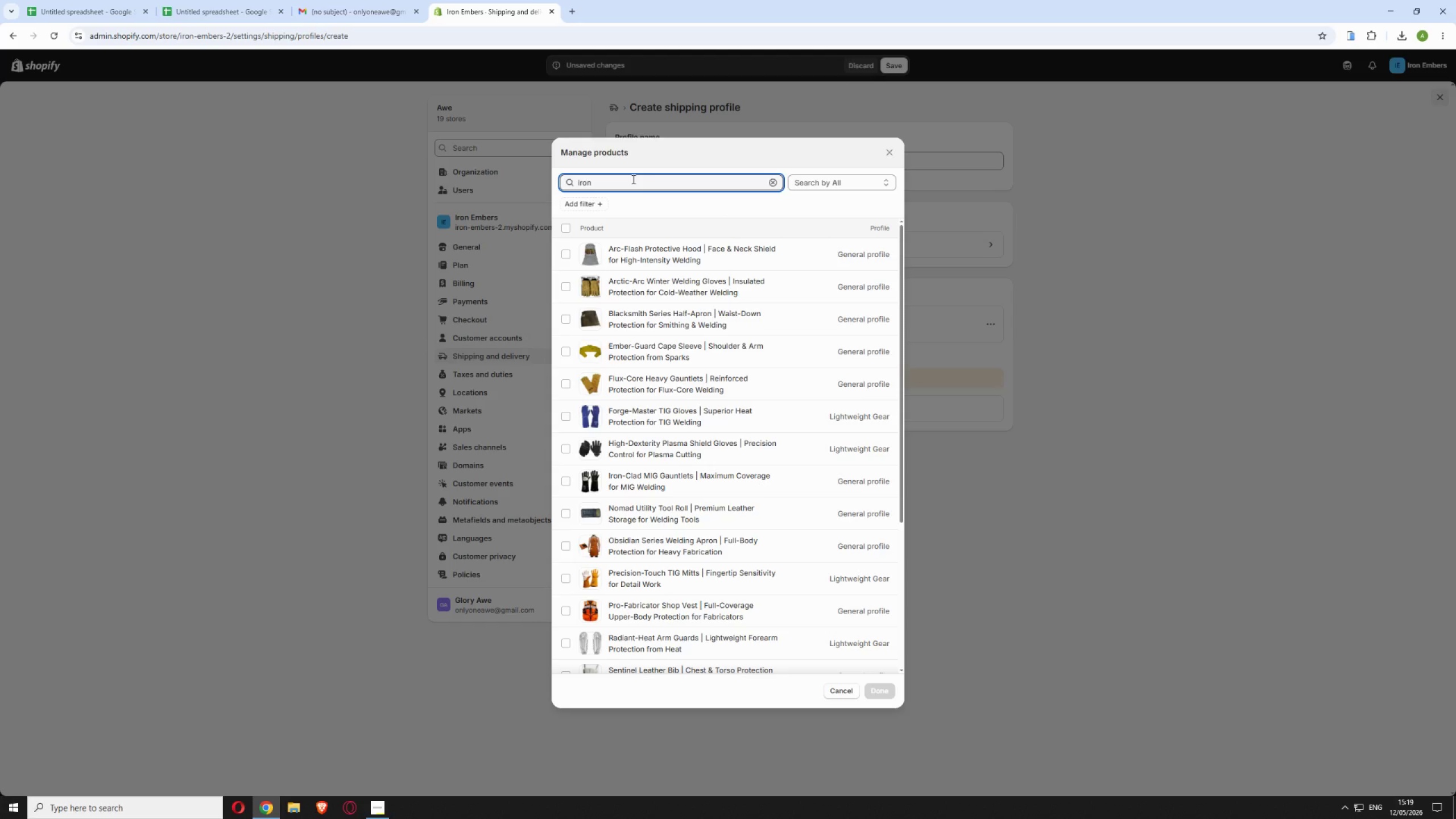 
wait(6.53)
 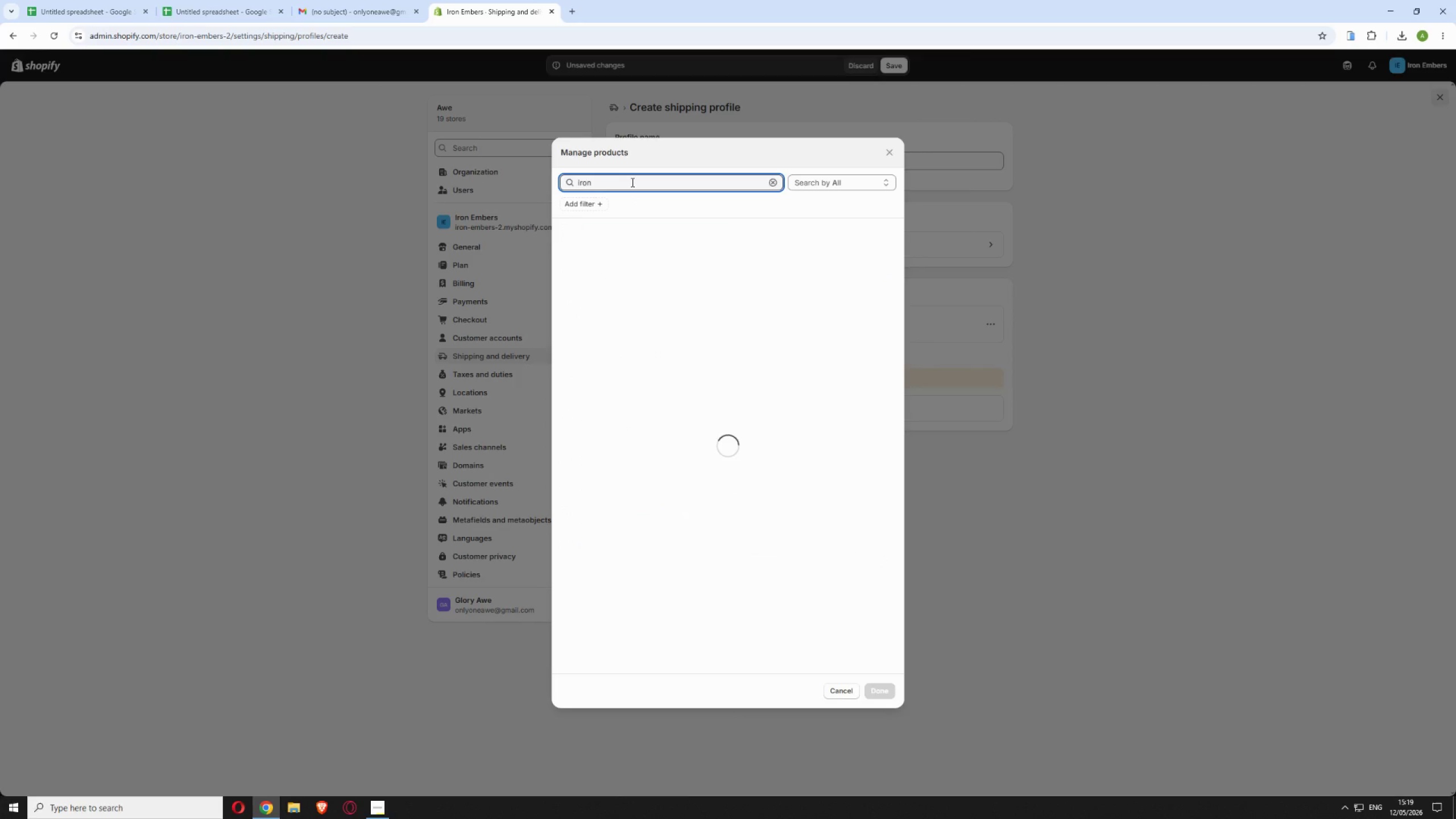 
type( c)
key(Backspace)
key(Backspace)
type(-clad)
 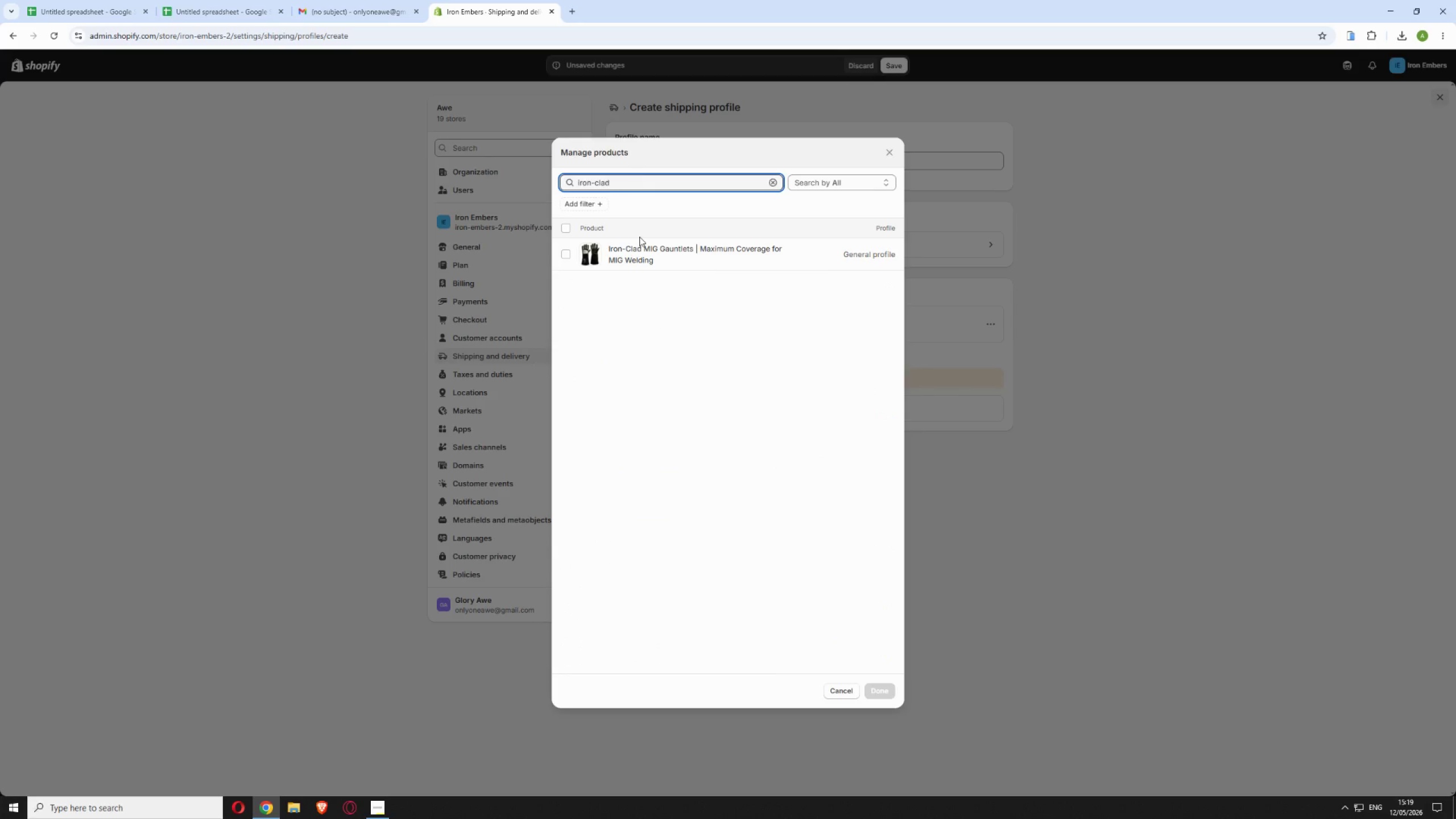 
left_click([654, 251])
 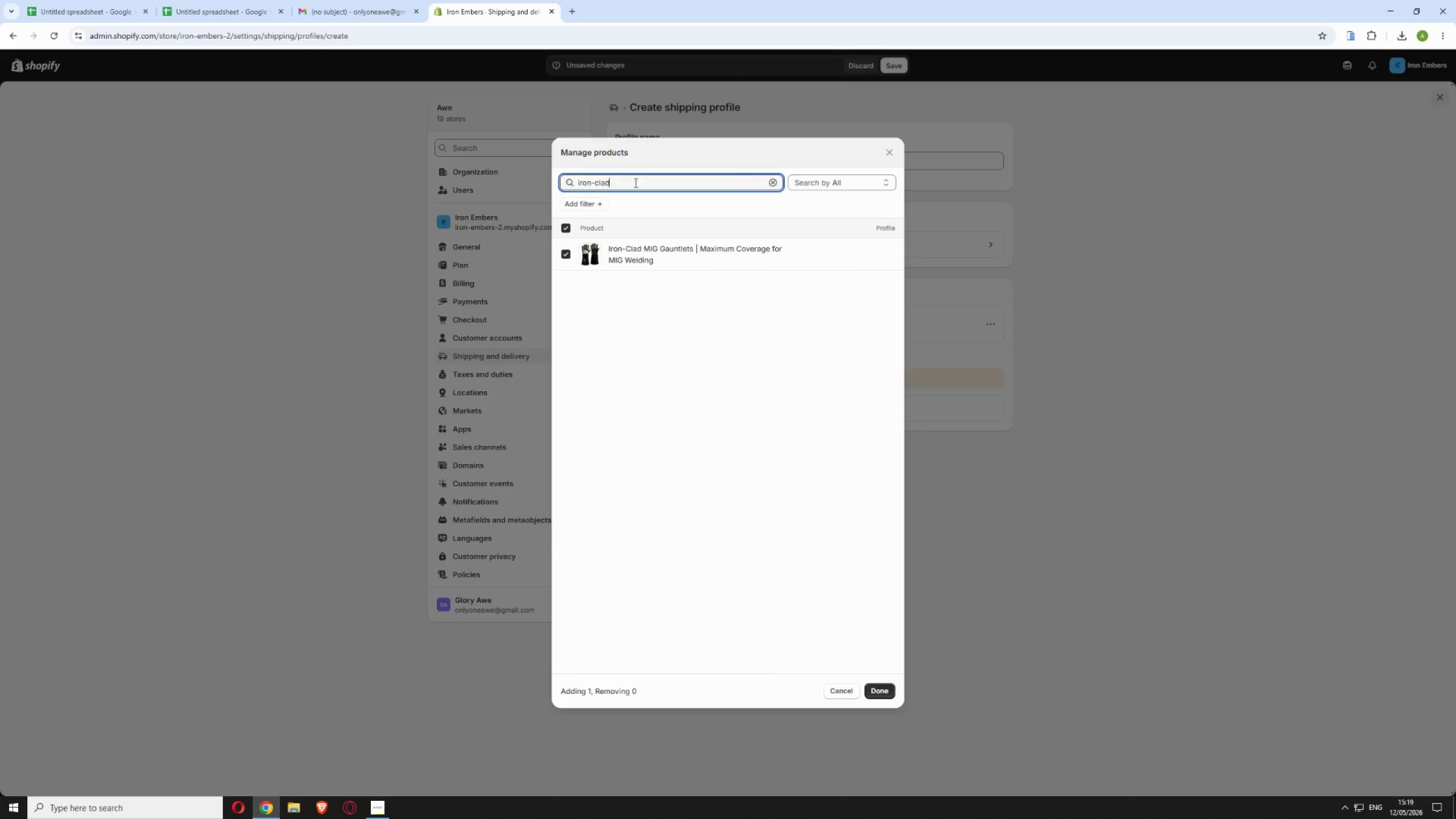 
double_click([635, 183])
 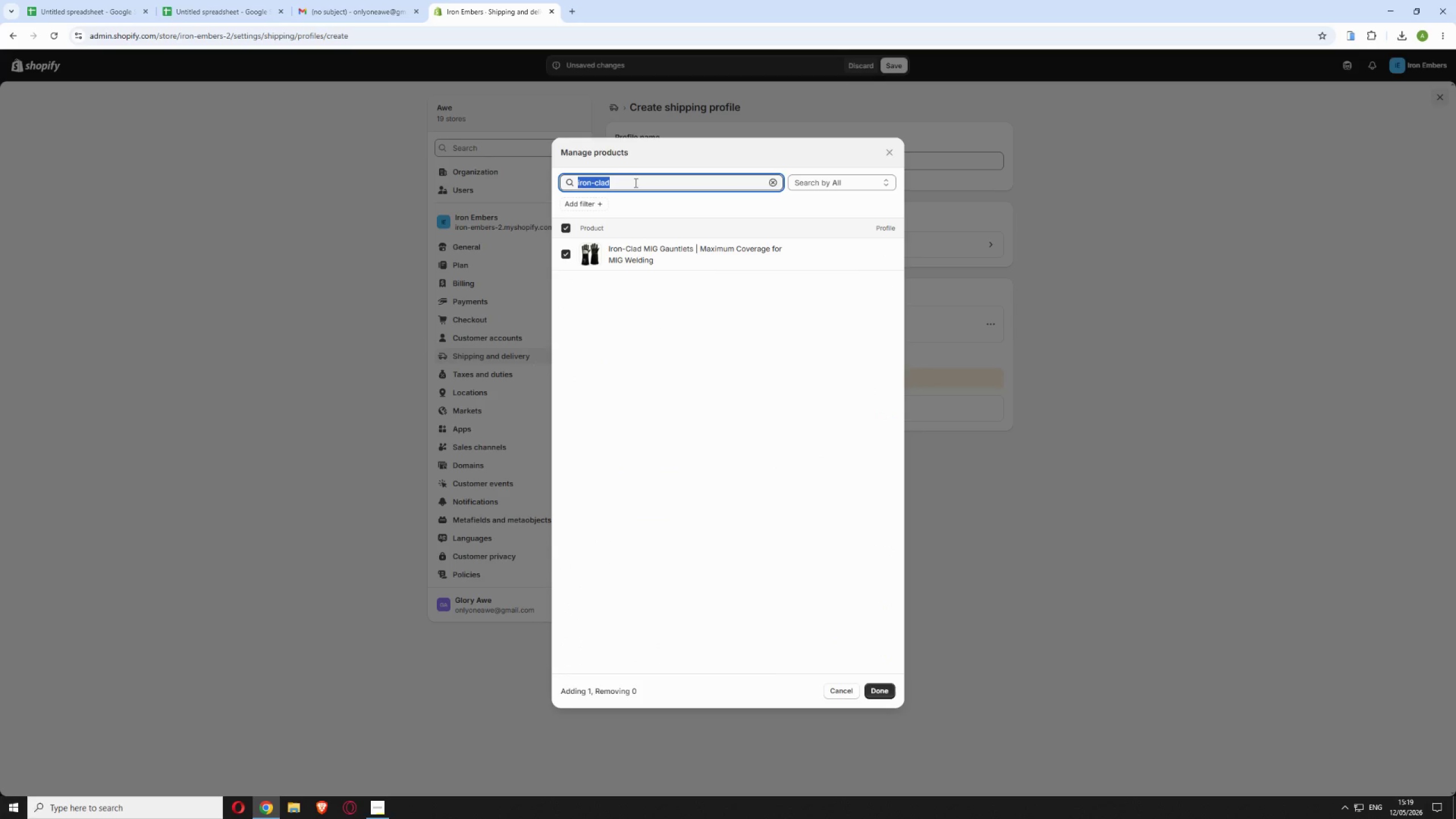 
triple_click([635, 183])
 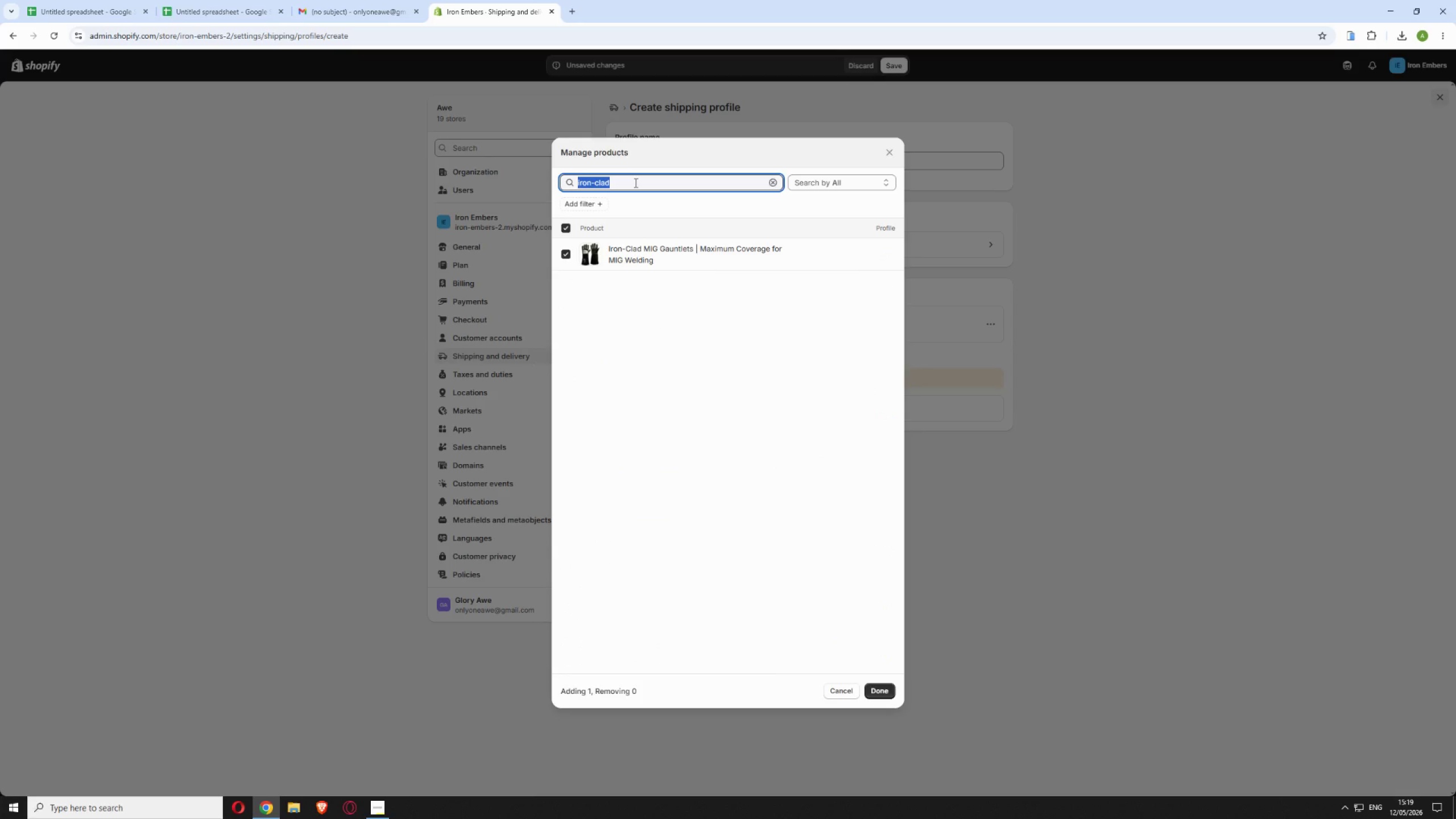 
key(Backspace)
type(ember)
 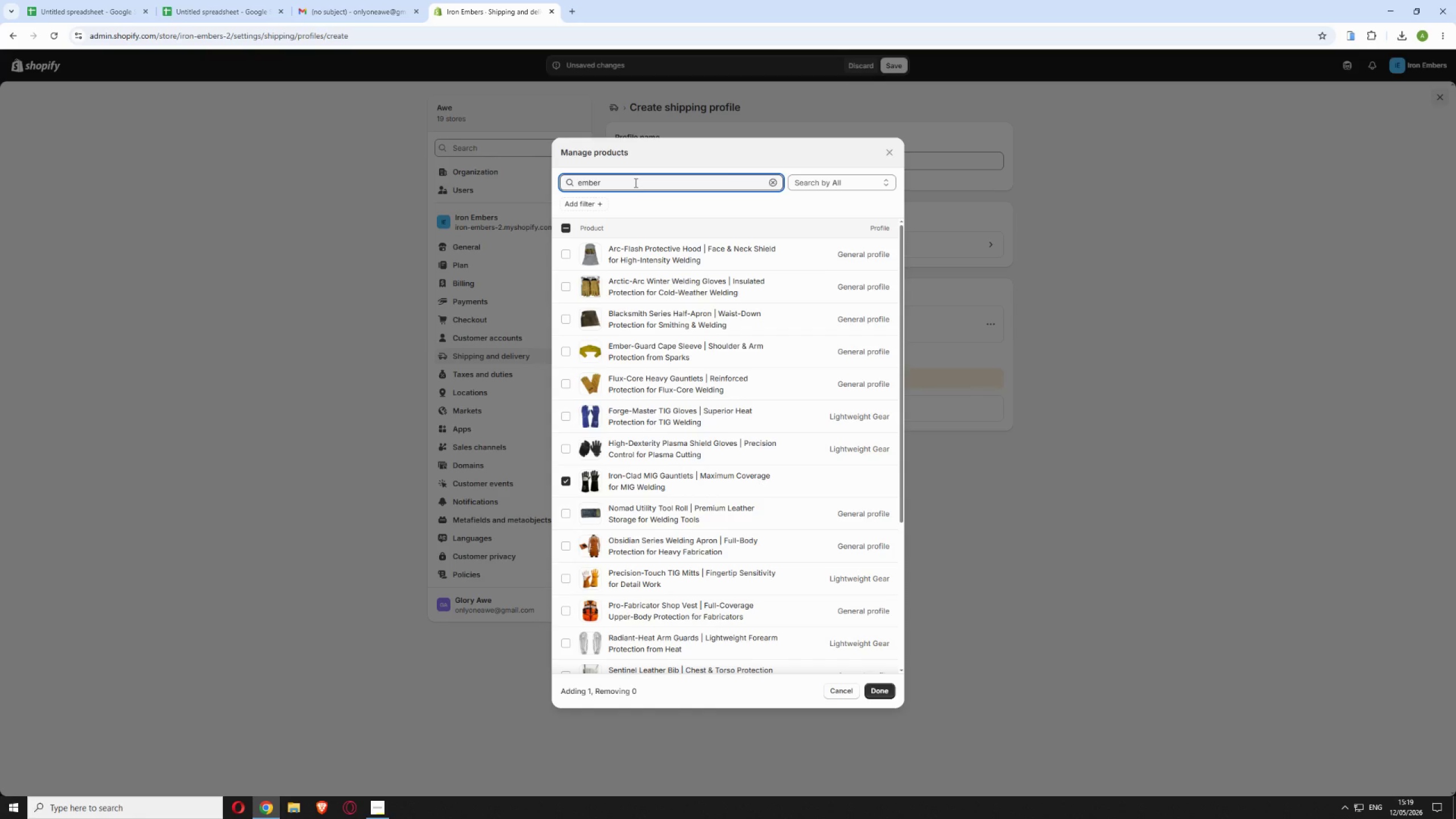 
type(-guard)
 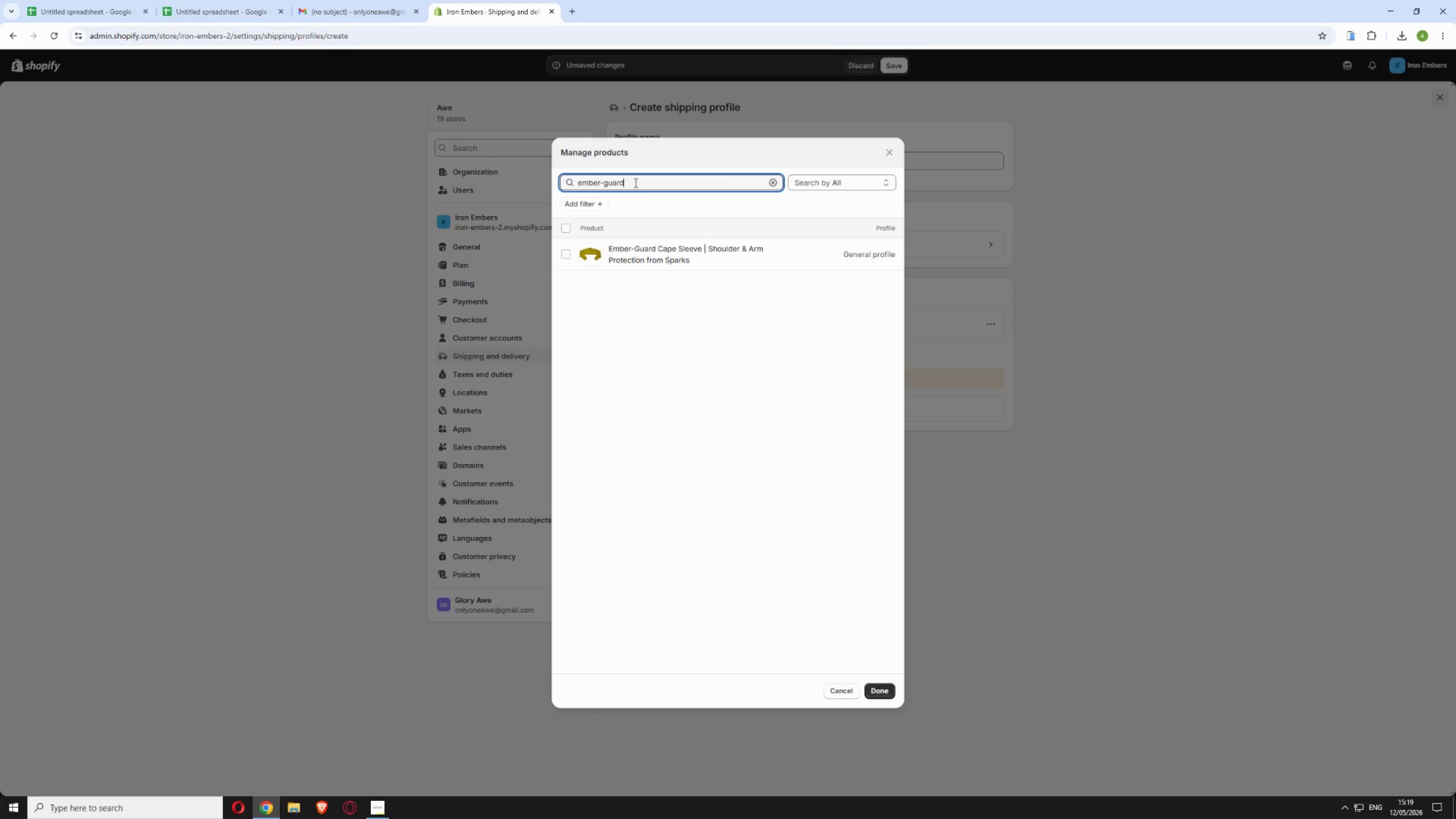 
left_click([568, 253])
 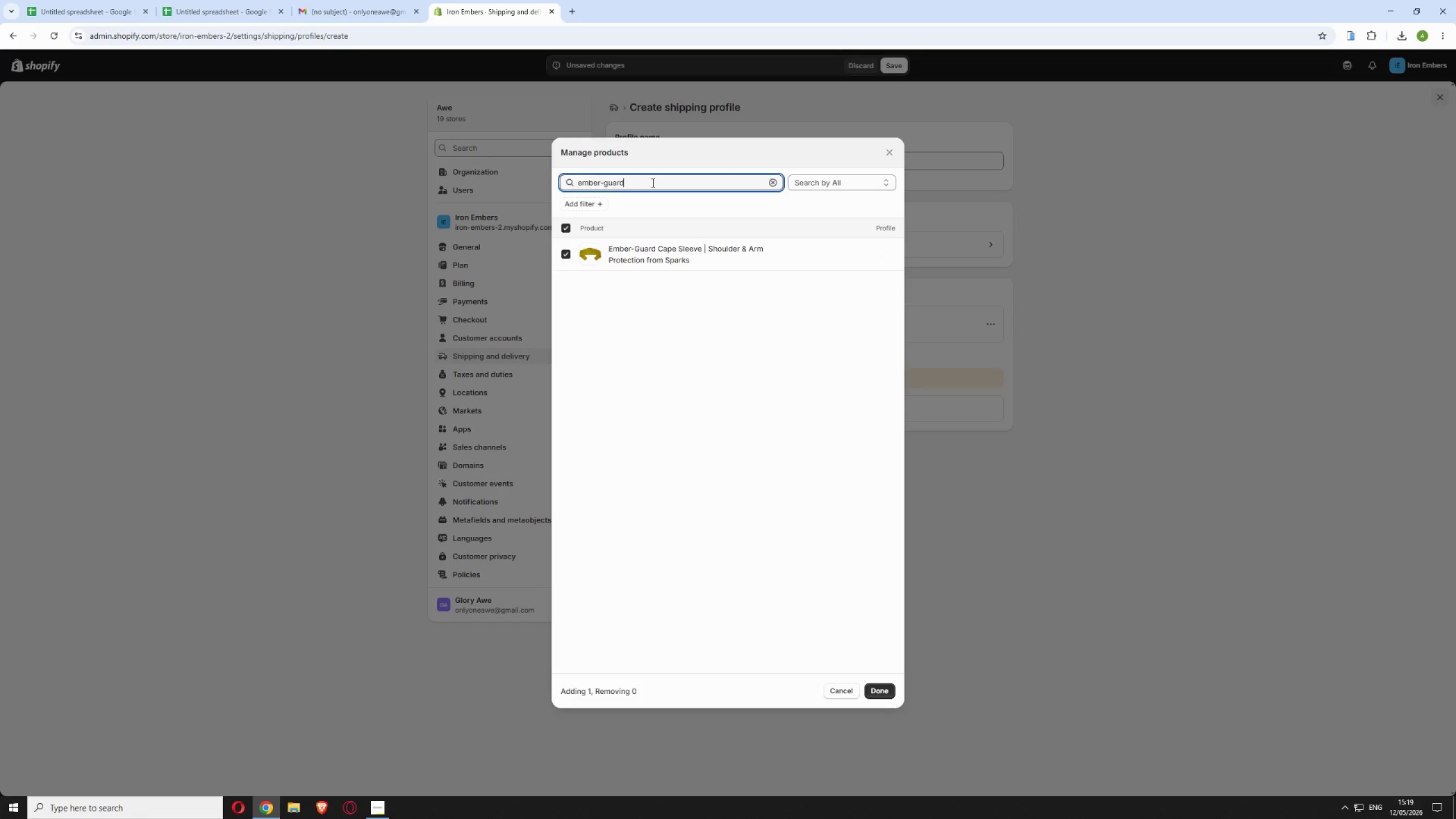 
double_click([652, 183])
 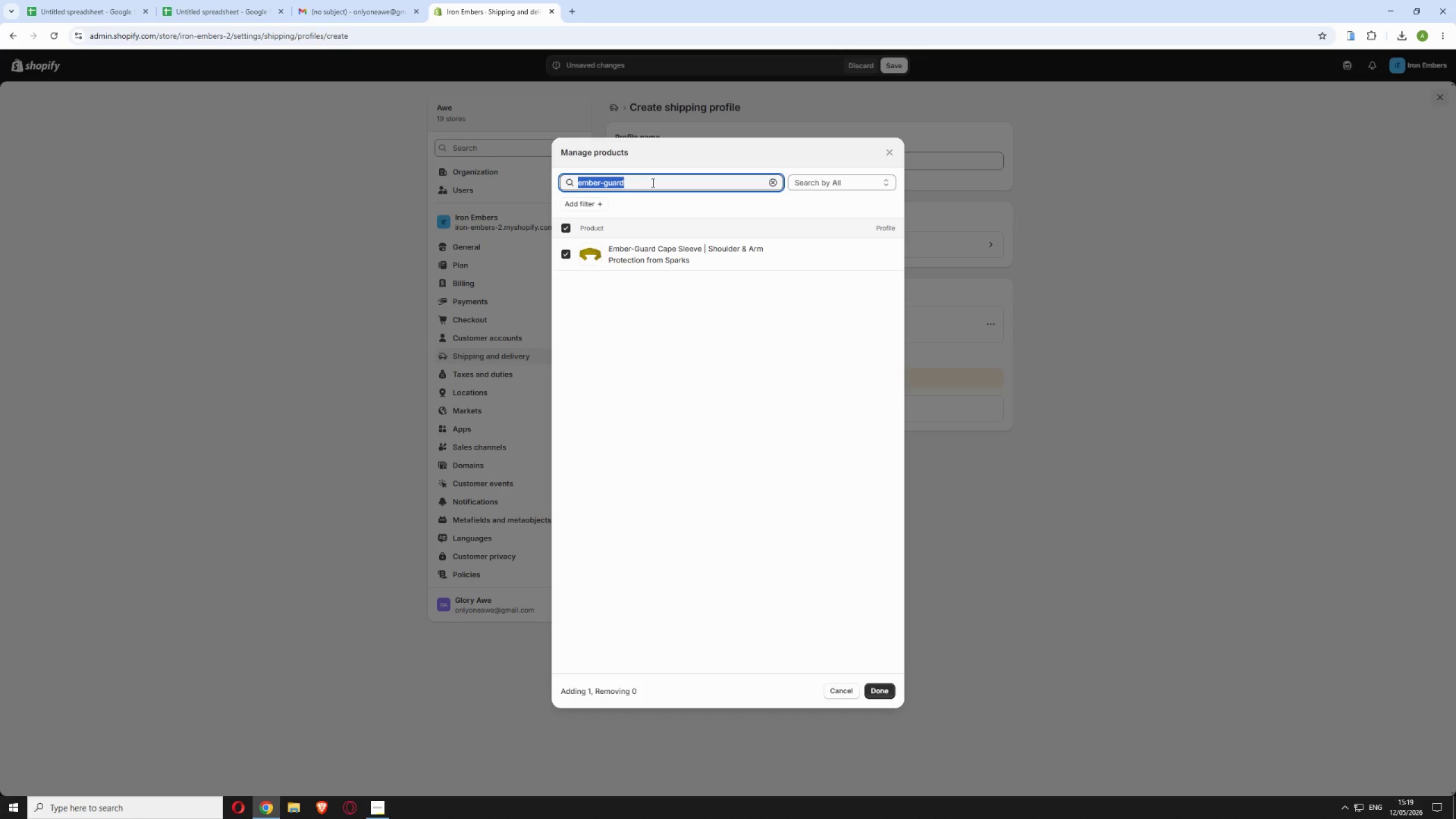 
triple_click([652, 183])
 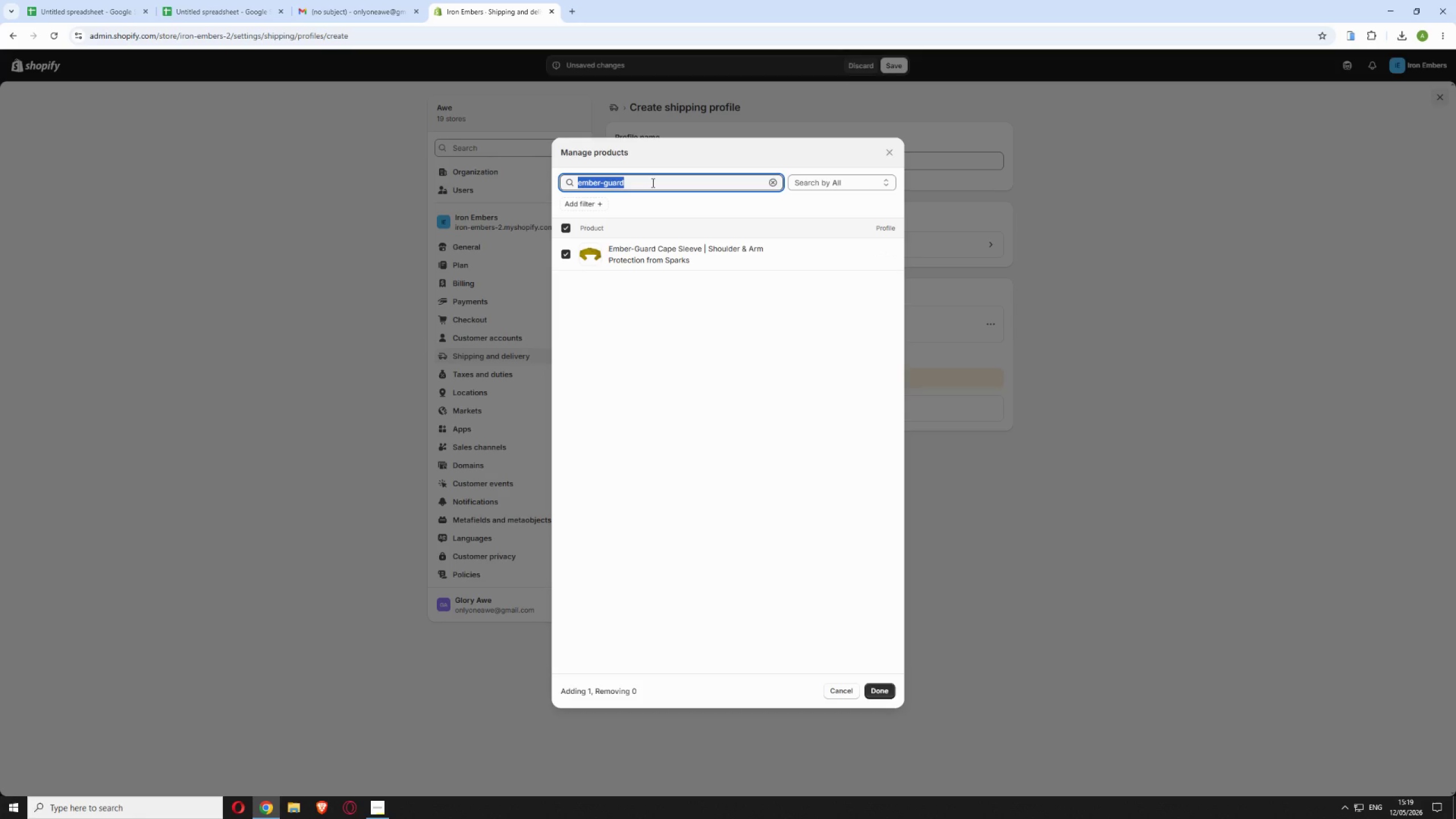 
type(vulcan)
 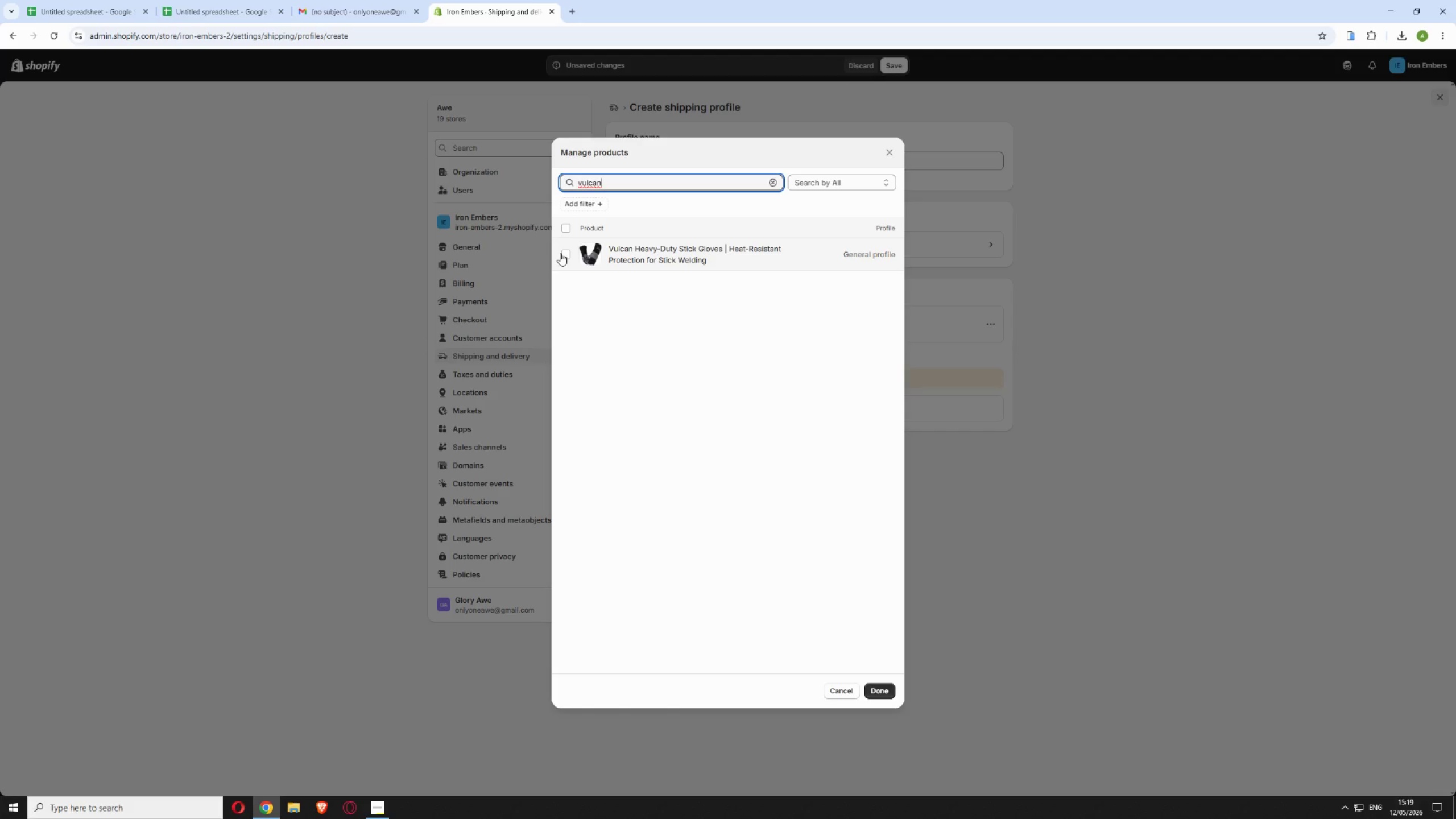 
left_click([562, 251])
 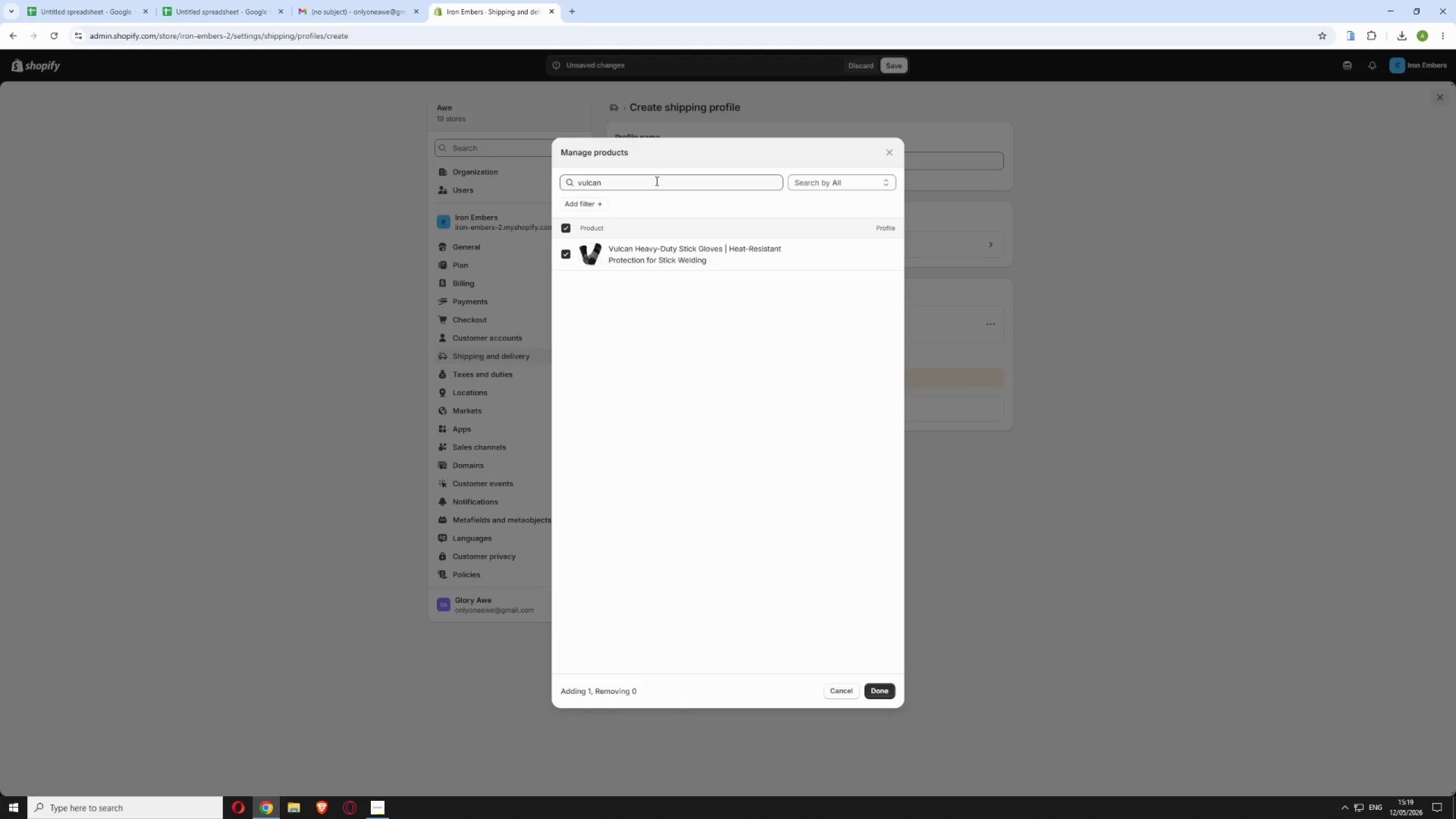 
left_click([658, 176])
 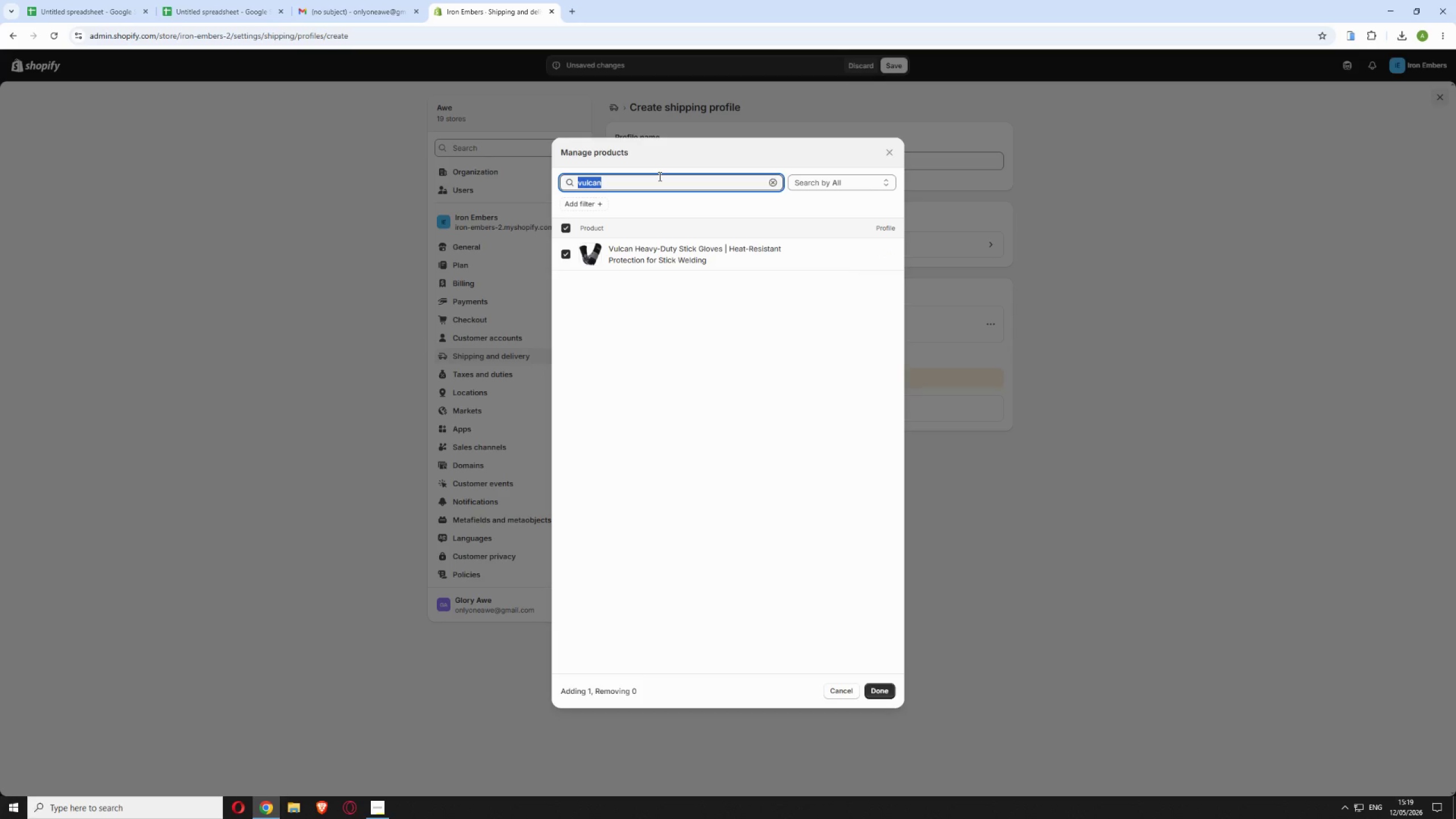 
type(senti)
 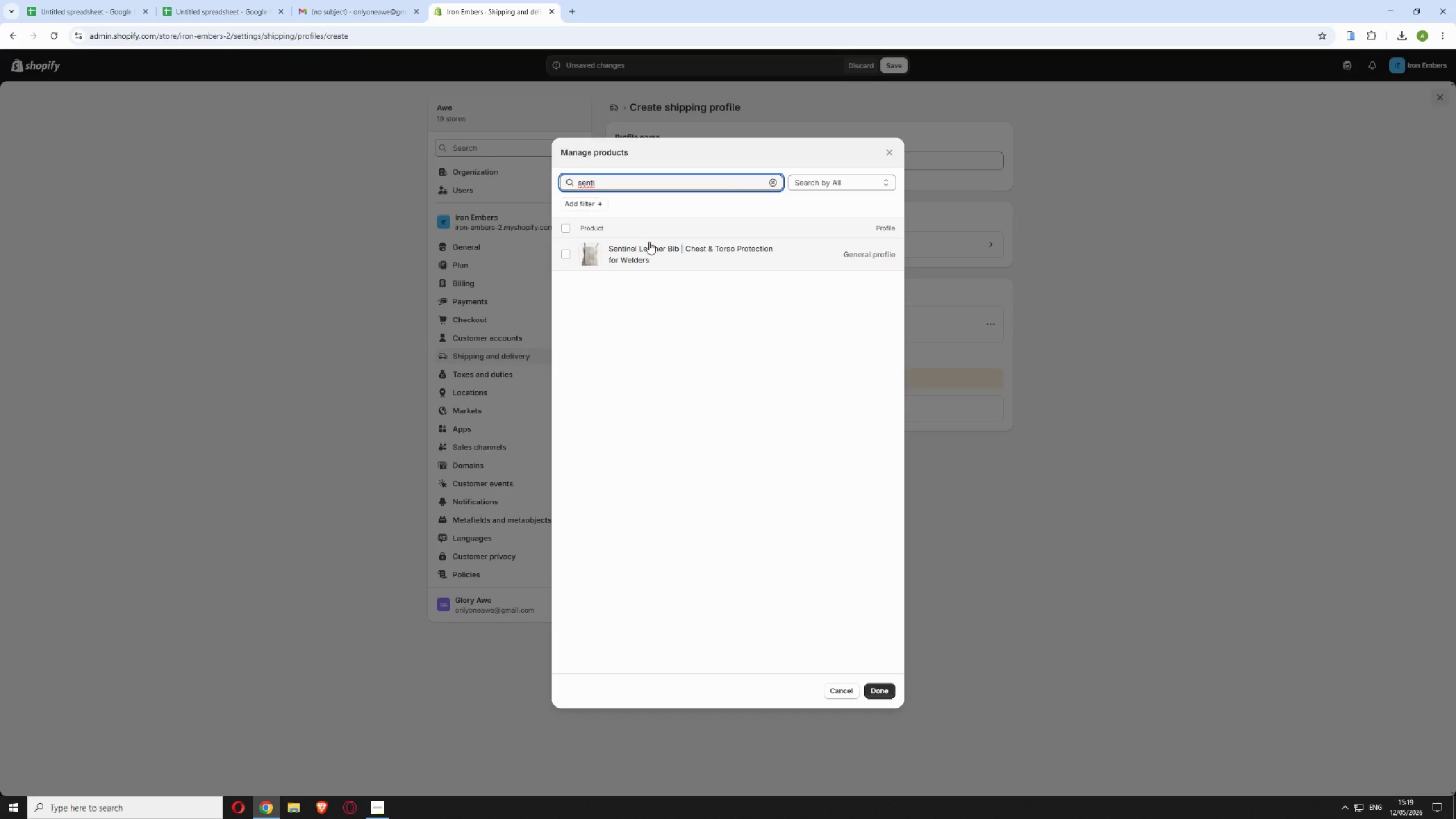 
left_click([566, 253])
 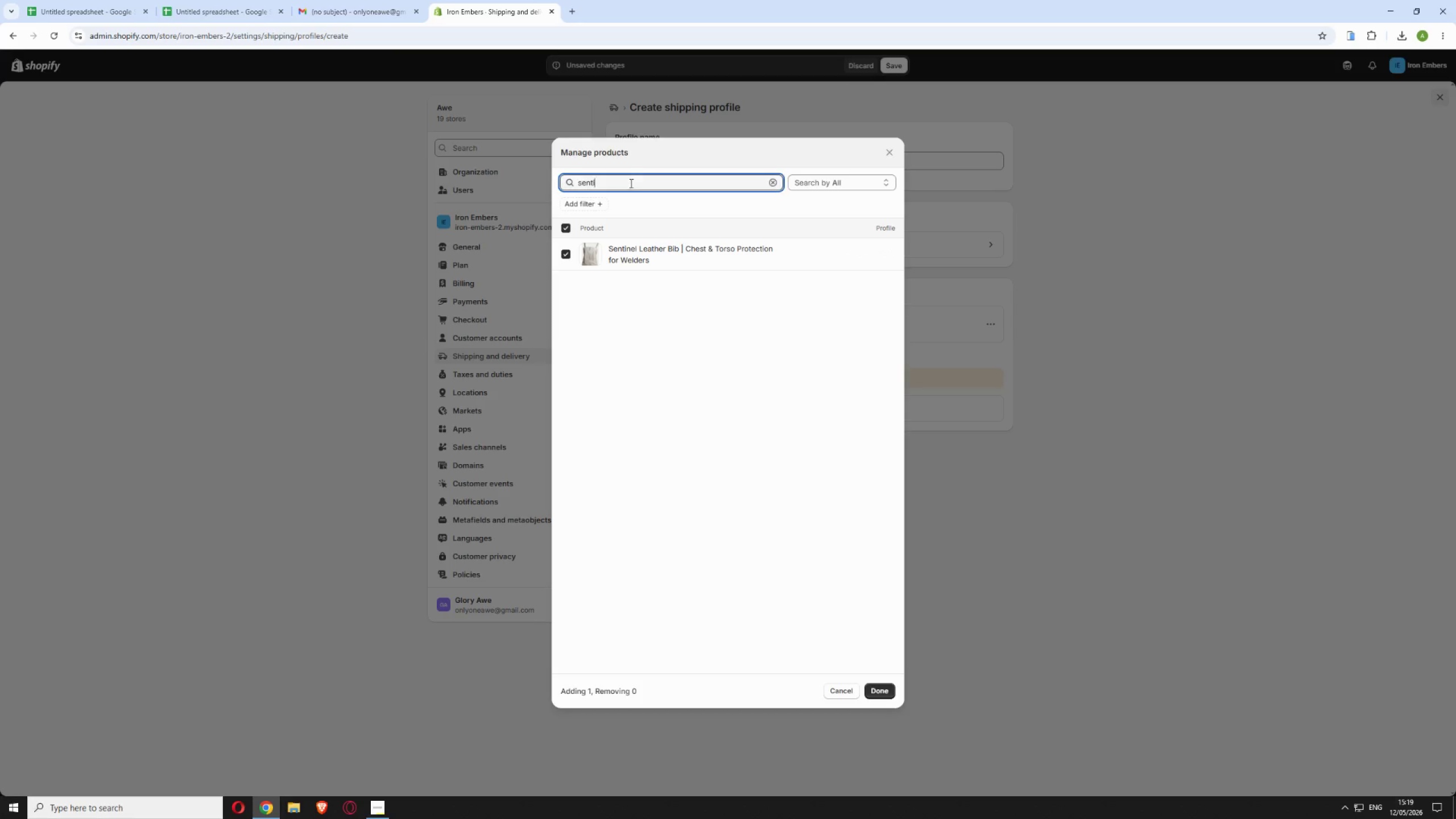 
double_click([630, 183])
 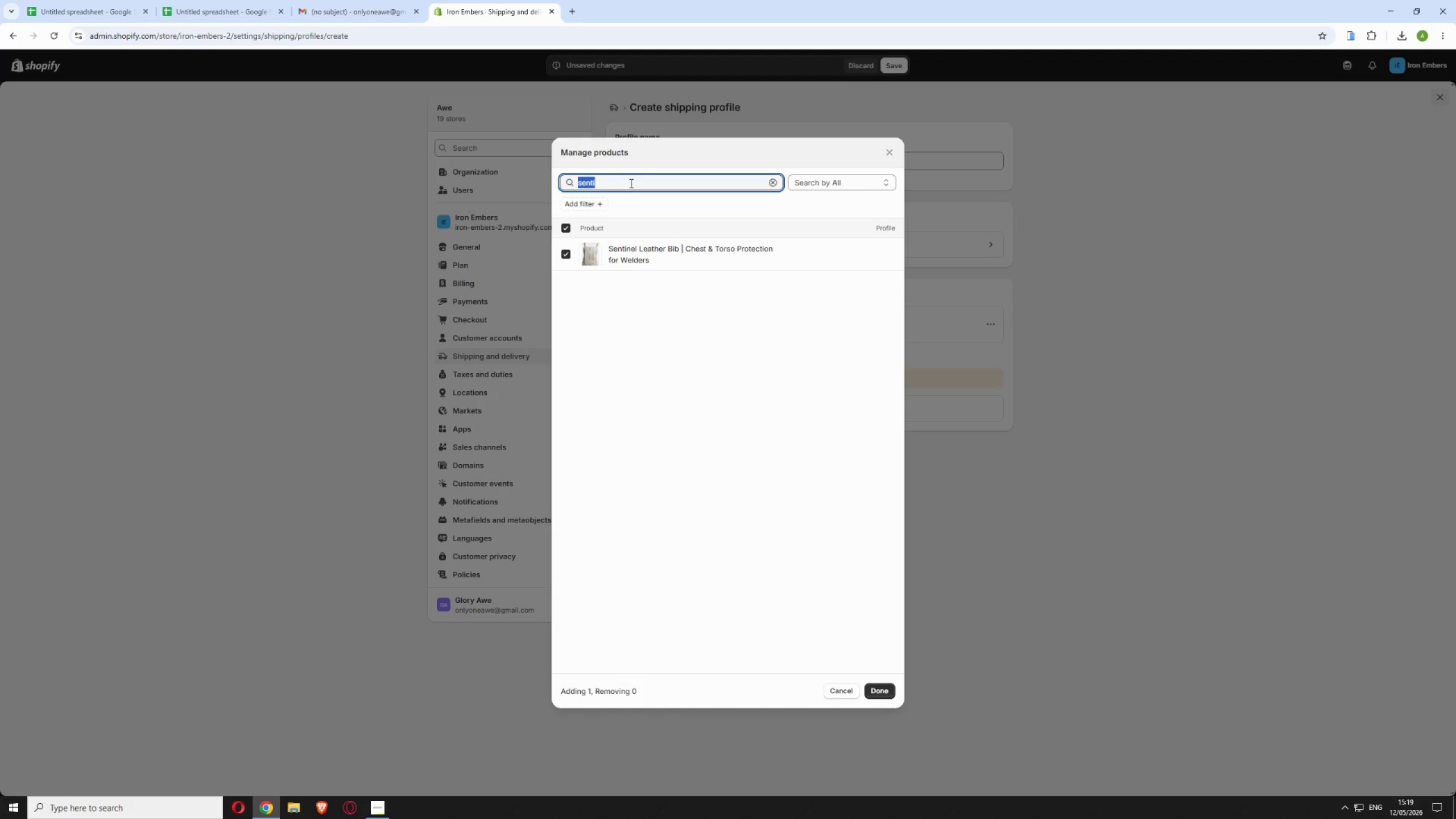 
type(flux)
 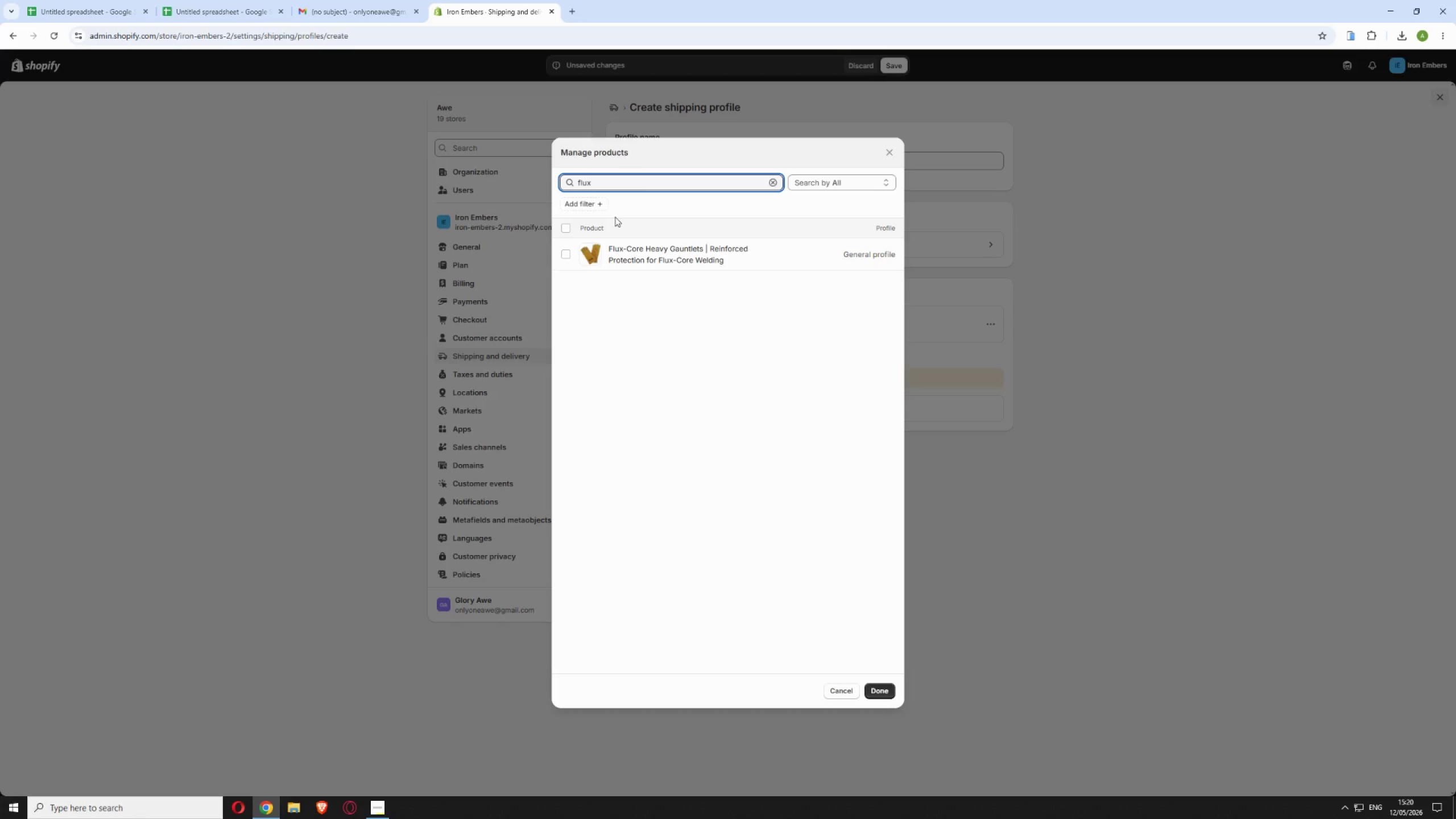 
left_click([637, 251])
 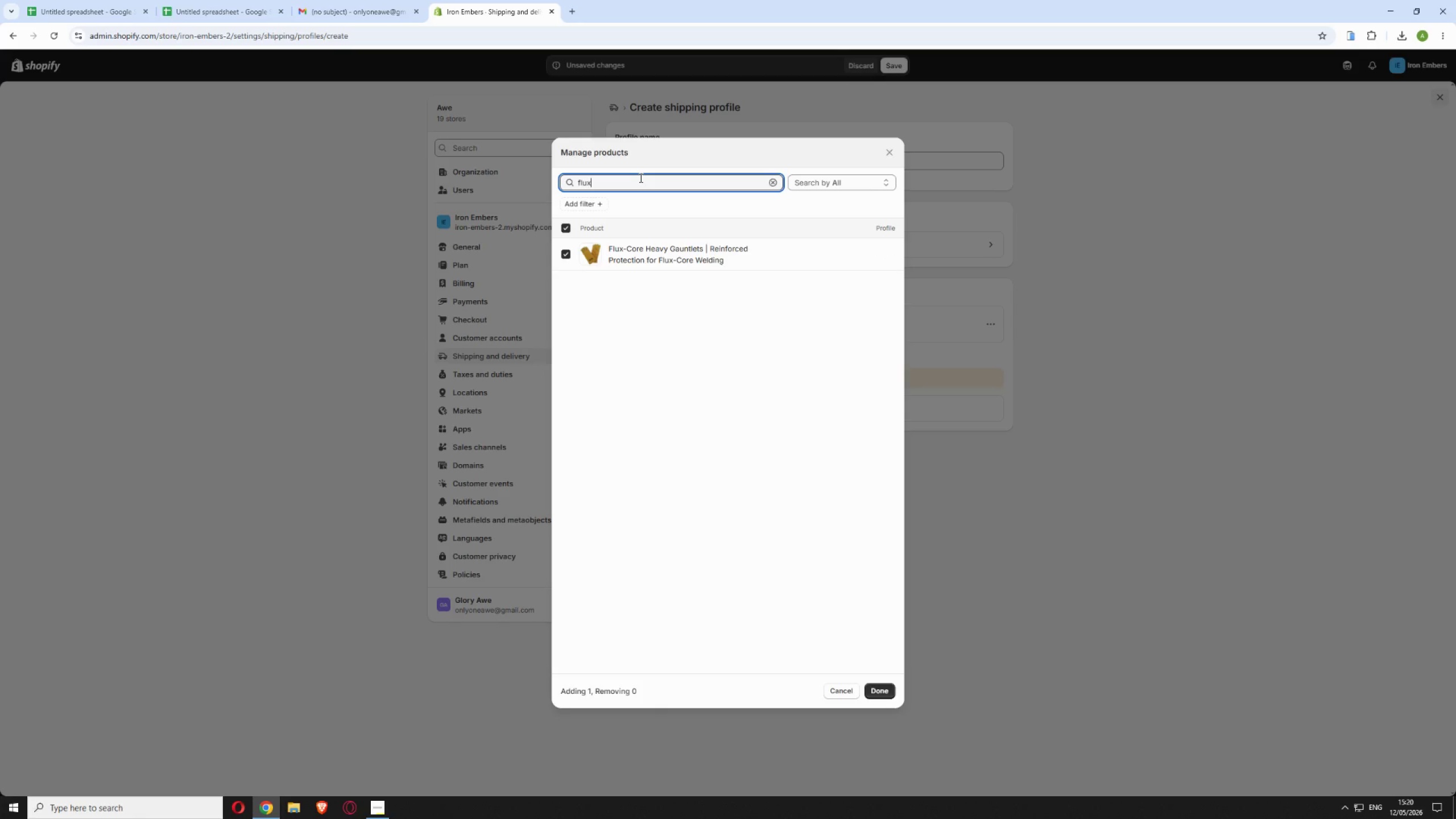 
double_click([640, 177])
 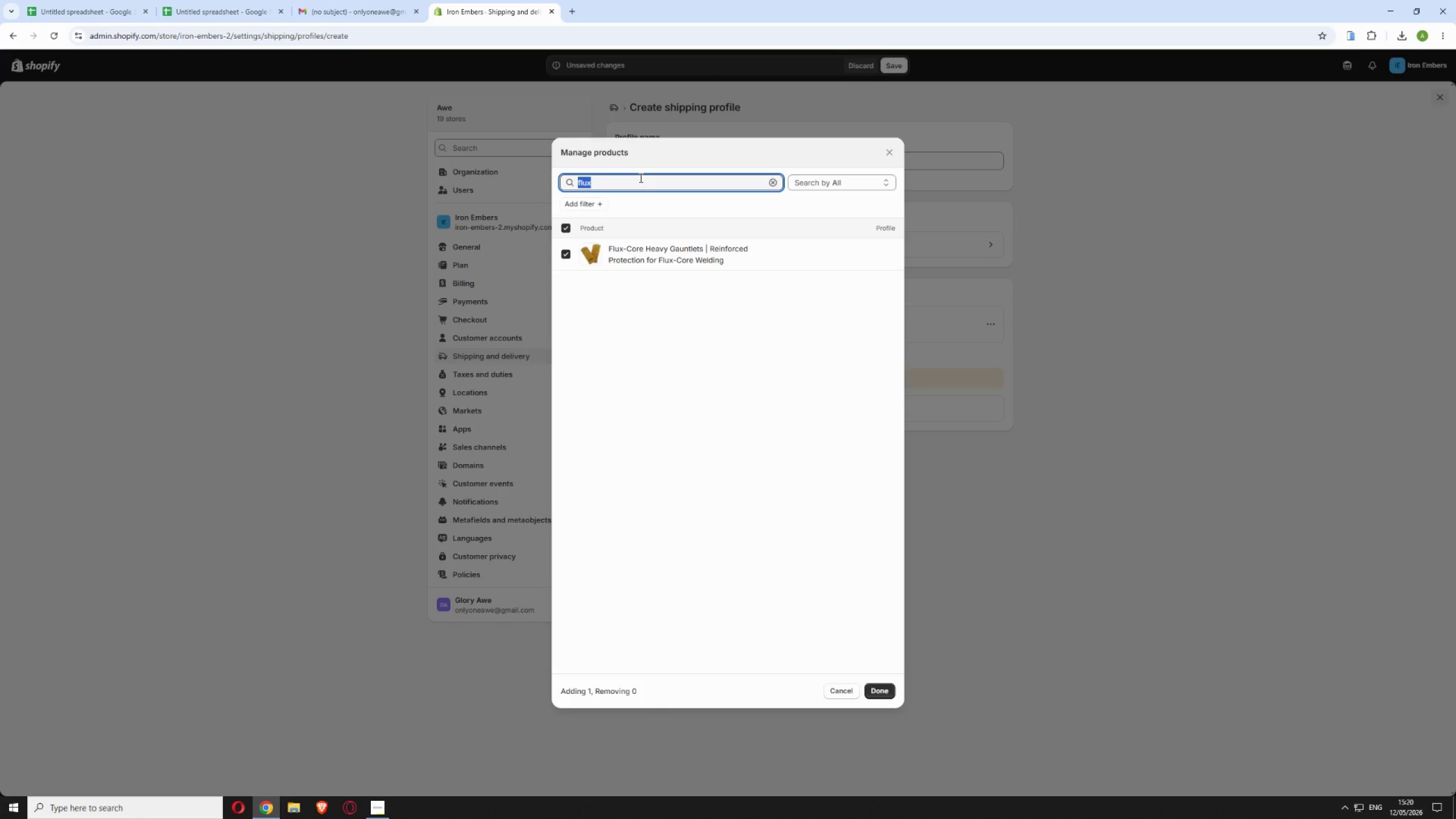 
type(nomad)
 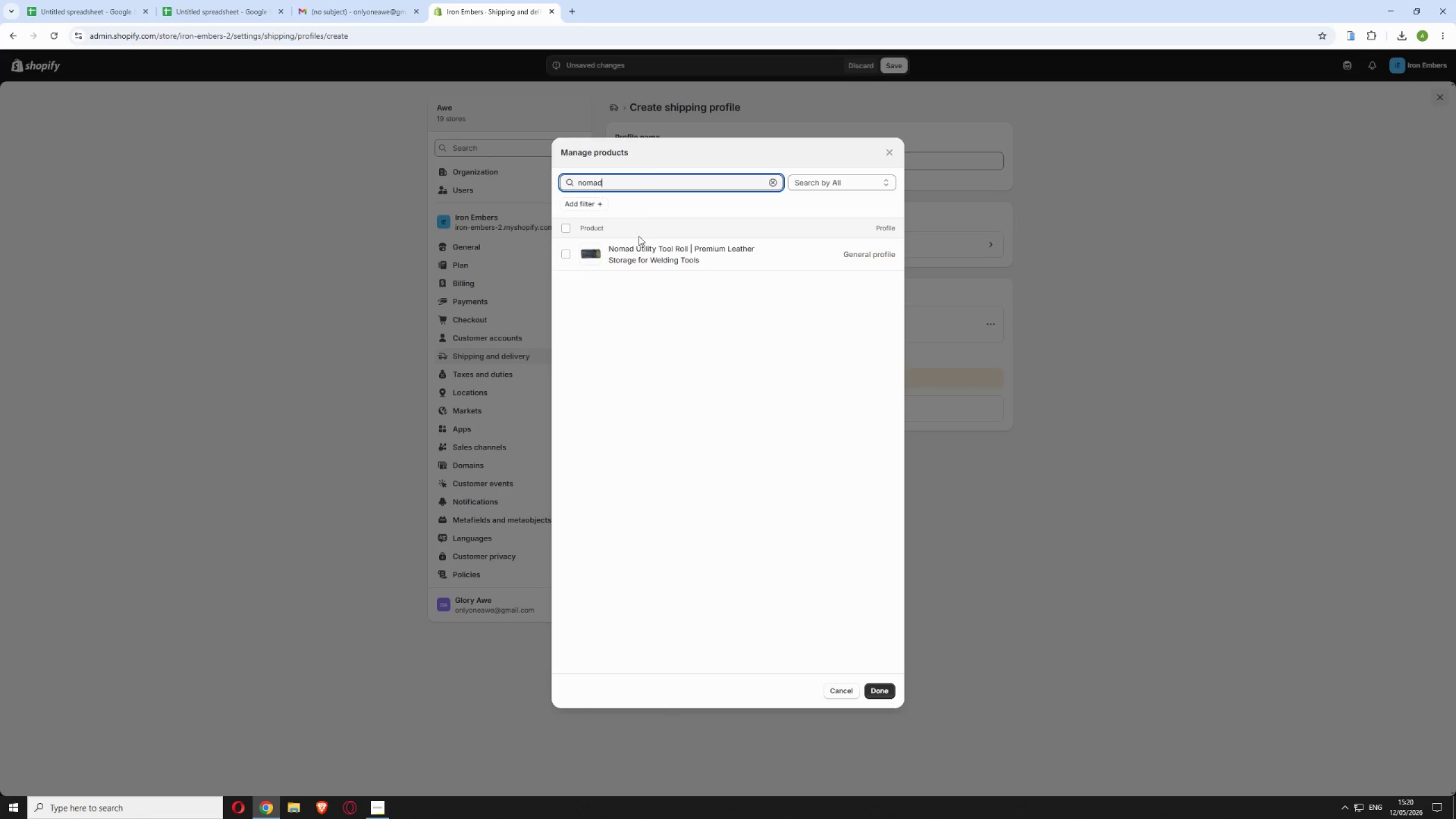 
left_click([655, 247])
 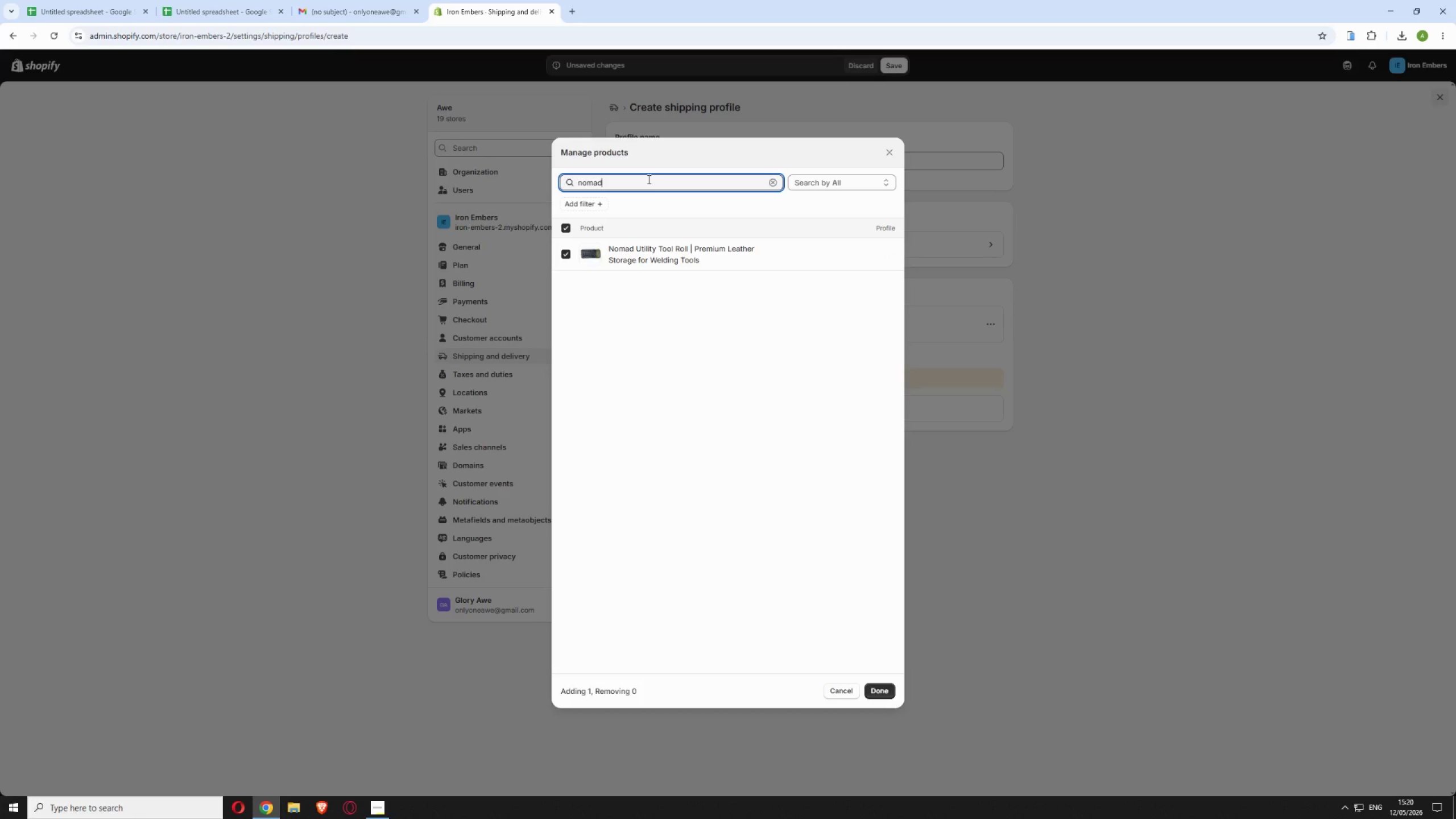 
double_click([648, 179])
 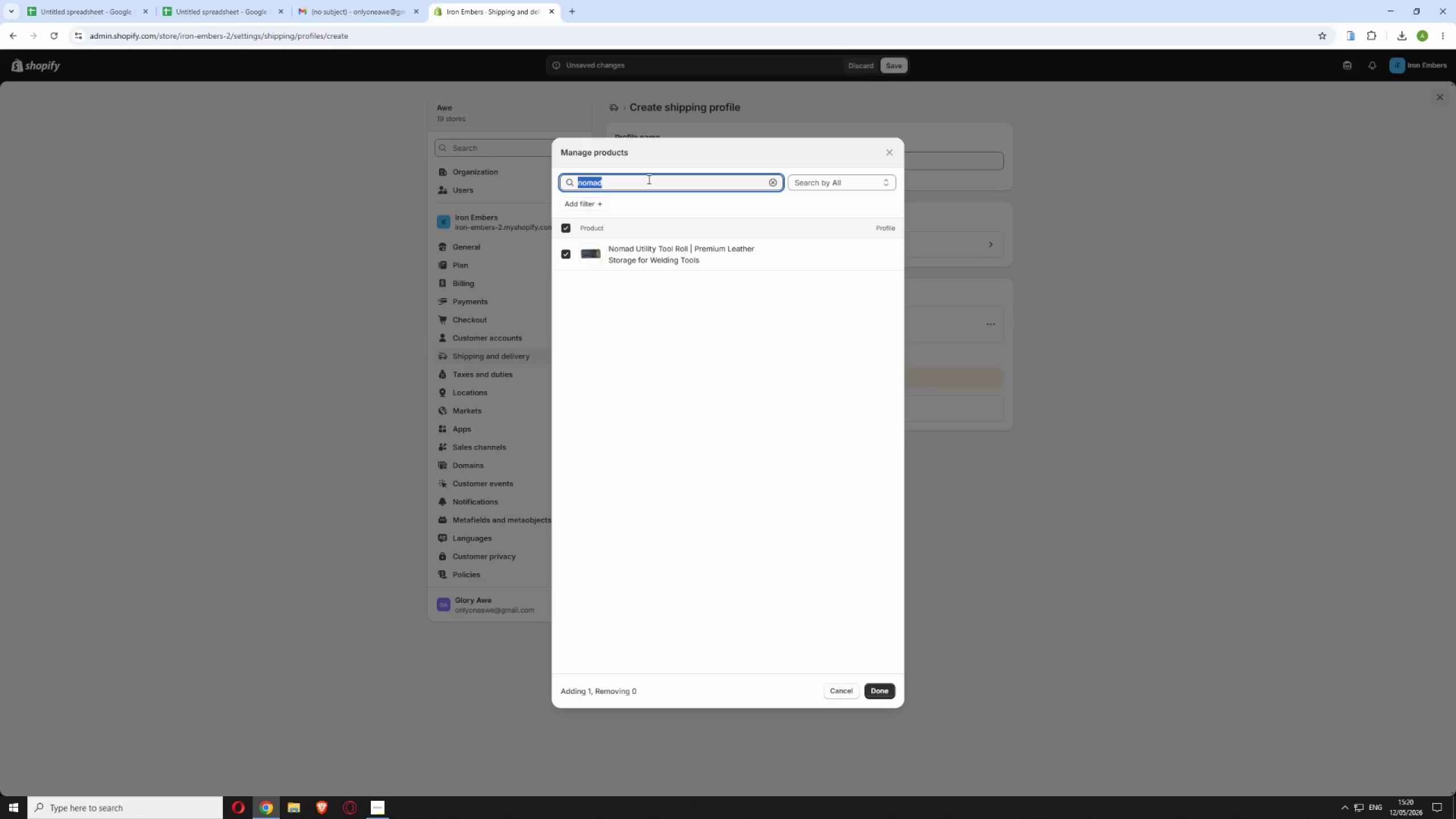 
type(blacks)
 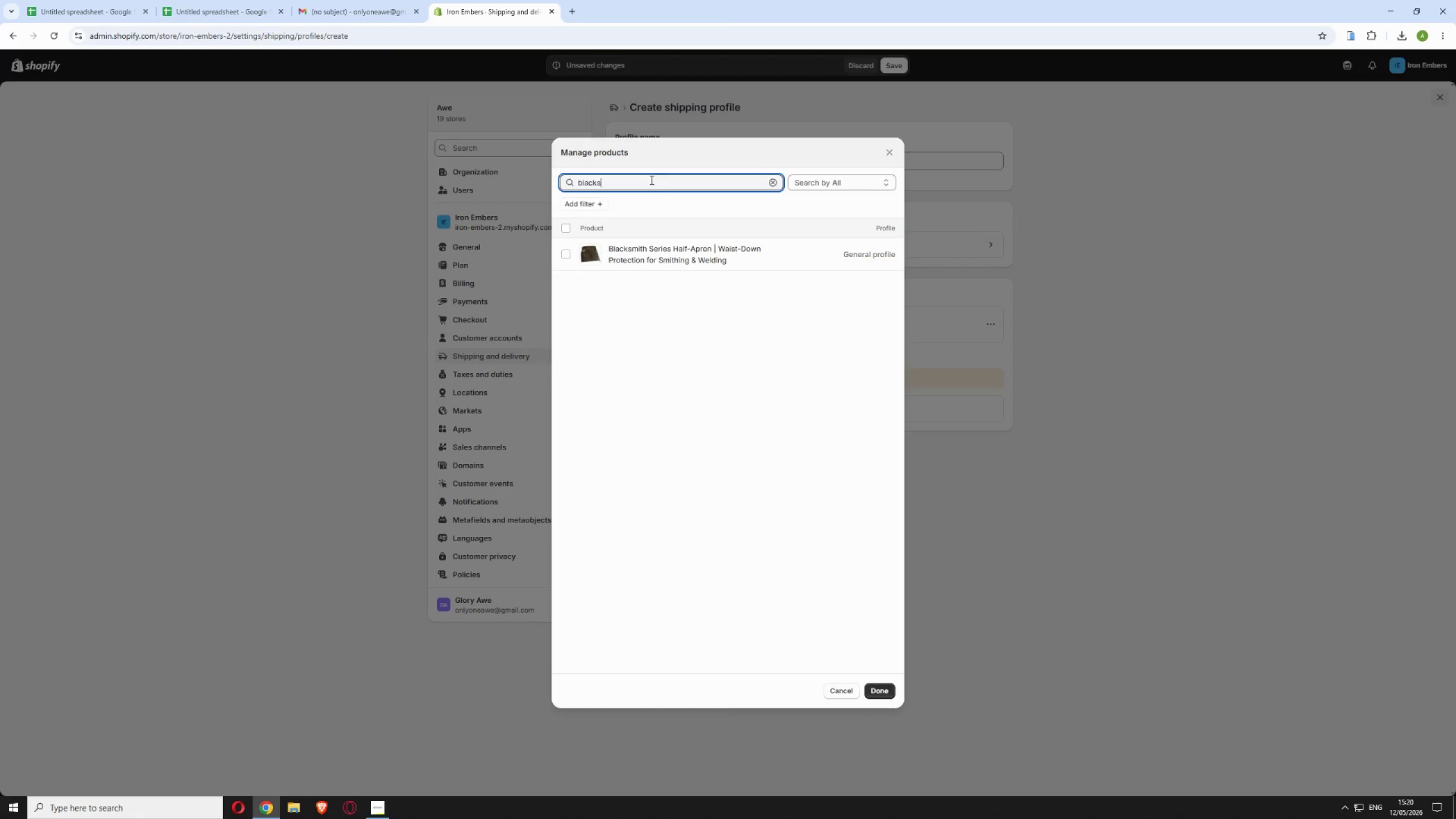 
left_click([681, 258])
 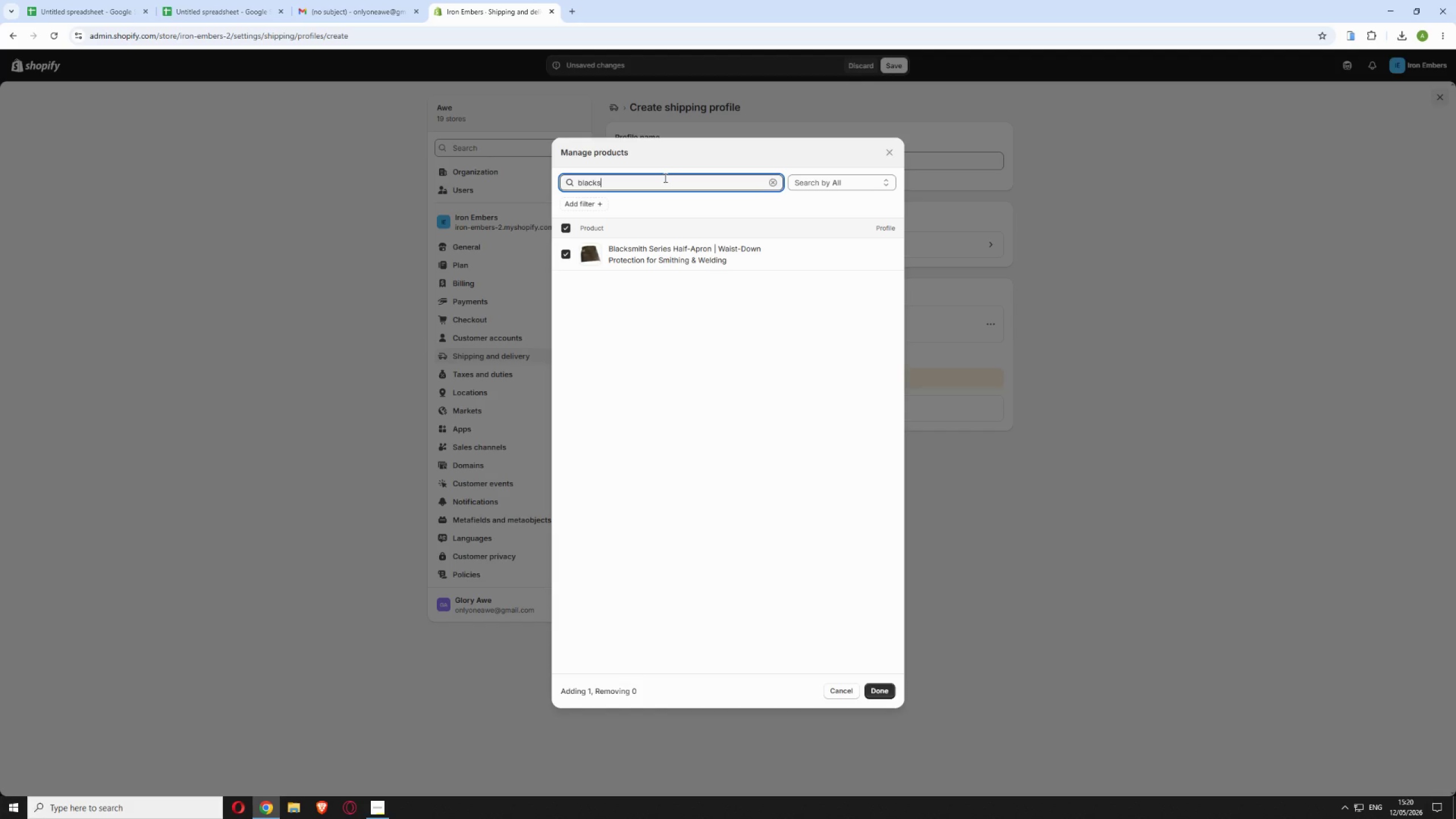 
double_click([664, 177])
 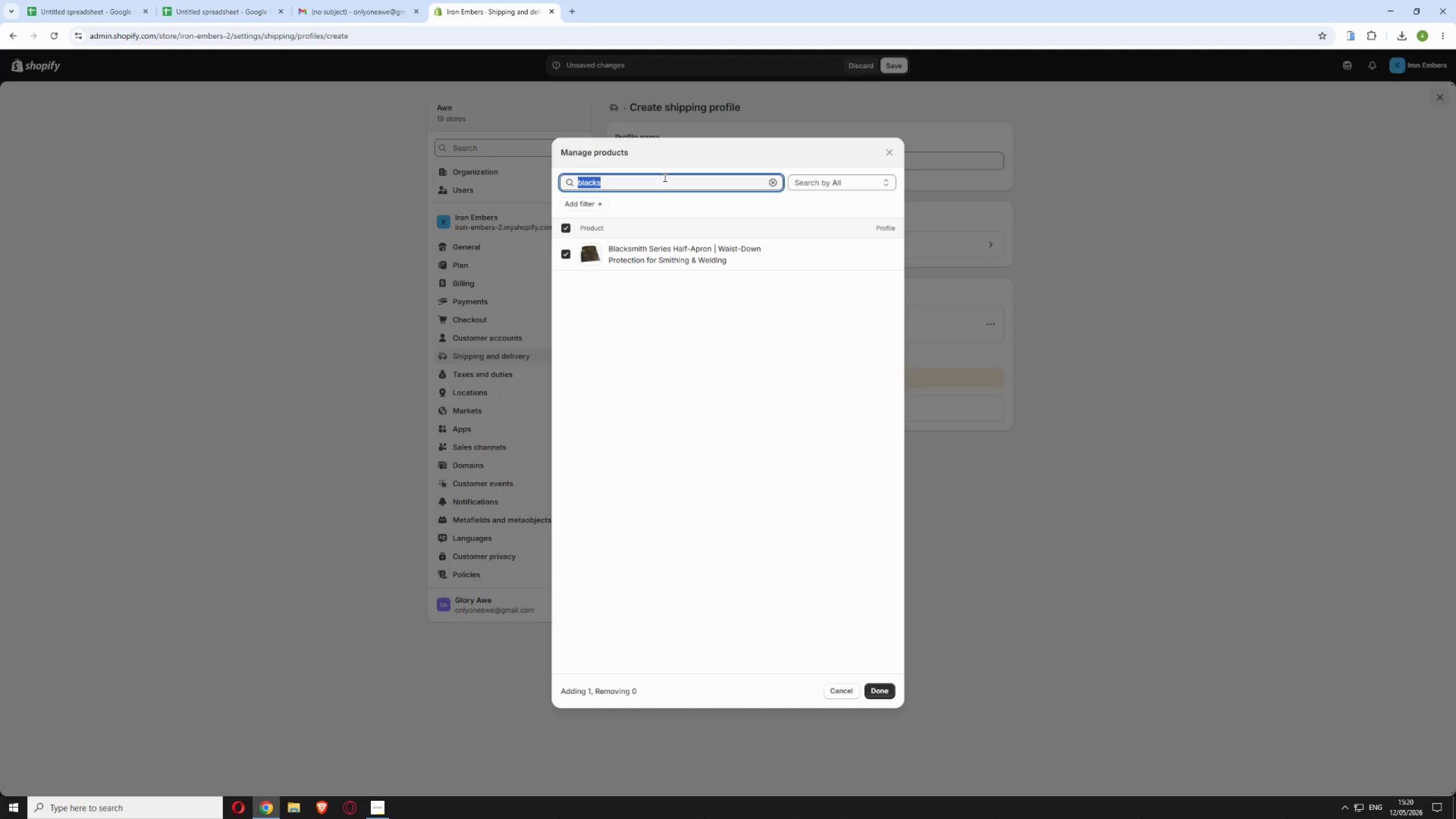 
type(welder)
 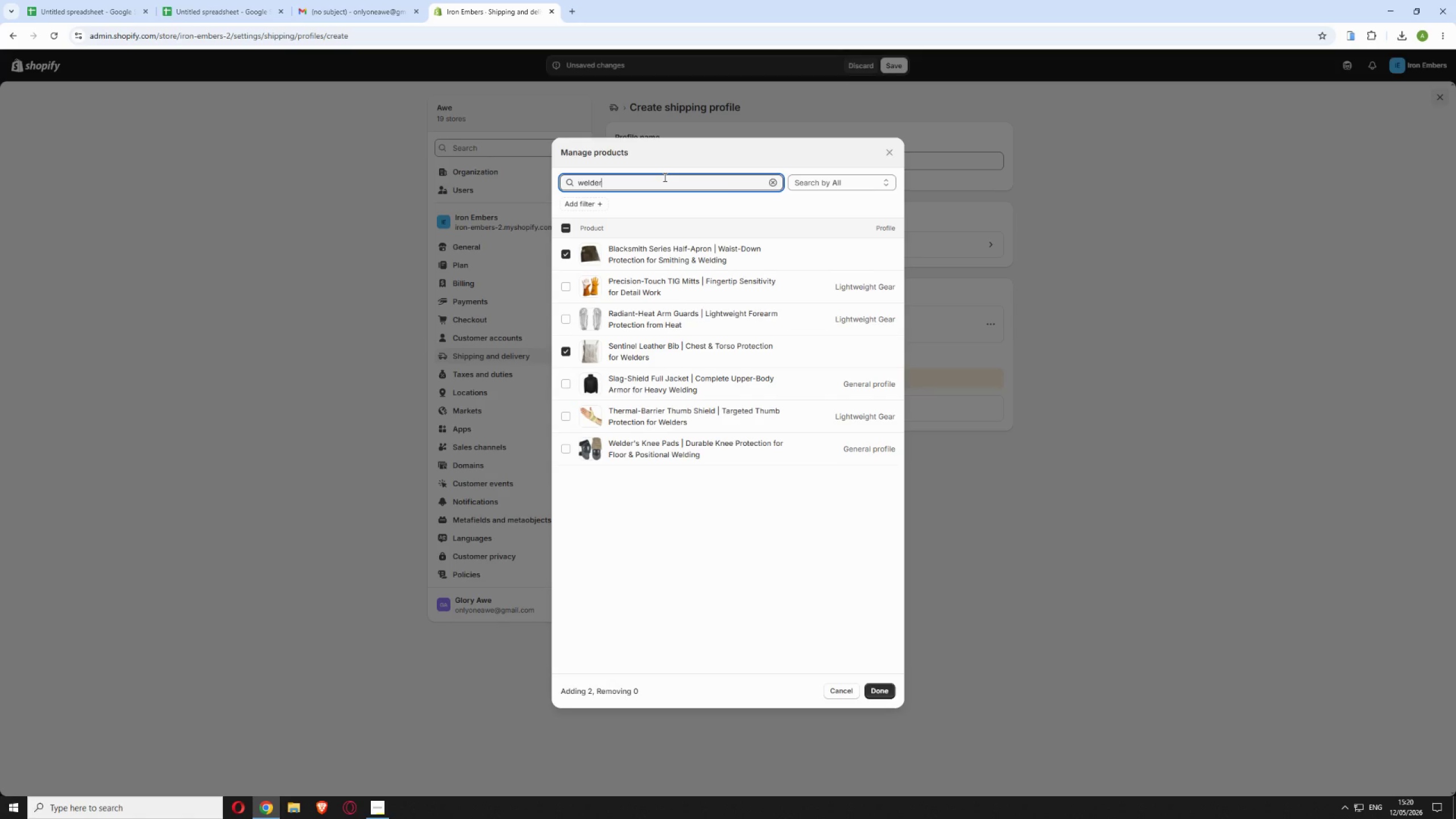 
left_click([638, 450])
 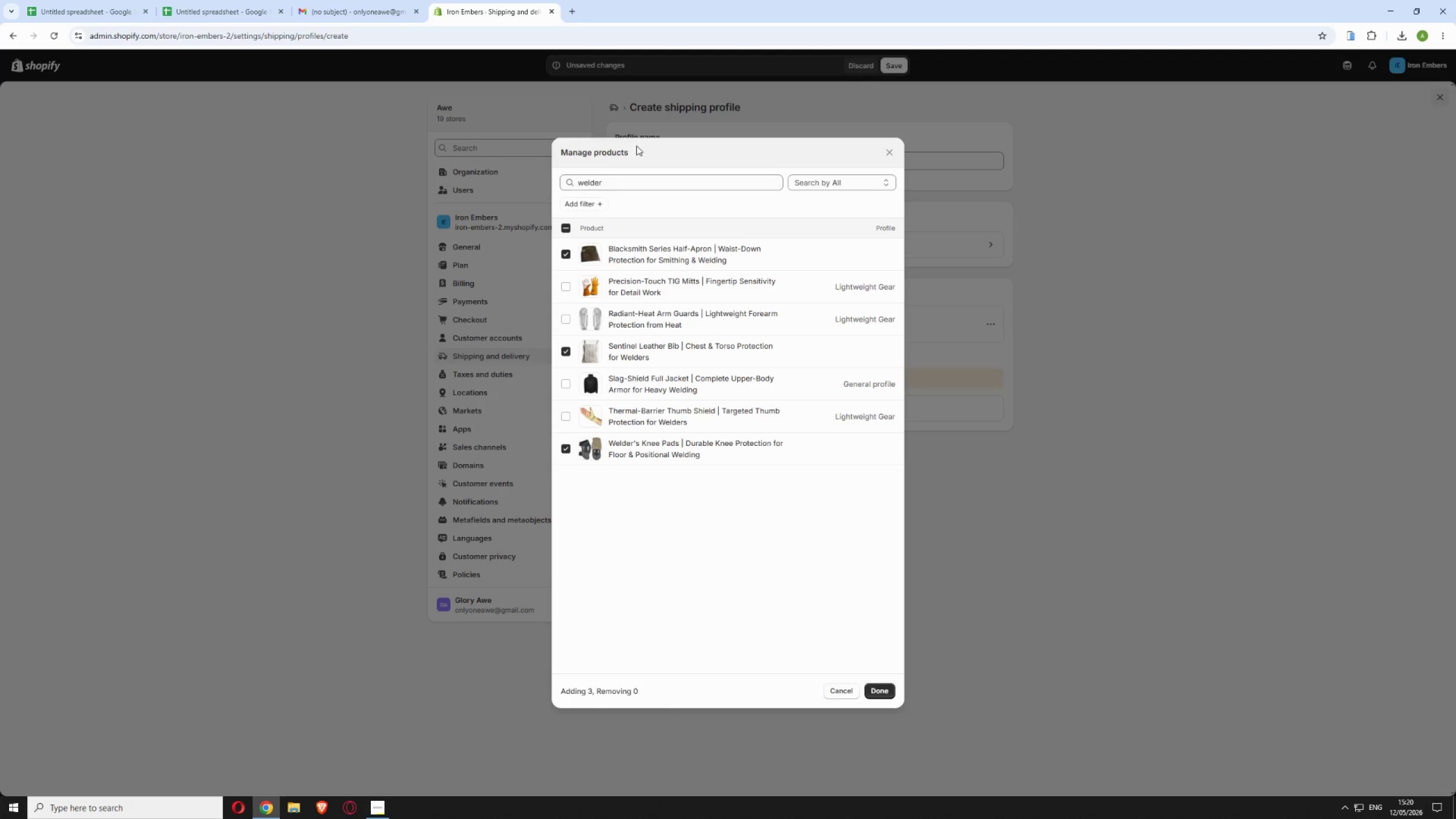 
double_click([622, 176])
 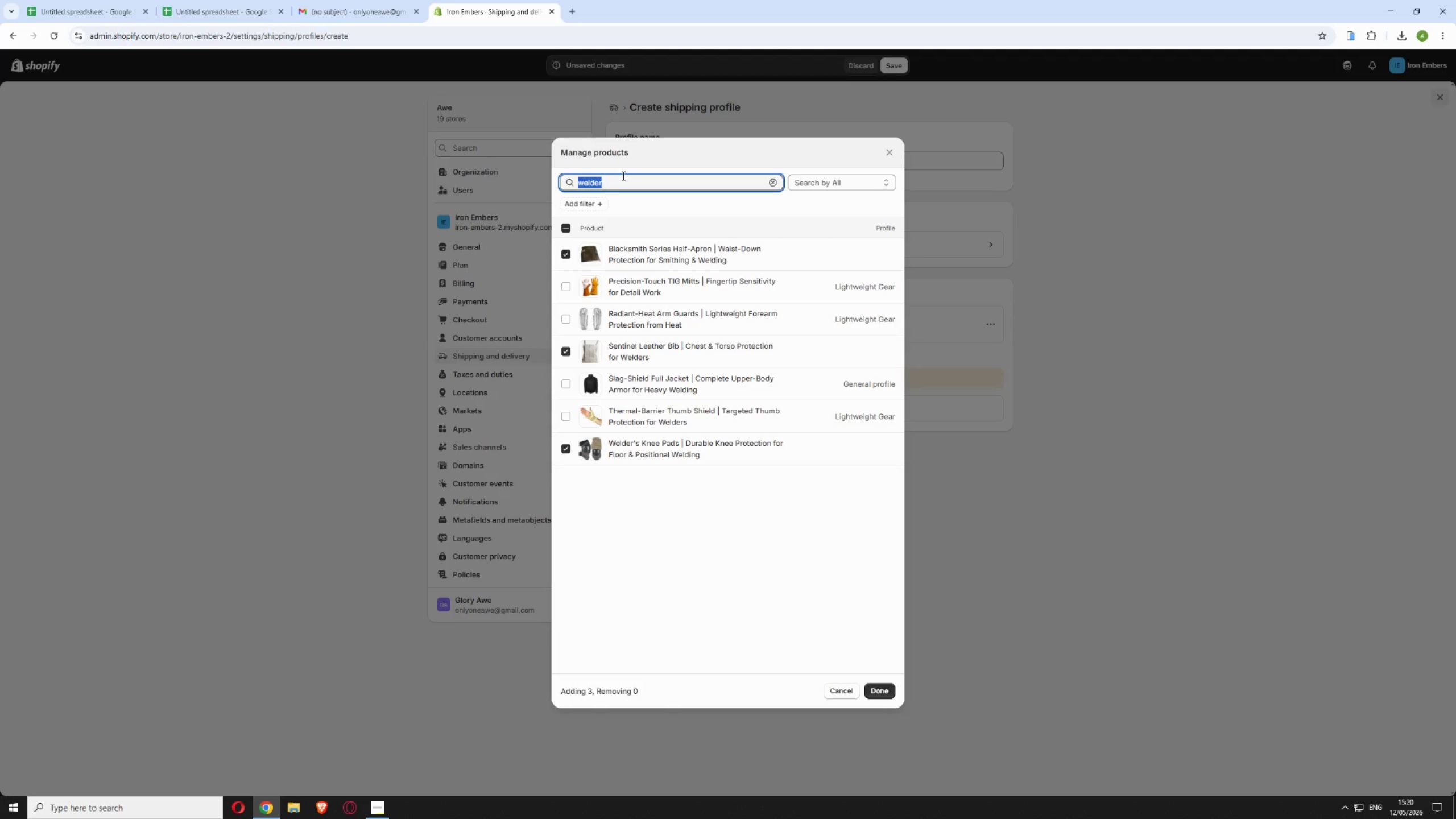 
type(arctic)
 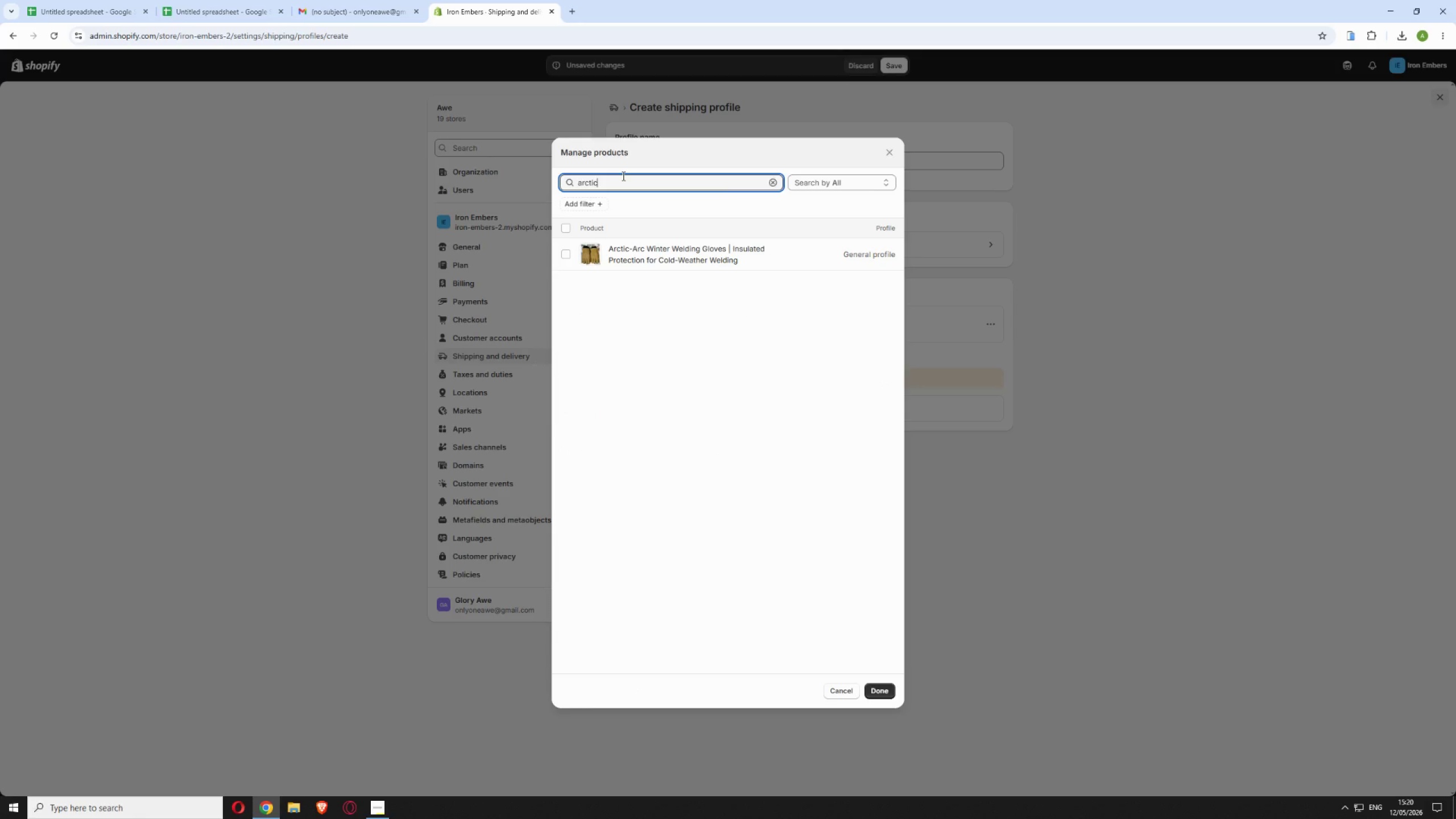 
left_click([644, 249])
 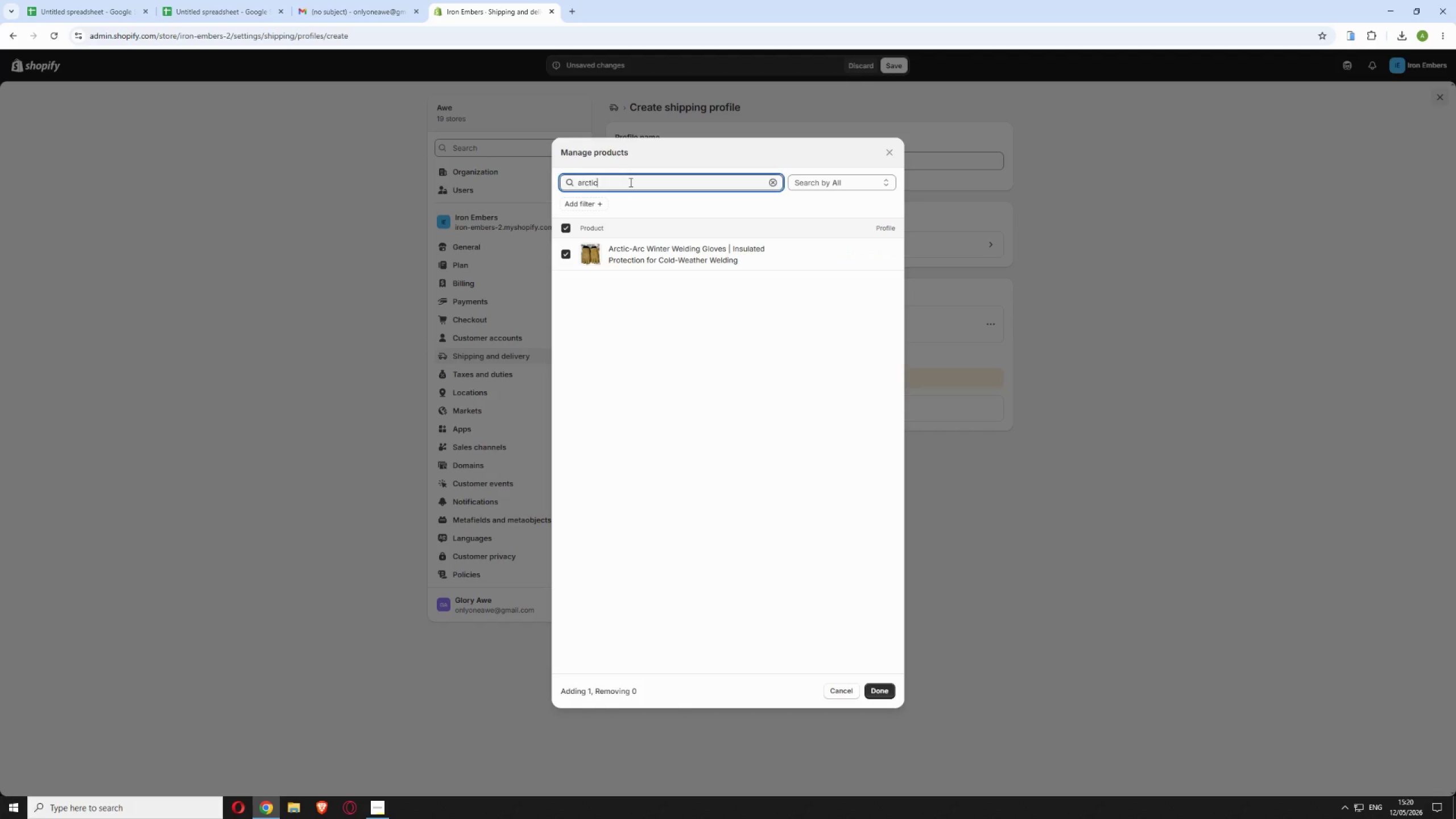 
double_click([630, 182])
 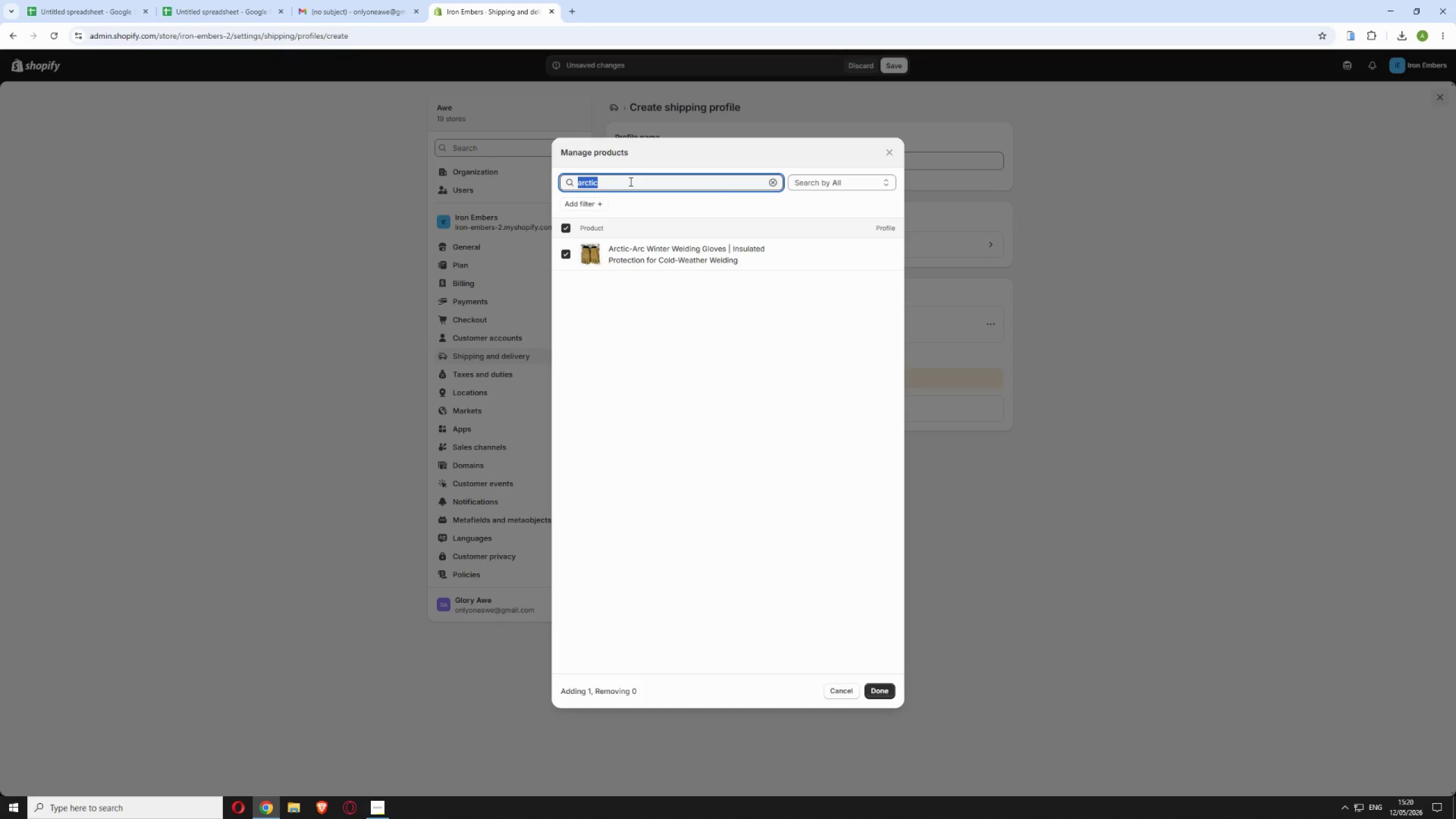 
type(pro)
 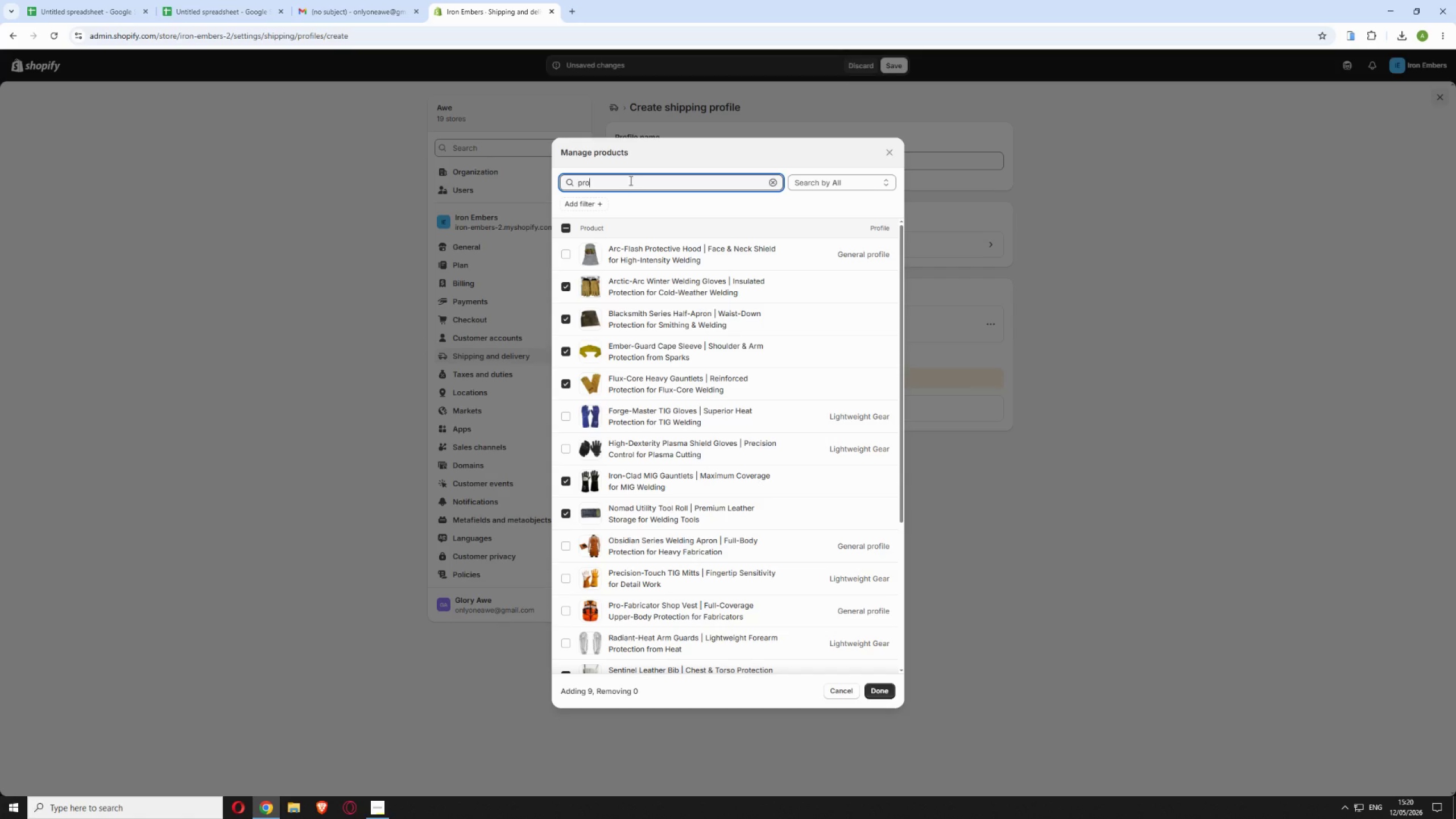 
wait(5.53)
 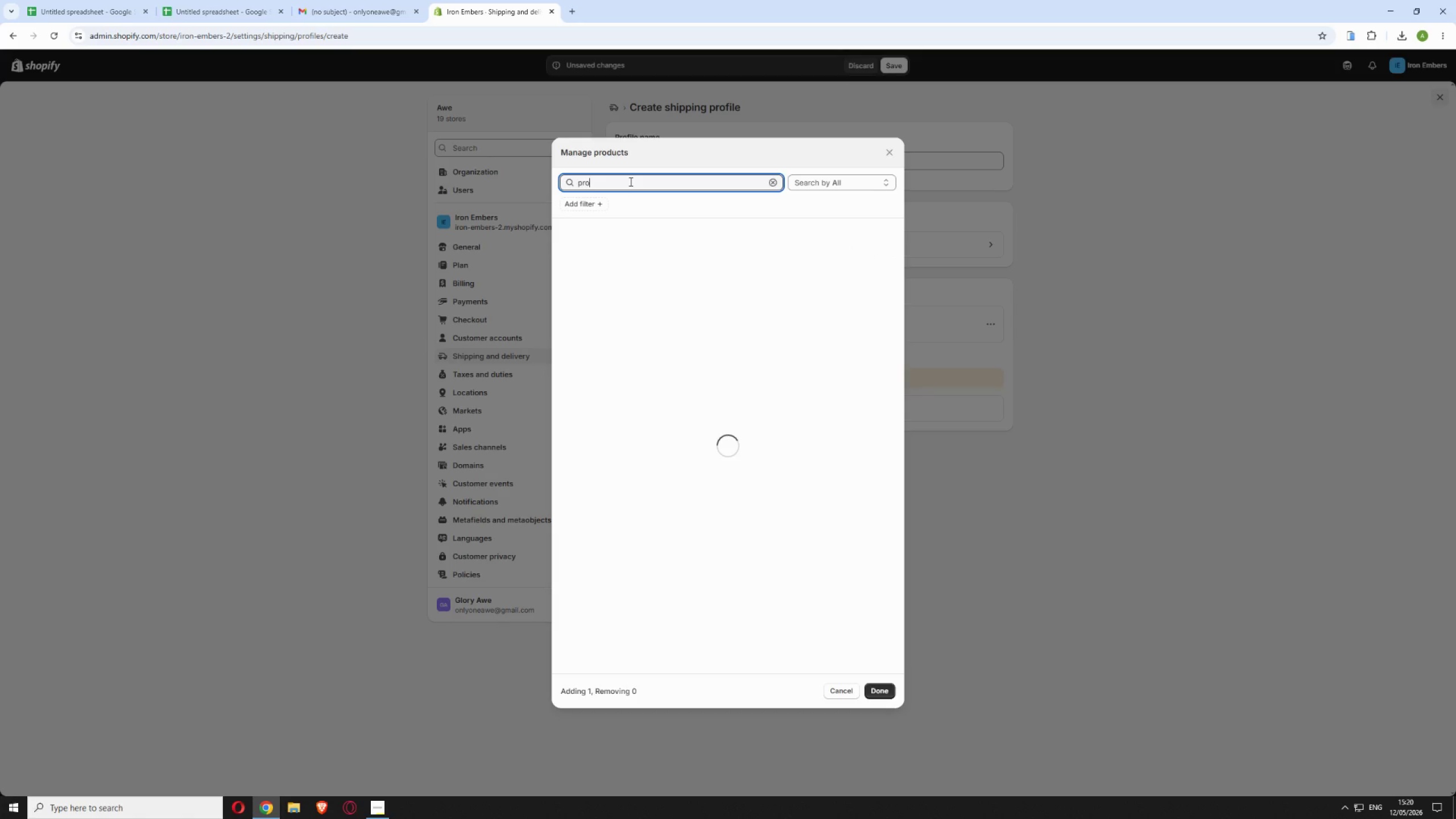 
type(-fabr)
 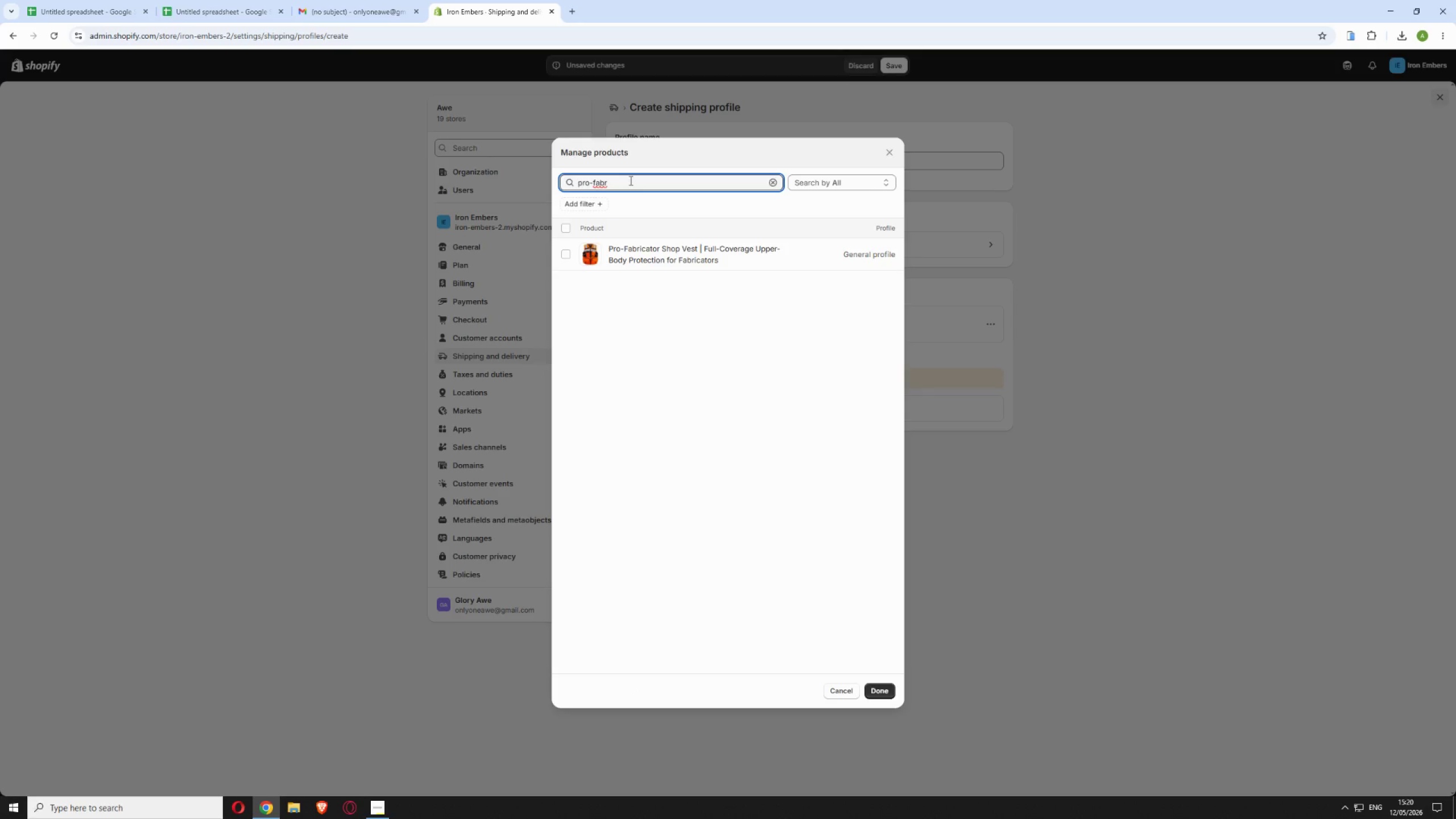 
left_click([664, 251])
 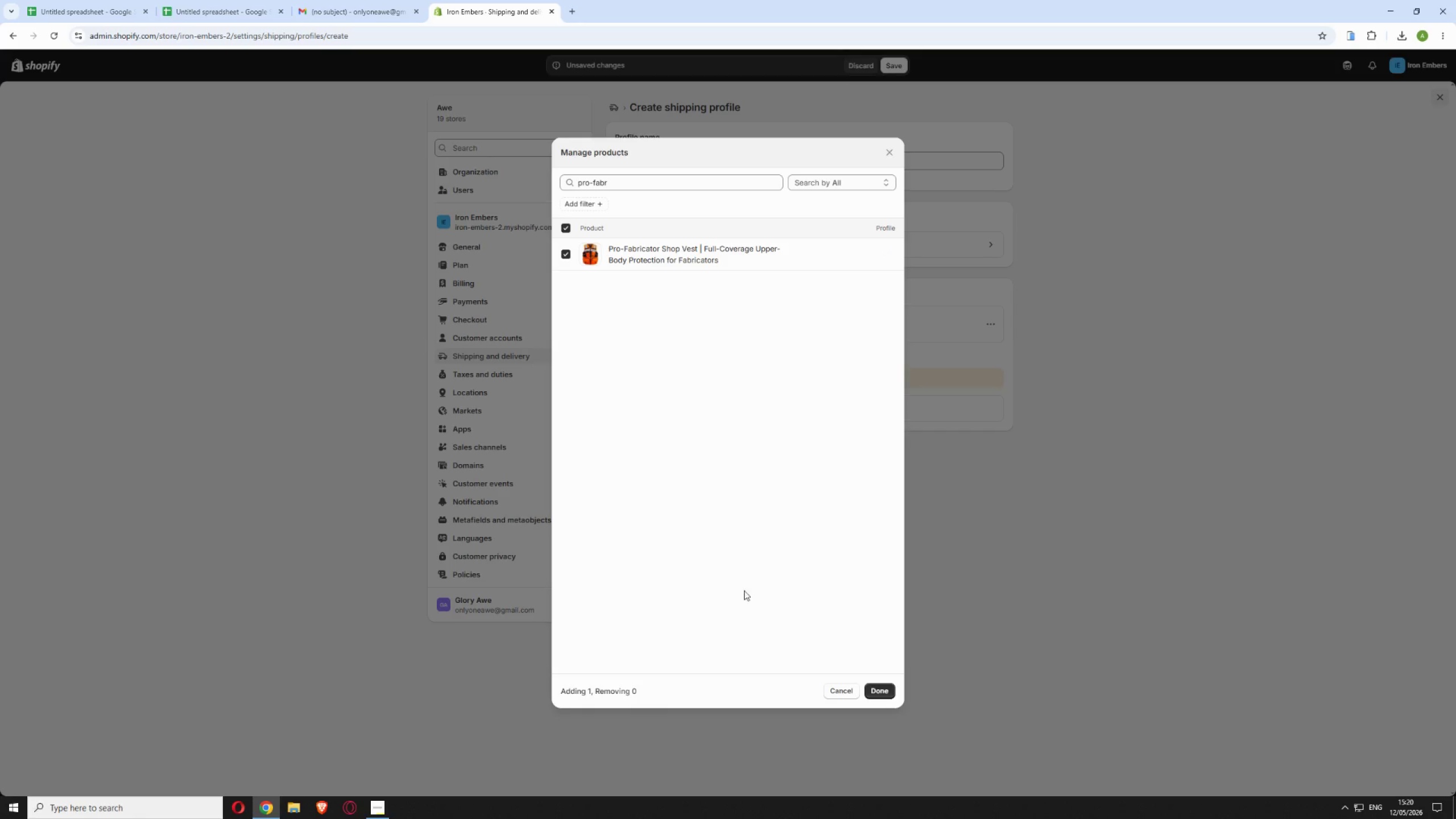 
left_click([872, 695])
 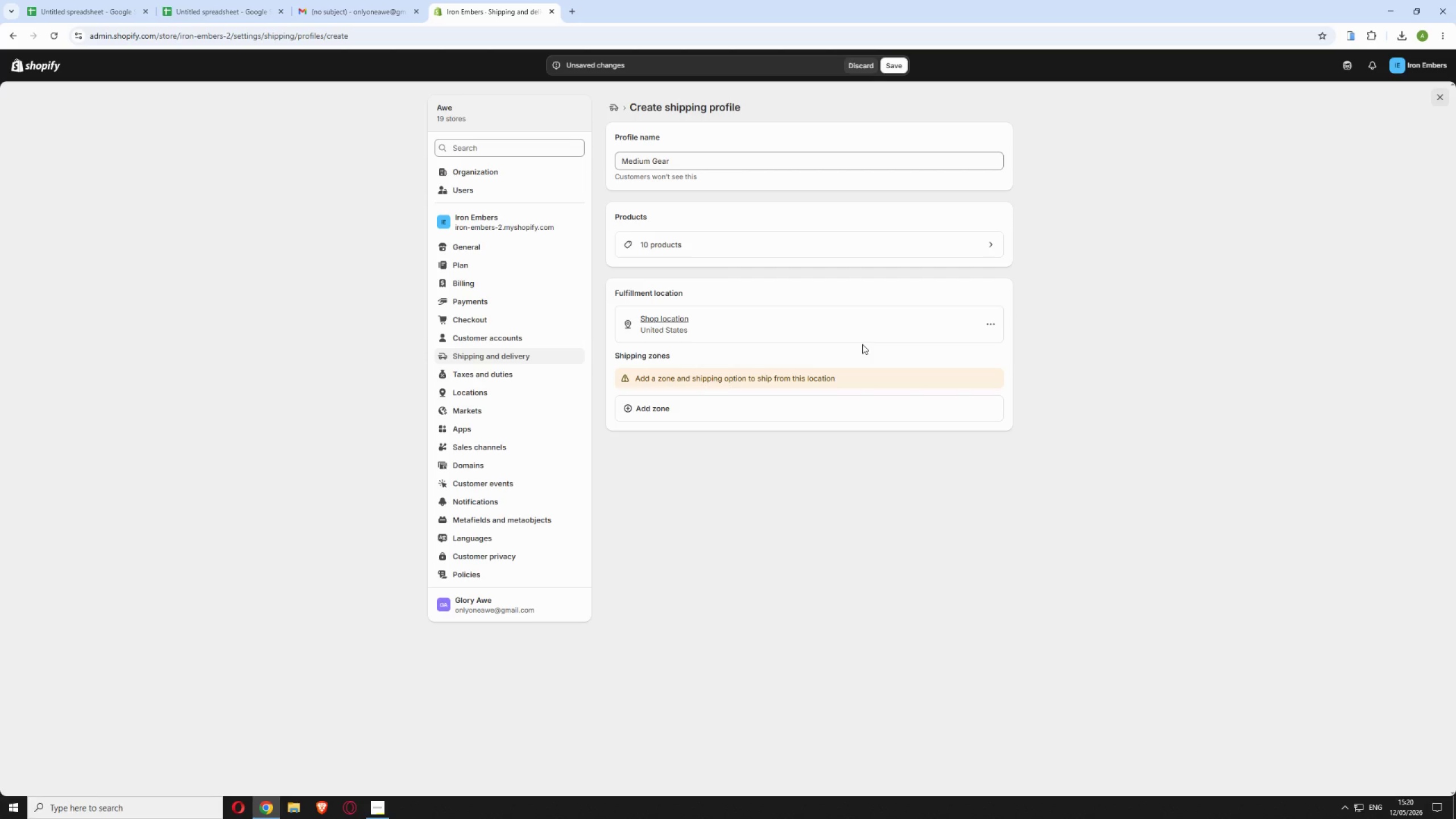 
left_click([692, 408])
 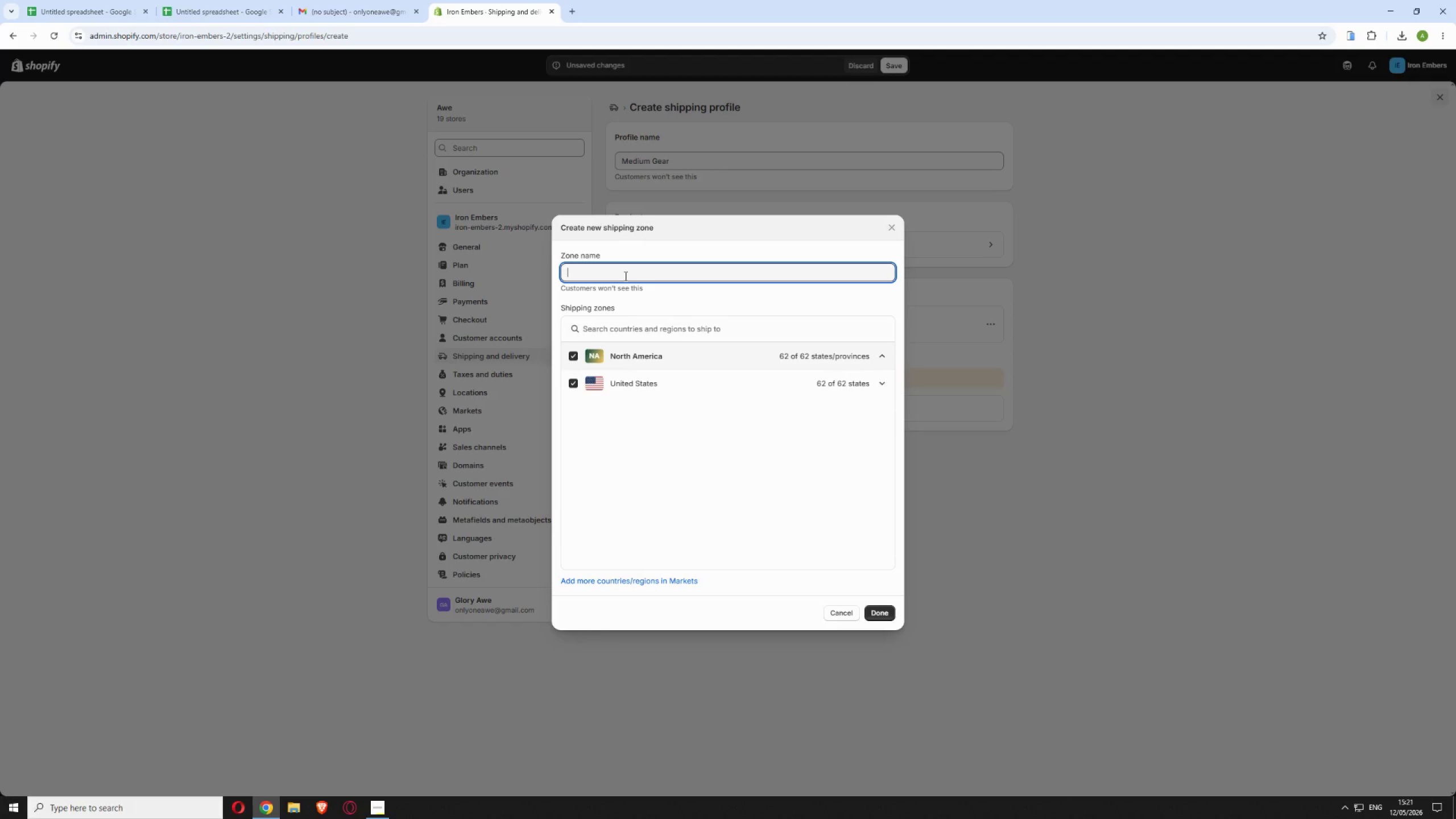 
type(USA)
 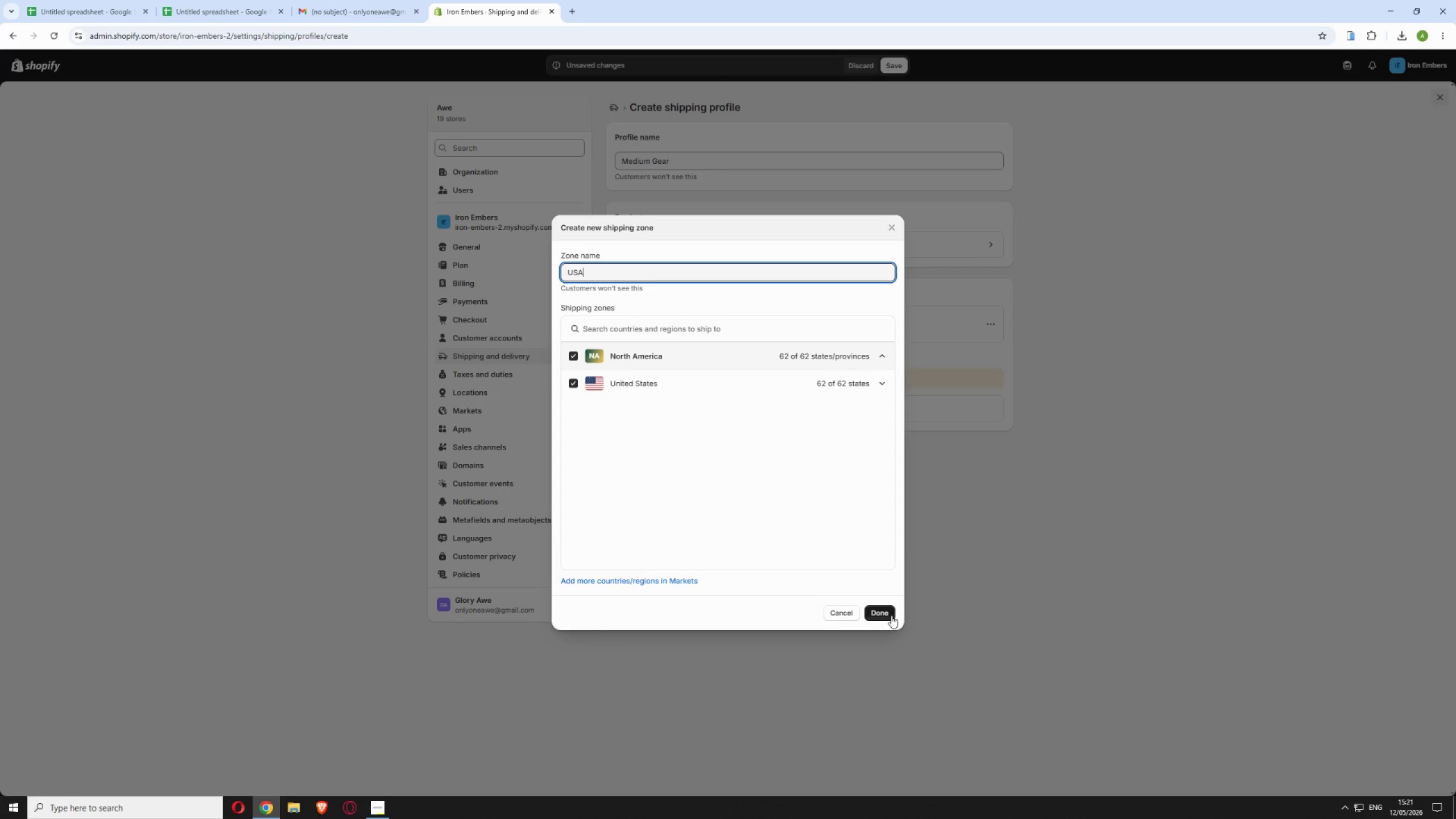 
left_click([888, 613])
 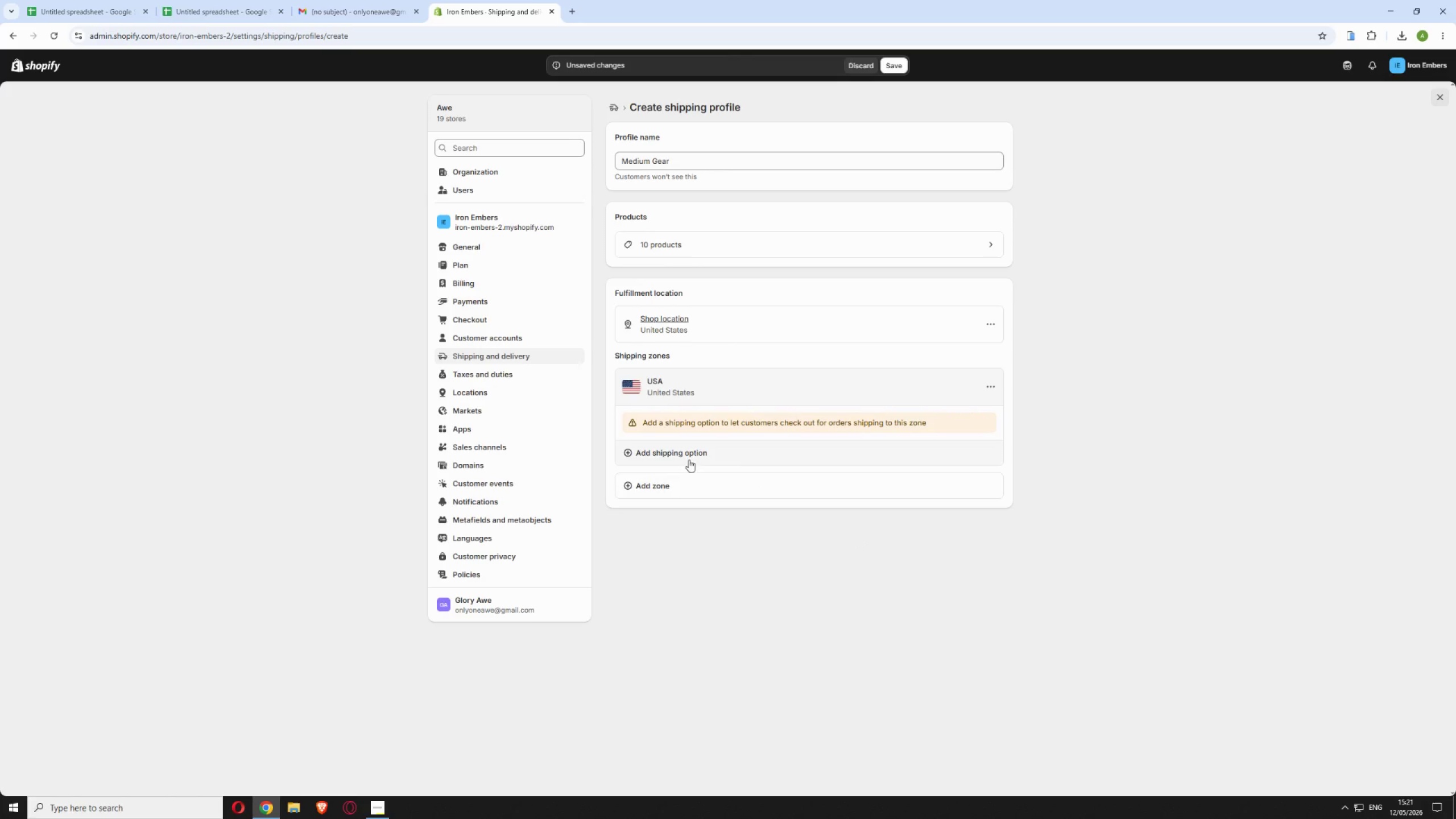 
left_click([682, 455])
 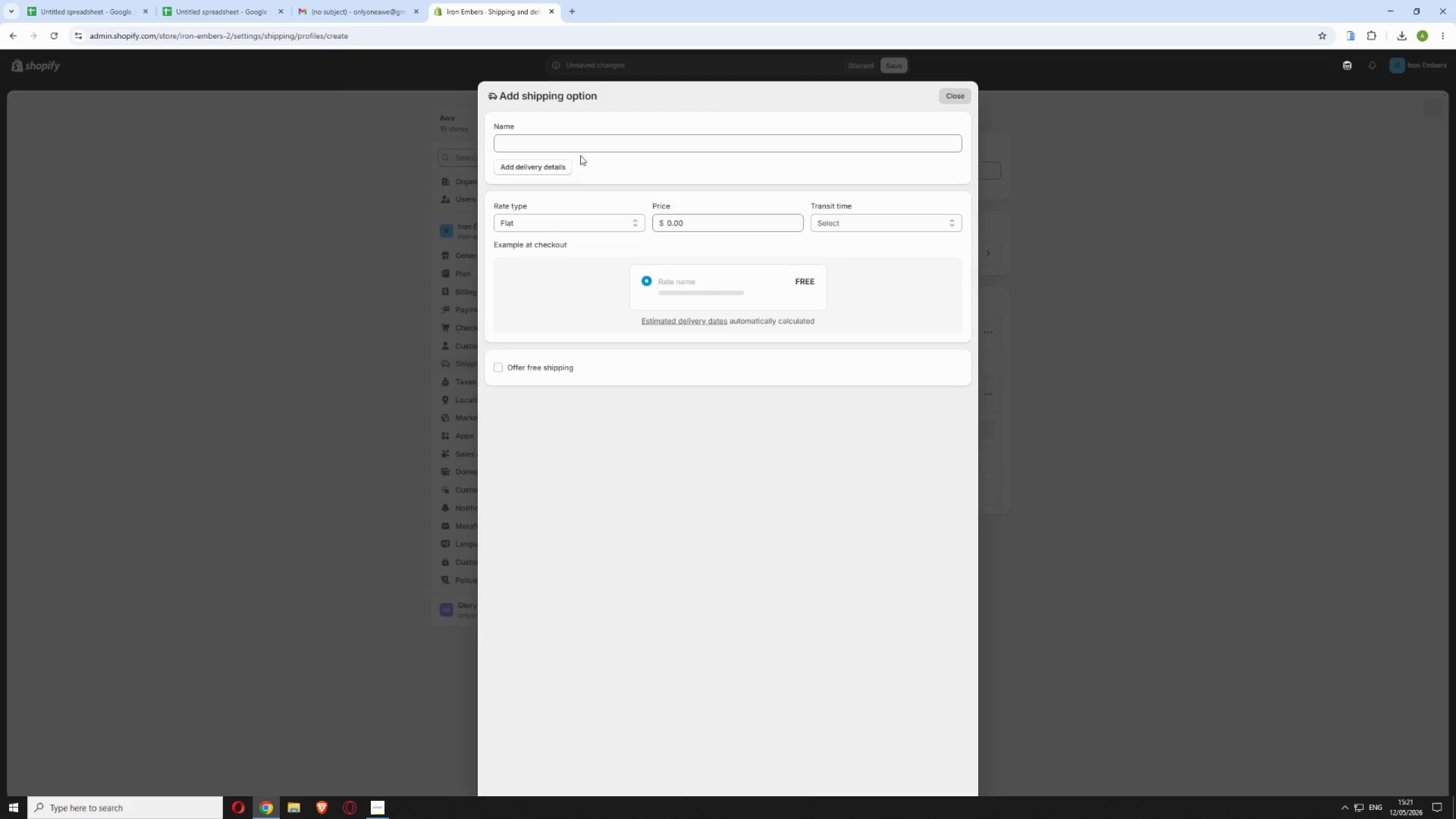 
left_click([553, 146])
 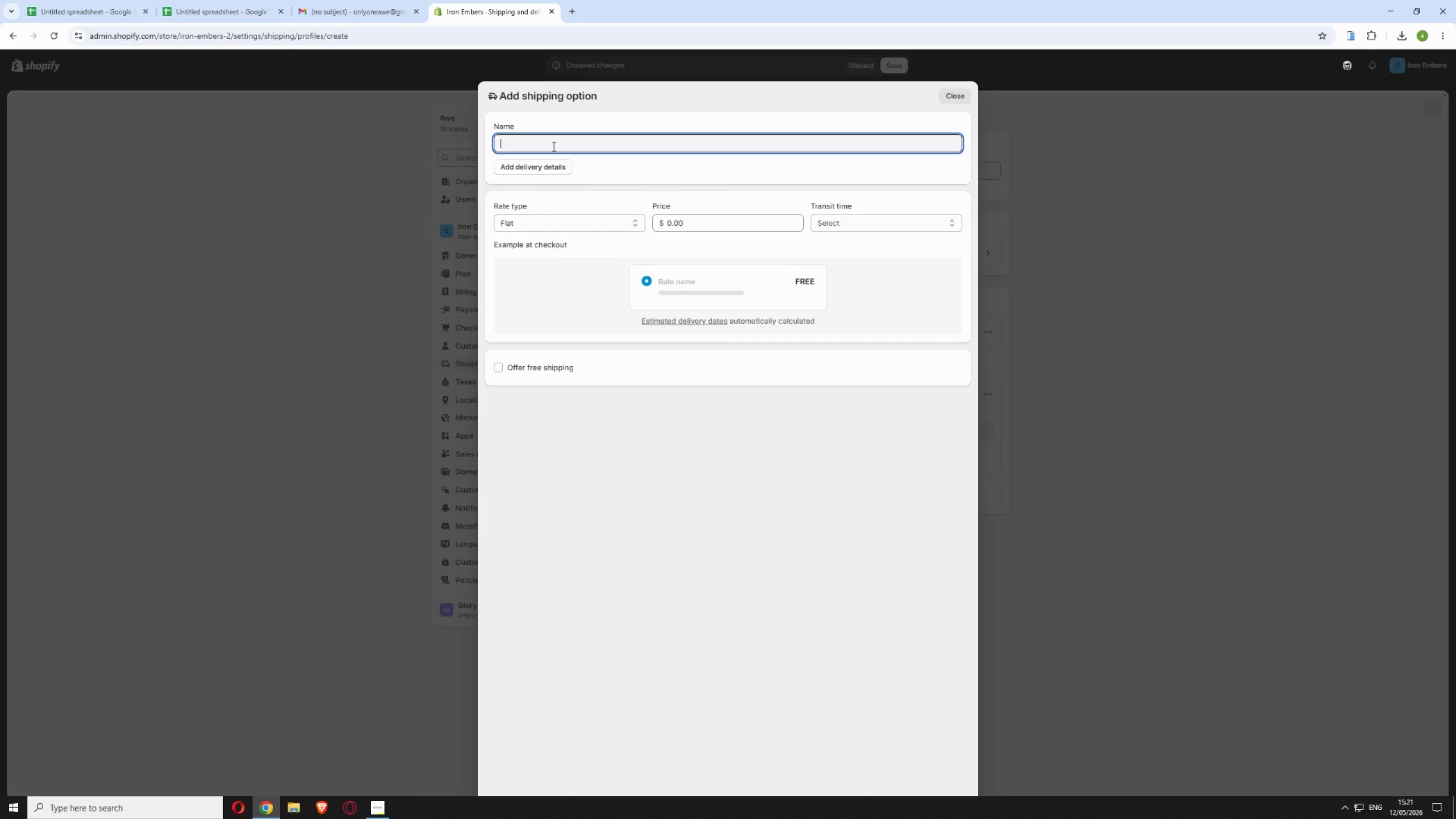 
type(Medium Gear)
 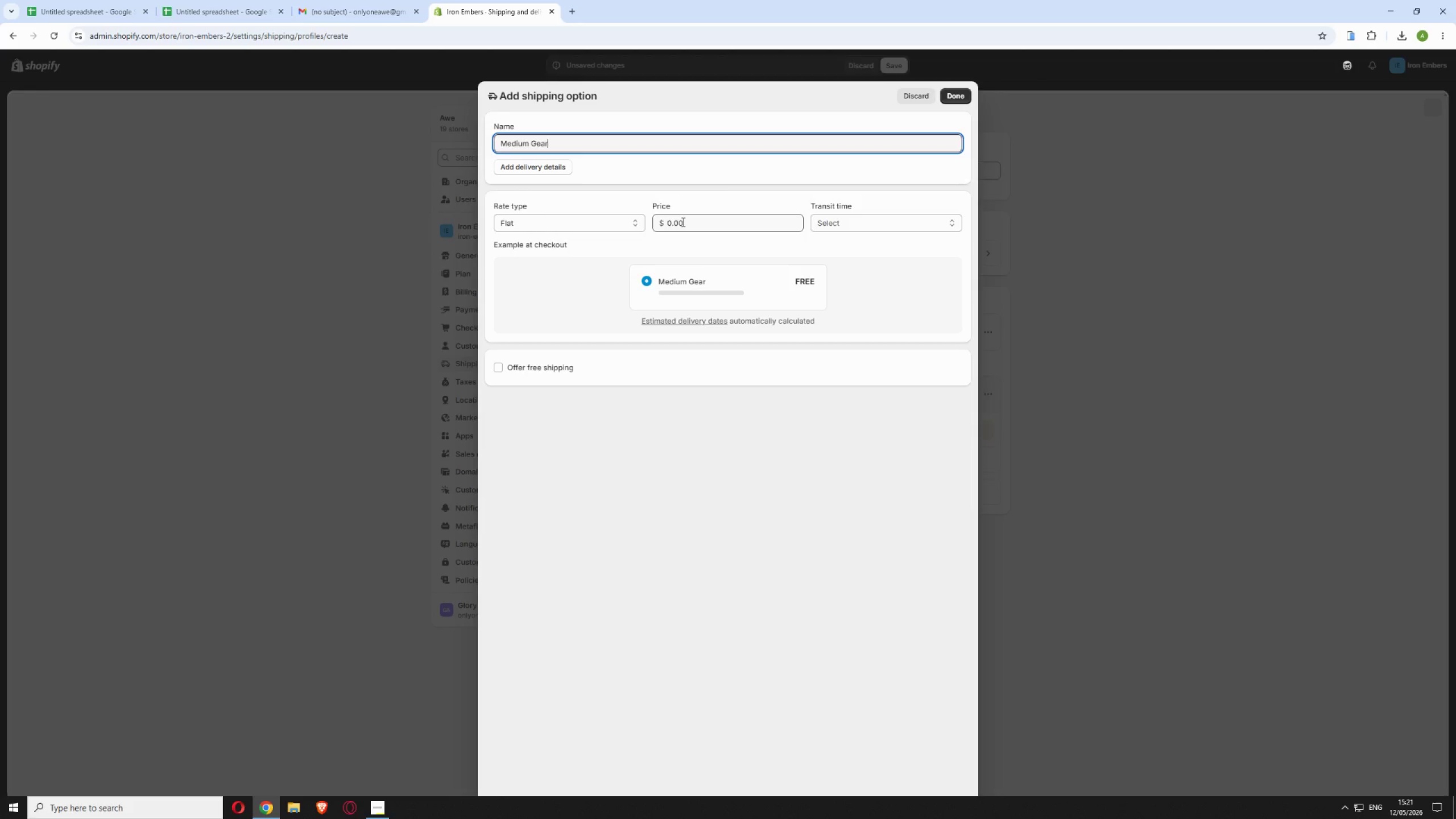 
double_click([682, 222])
 